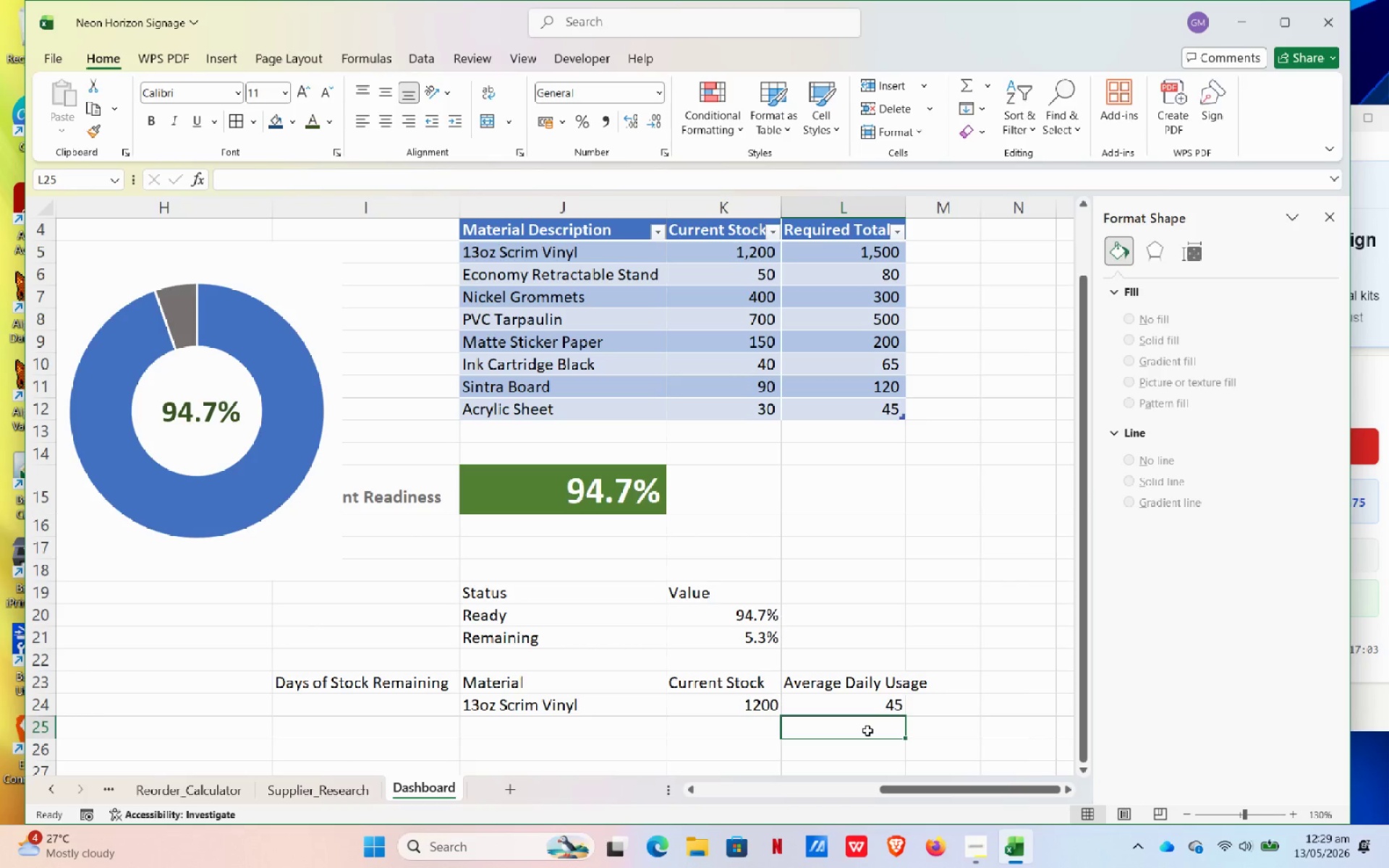 
left_click_drag(start_coordinate=[460, 684], to_coordinate=[483, 681])
 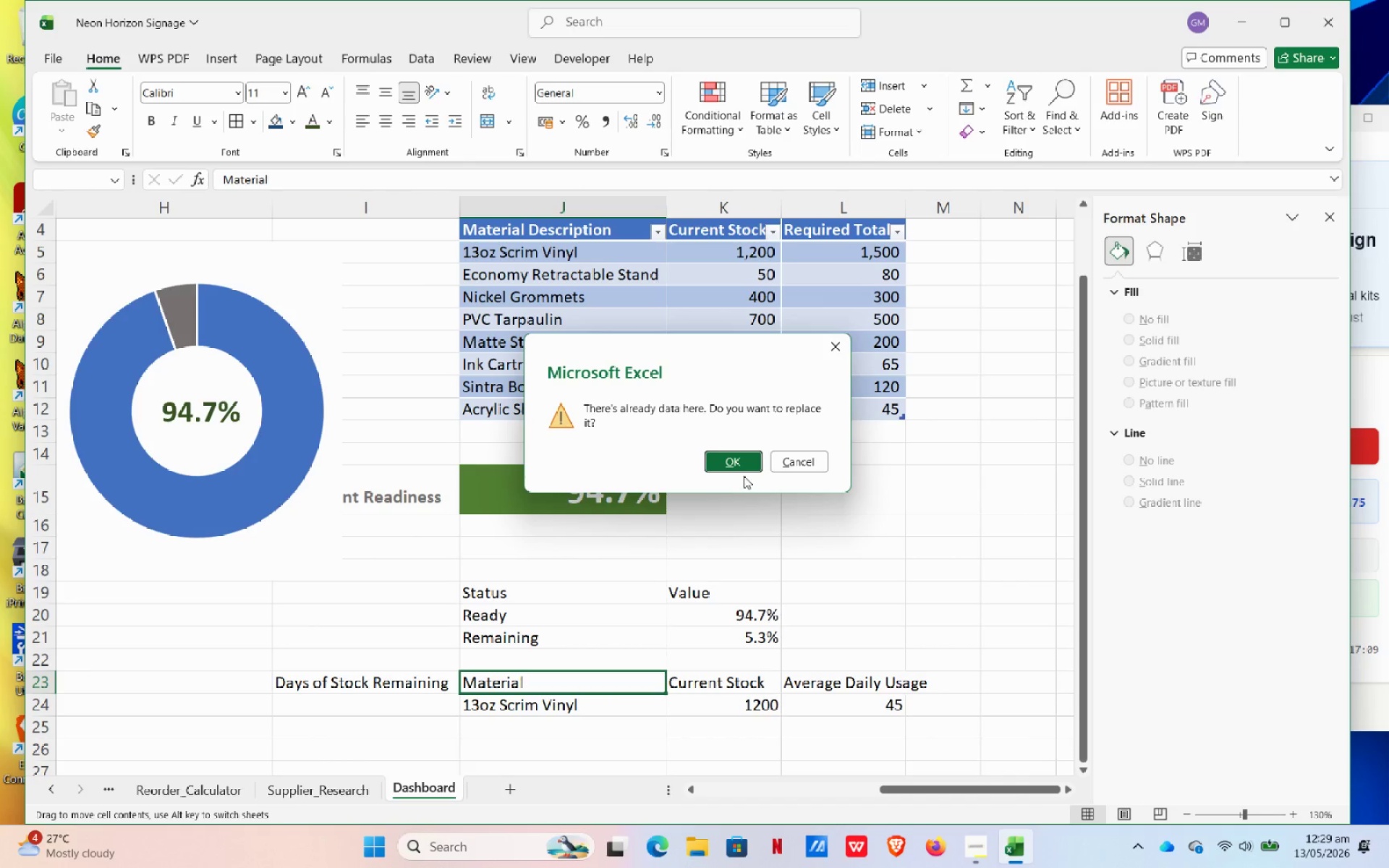 
left_click([744, 470])
 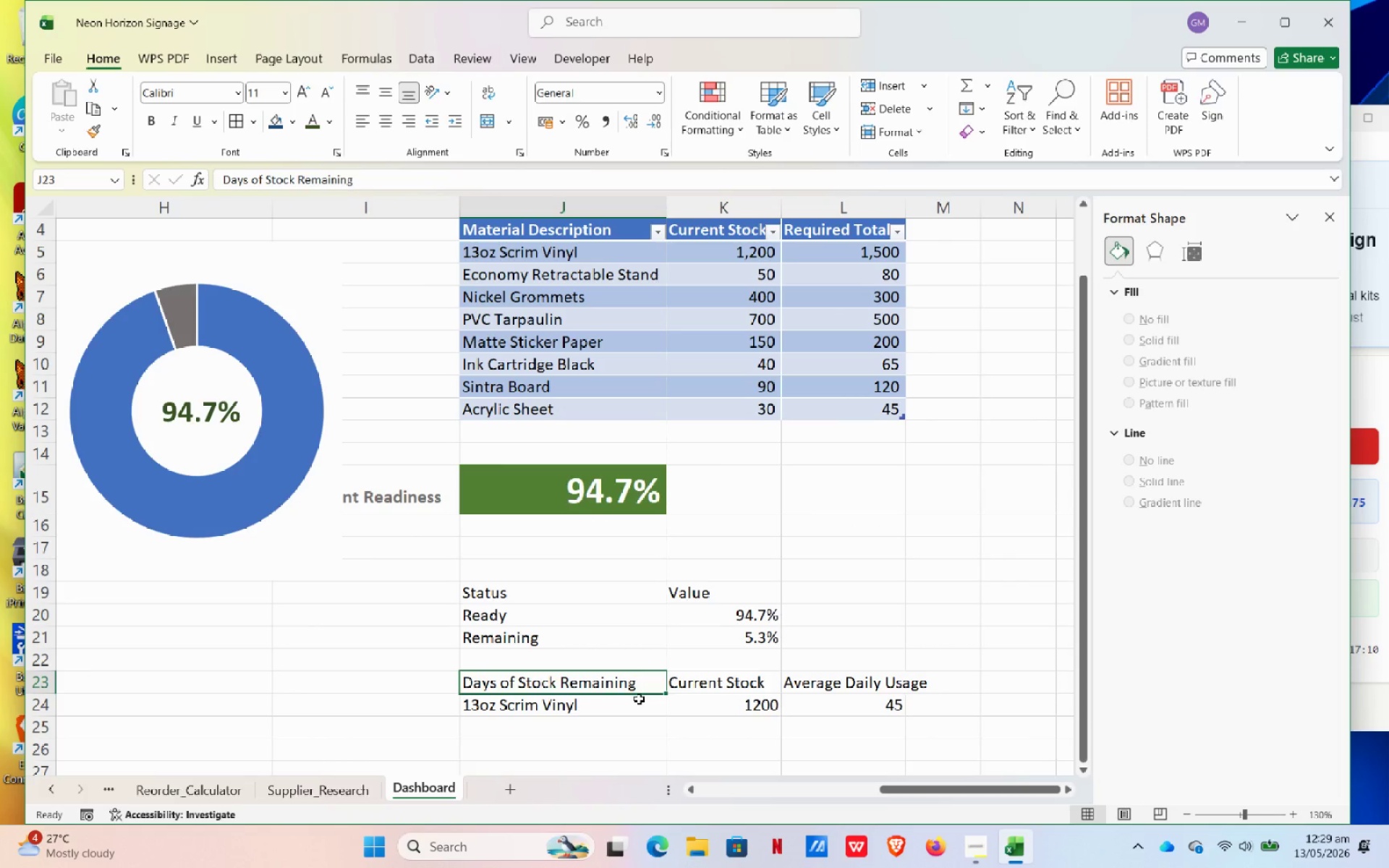 
left_click([639, 699])
 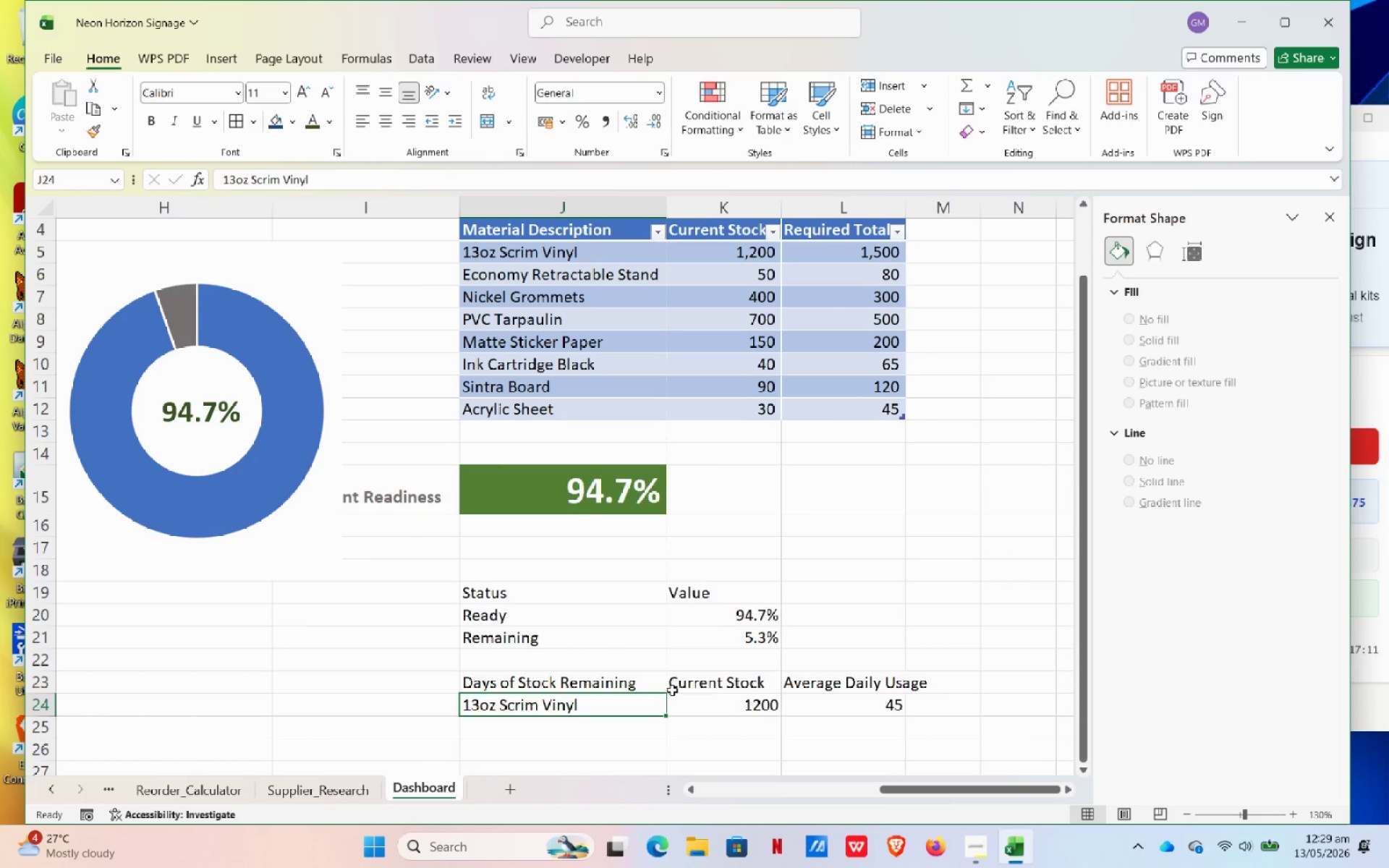 
key(Delete)
 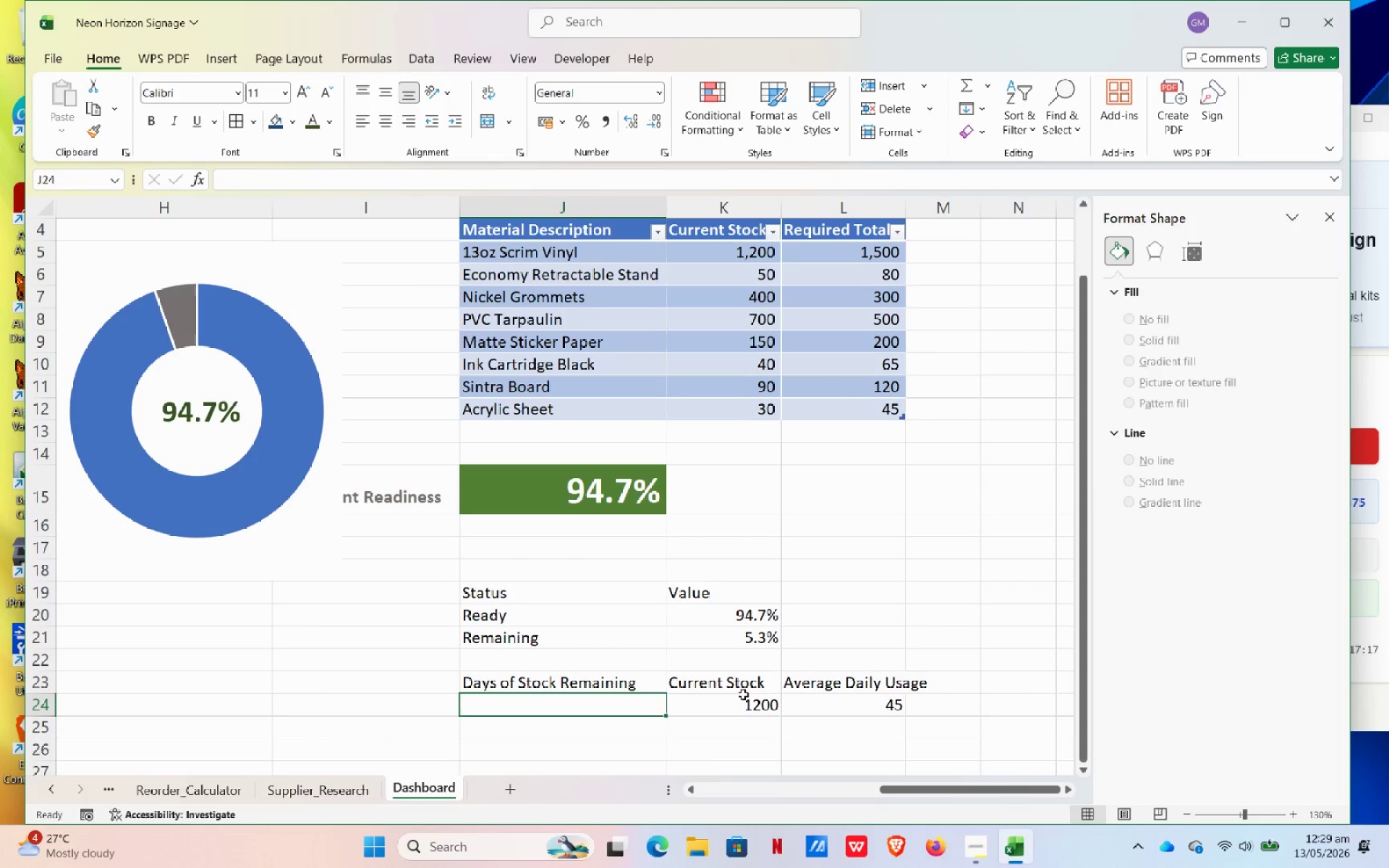 
wait(7.23)
 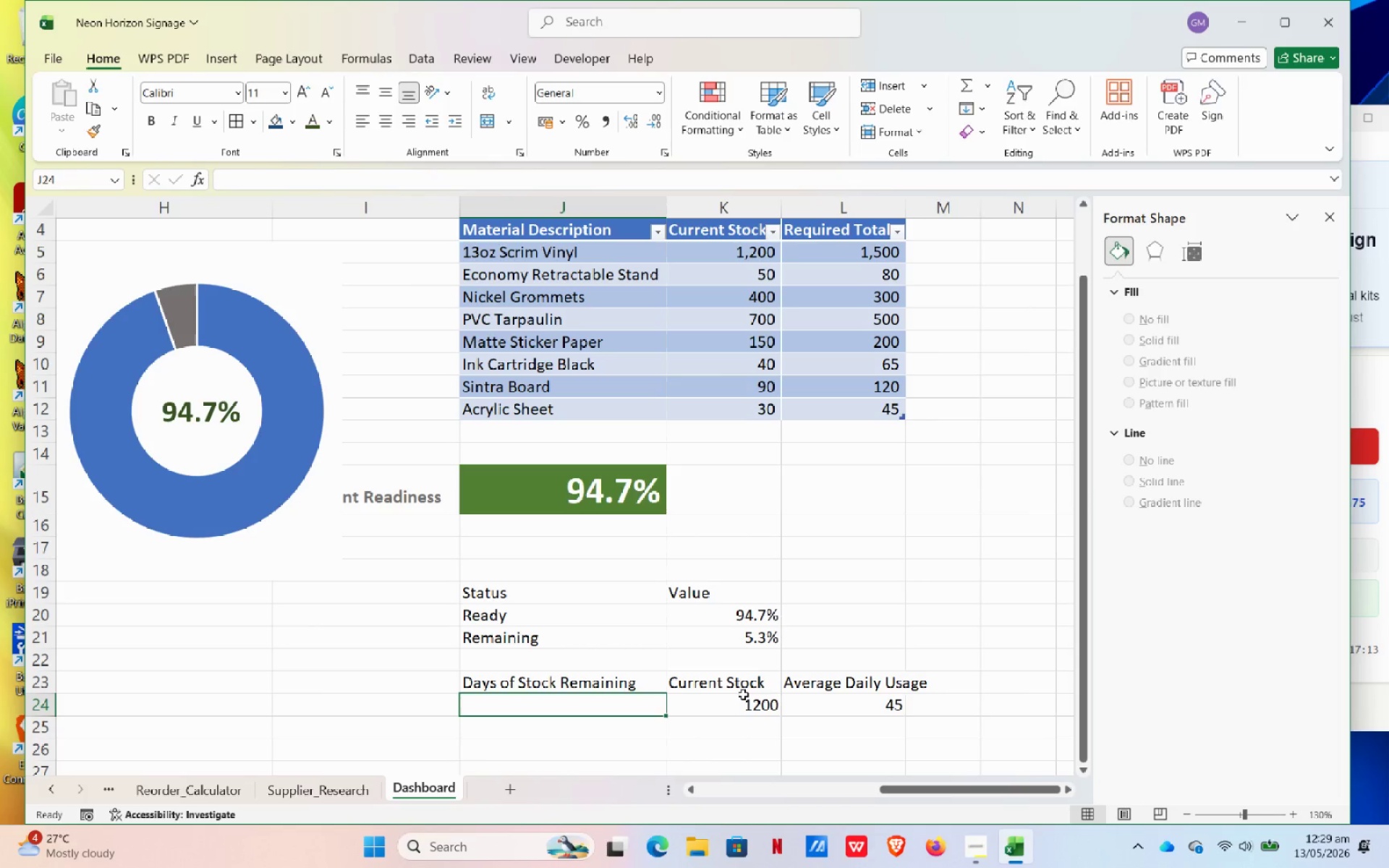 
left_click([755, 684])
 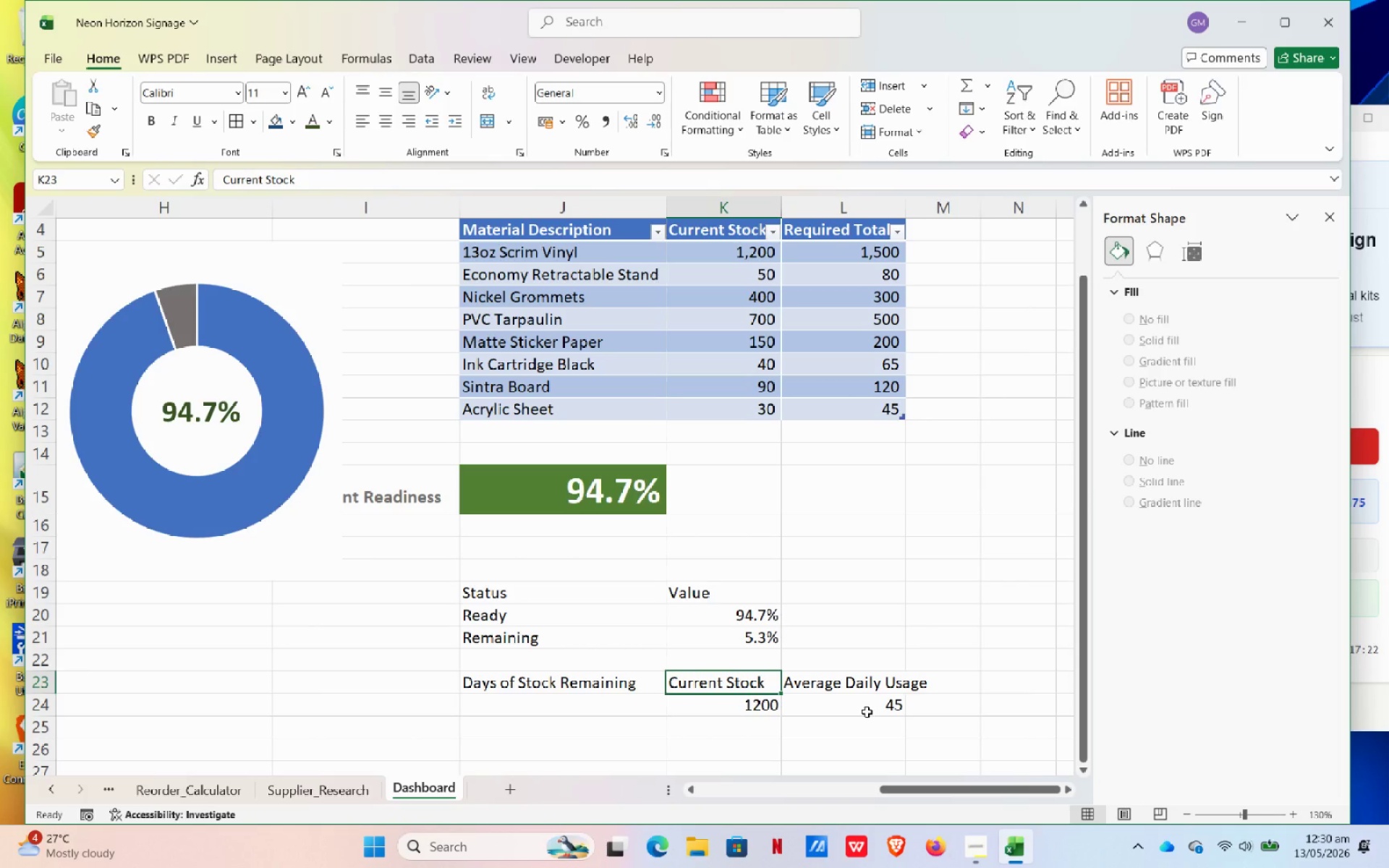 
key(Equal)
 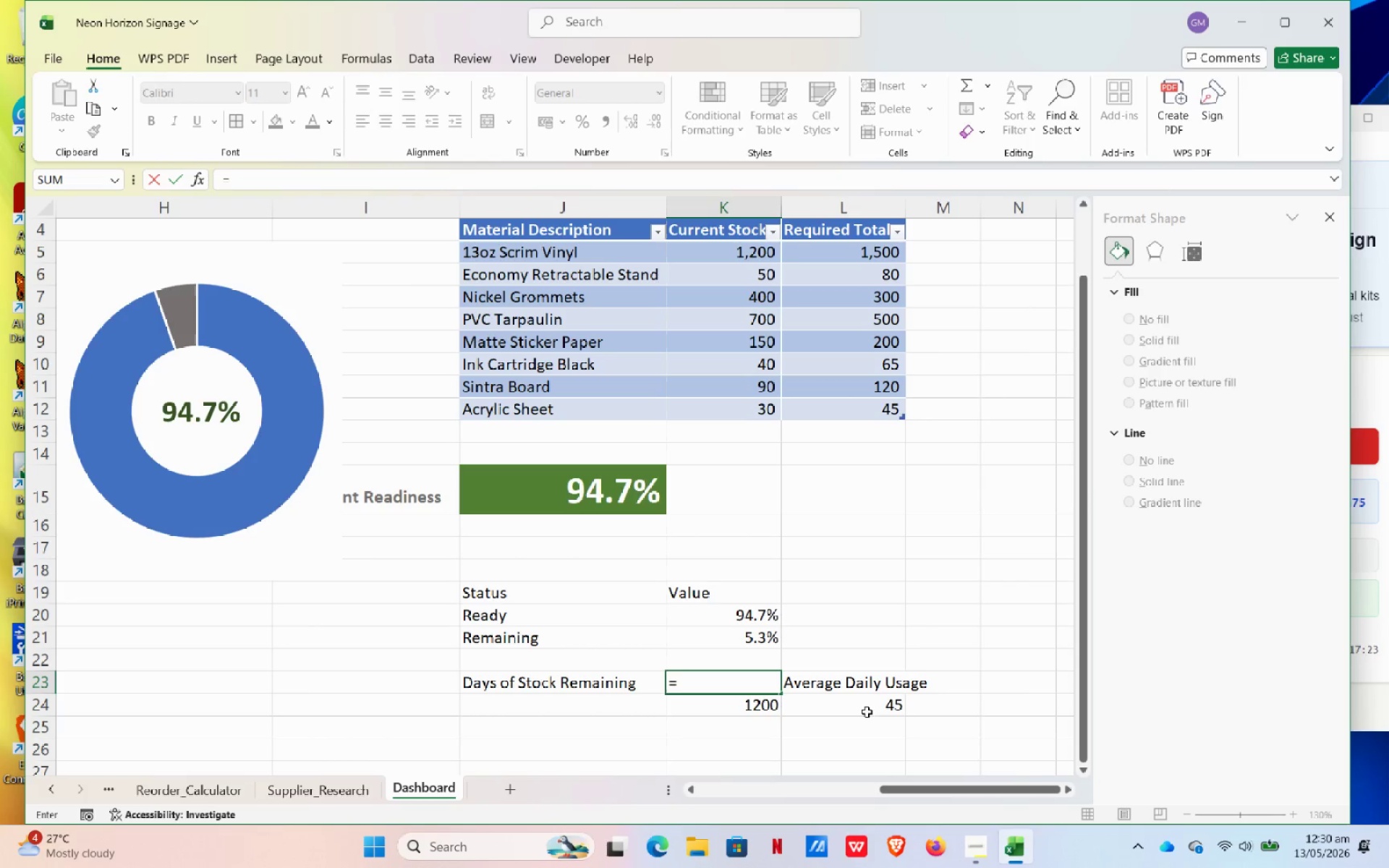 
key(Numpad1)
 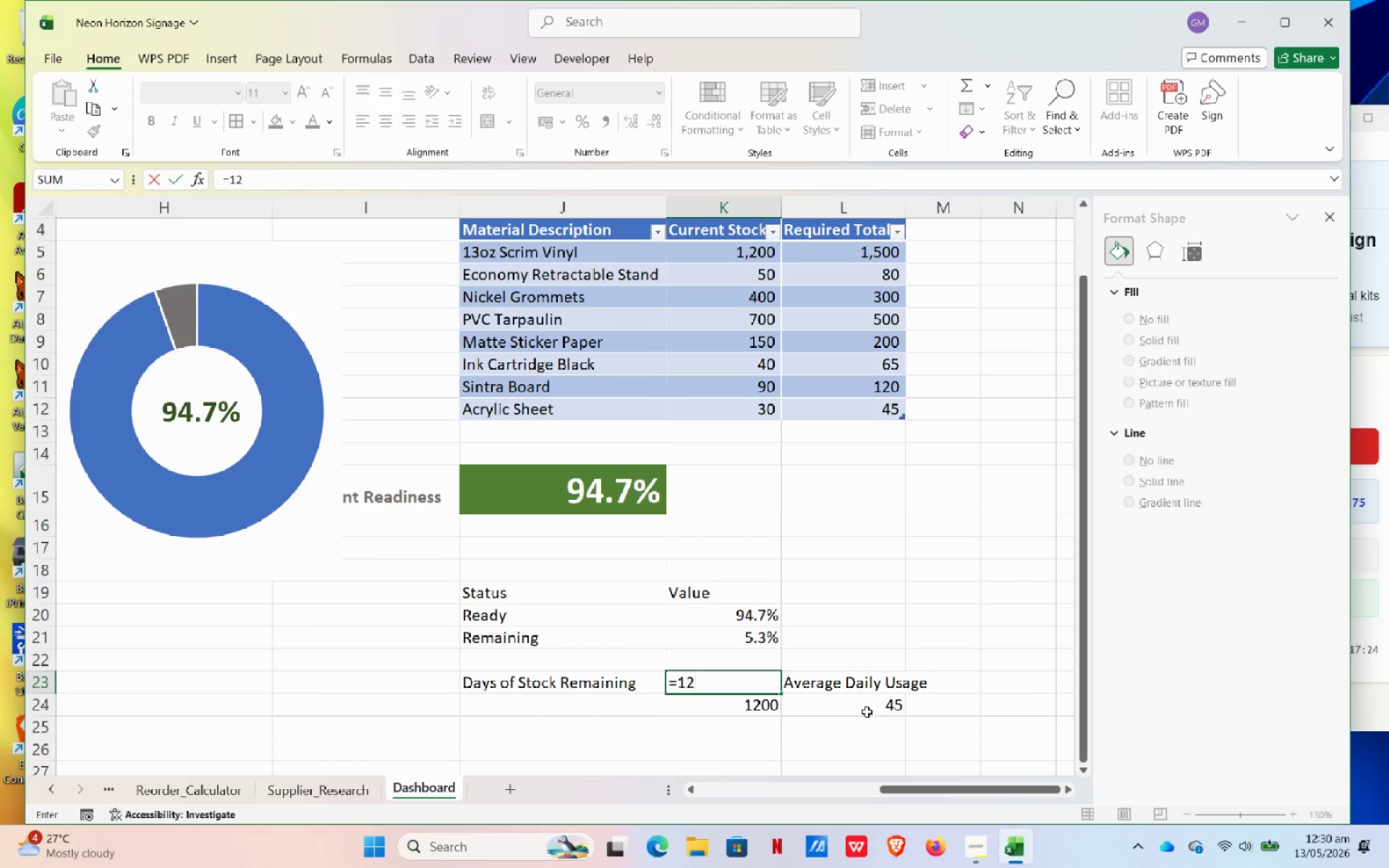 
key(Numpad2)
 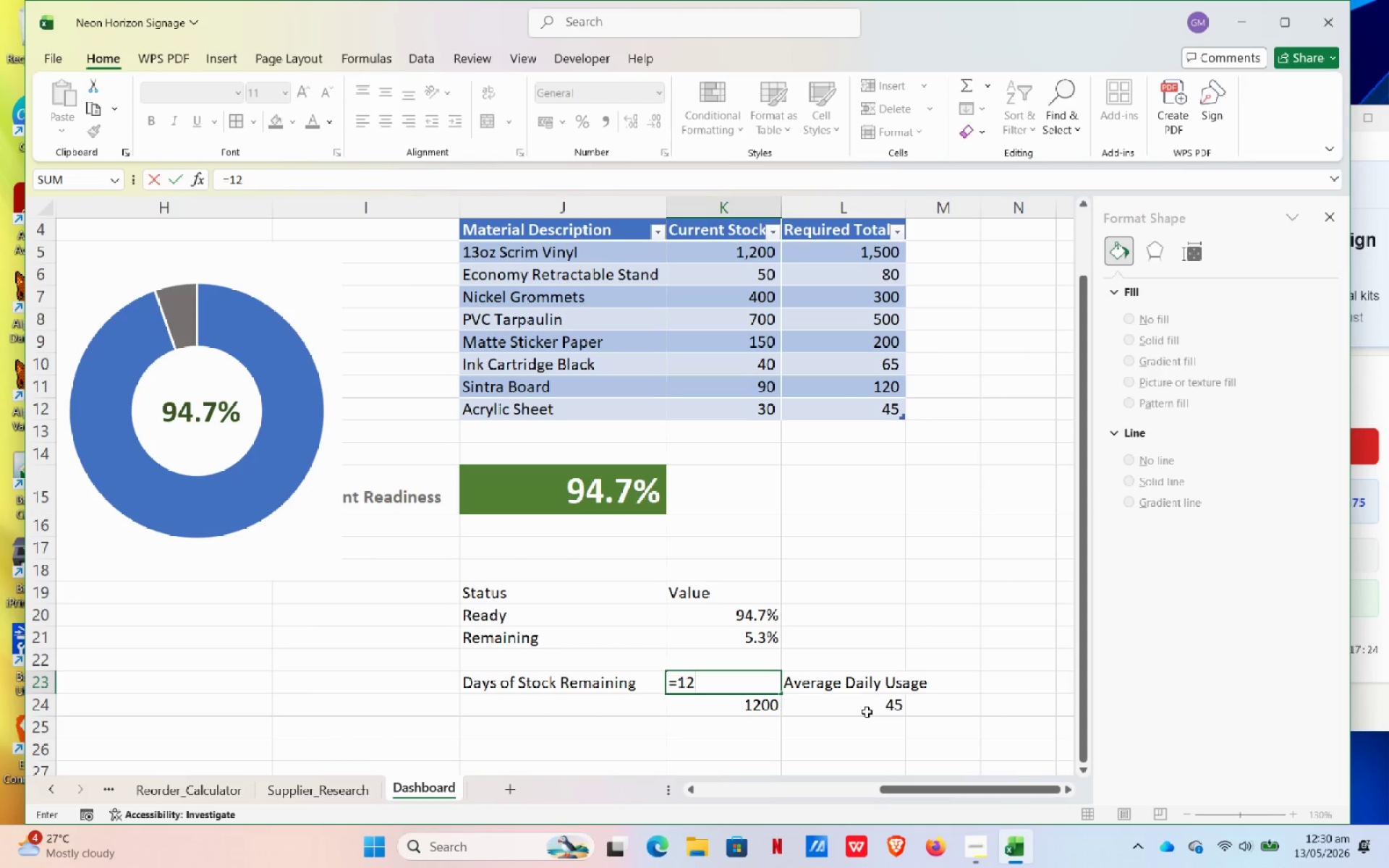 
key(Numpad0)
 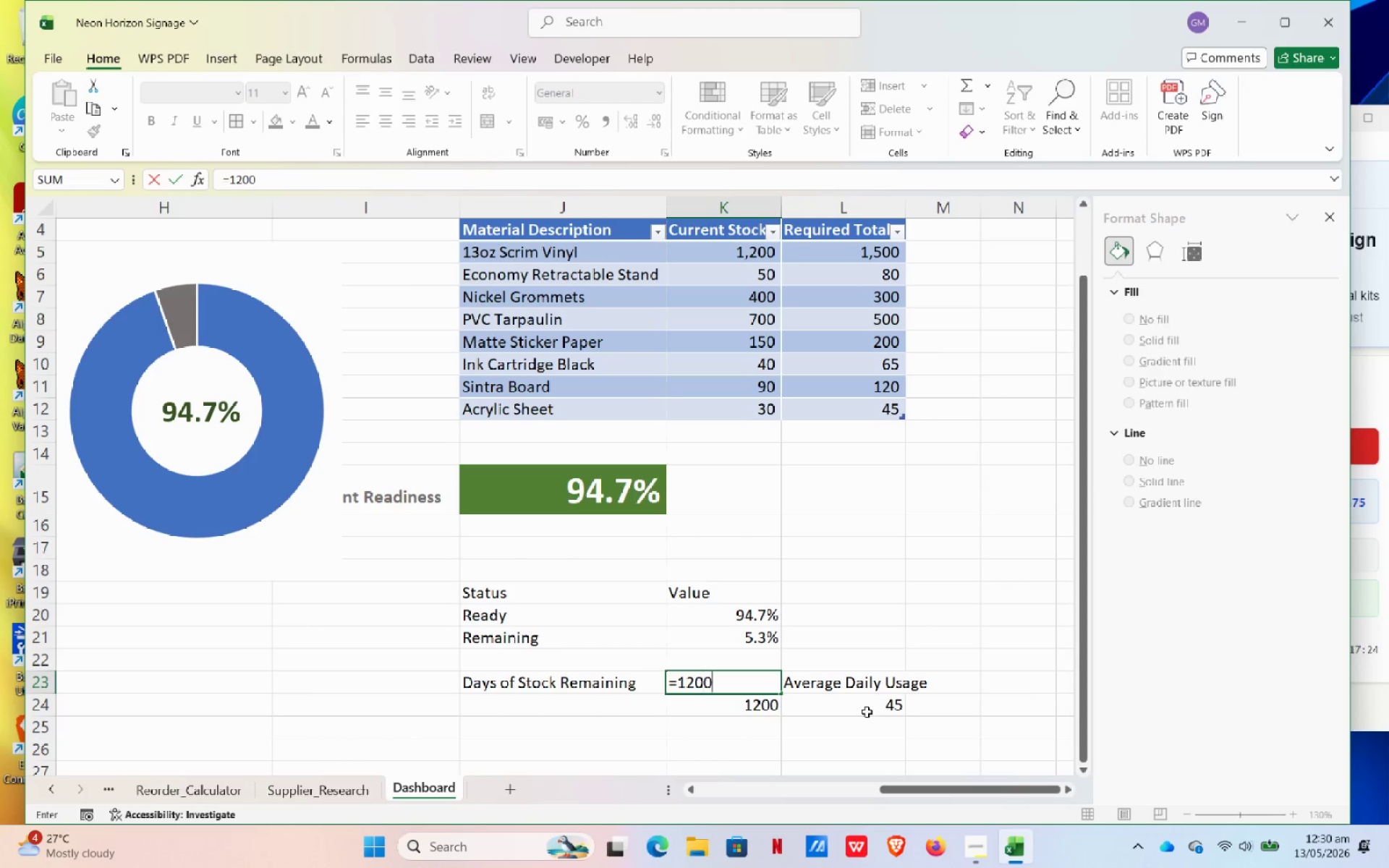 
key(Numpad0)
 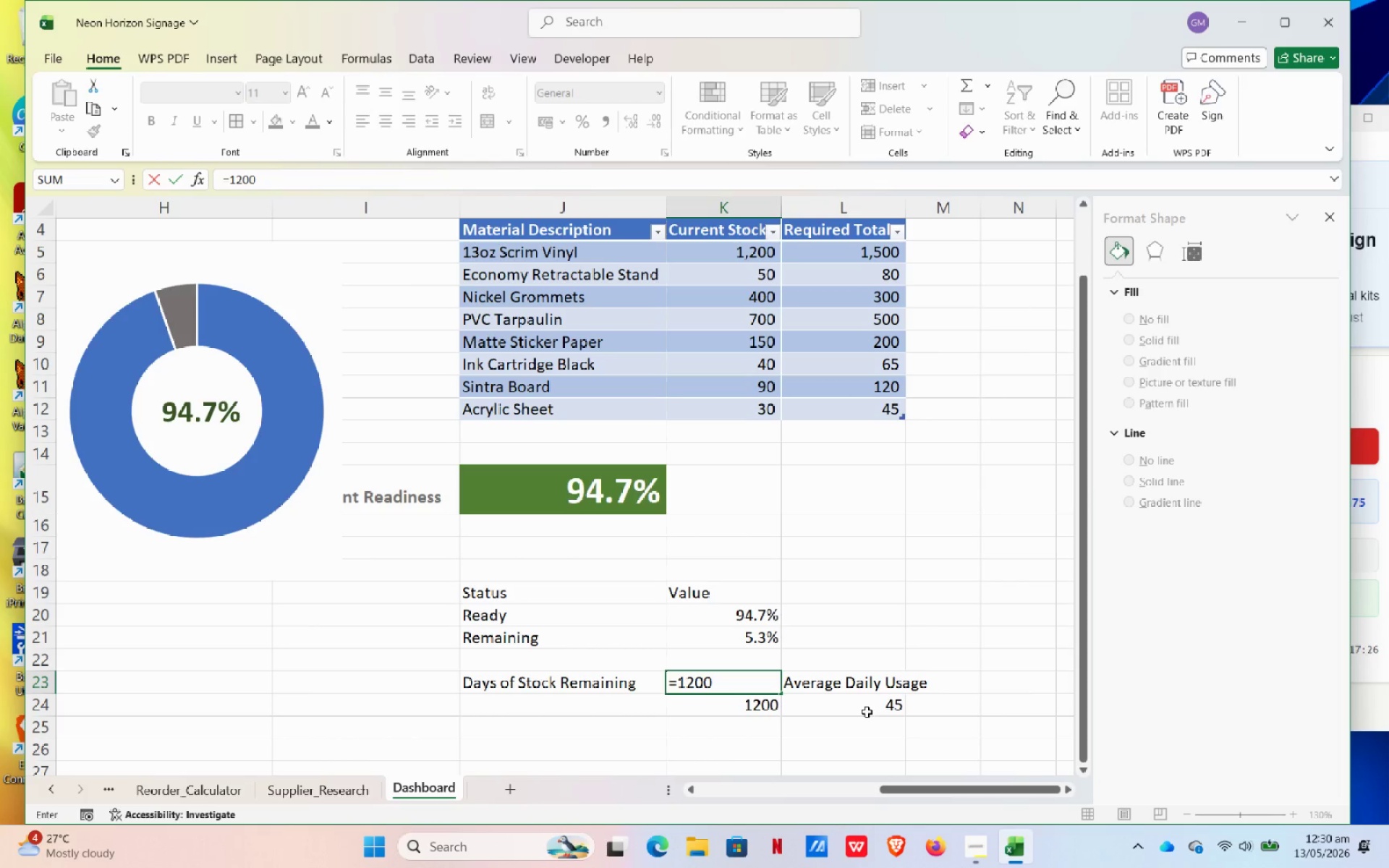 
key(NumpadDivide)
 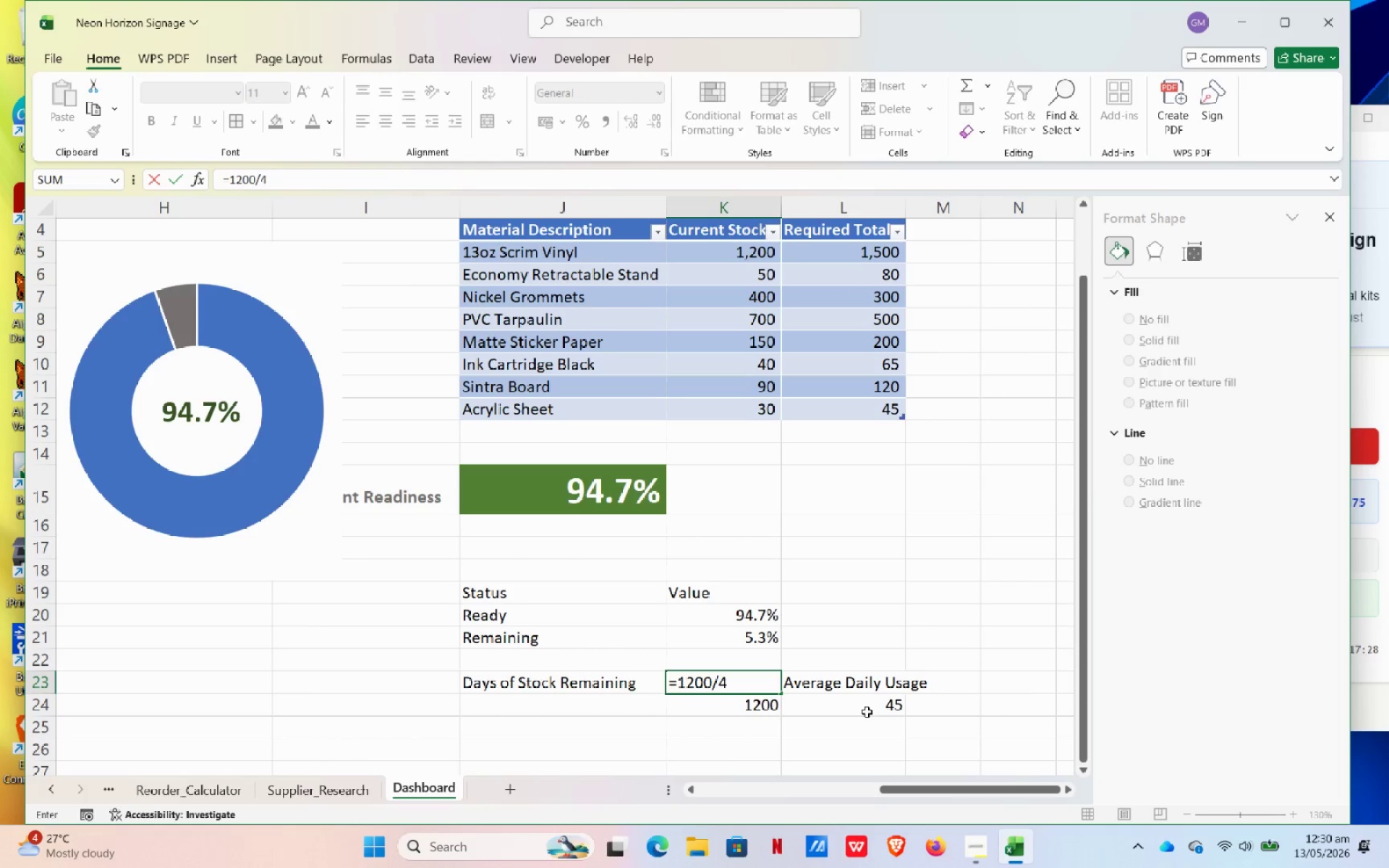 
key(Numpad4)
 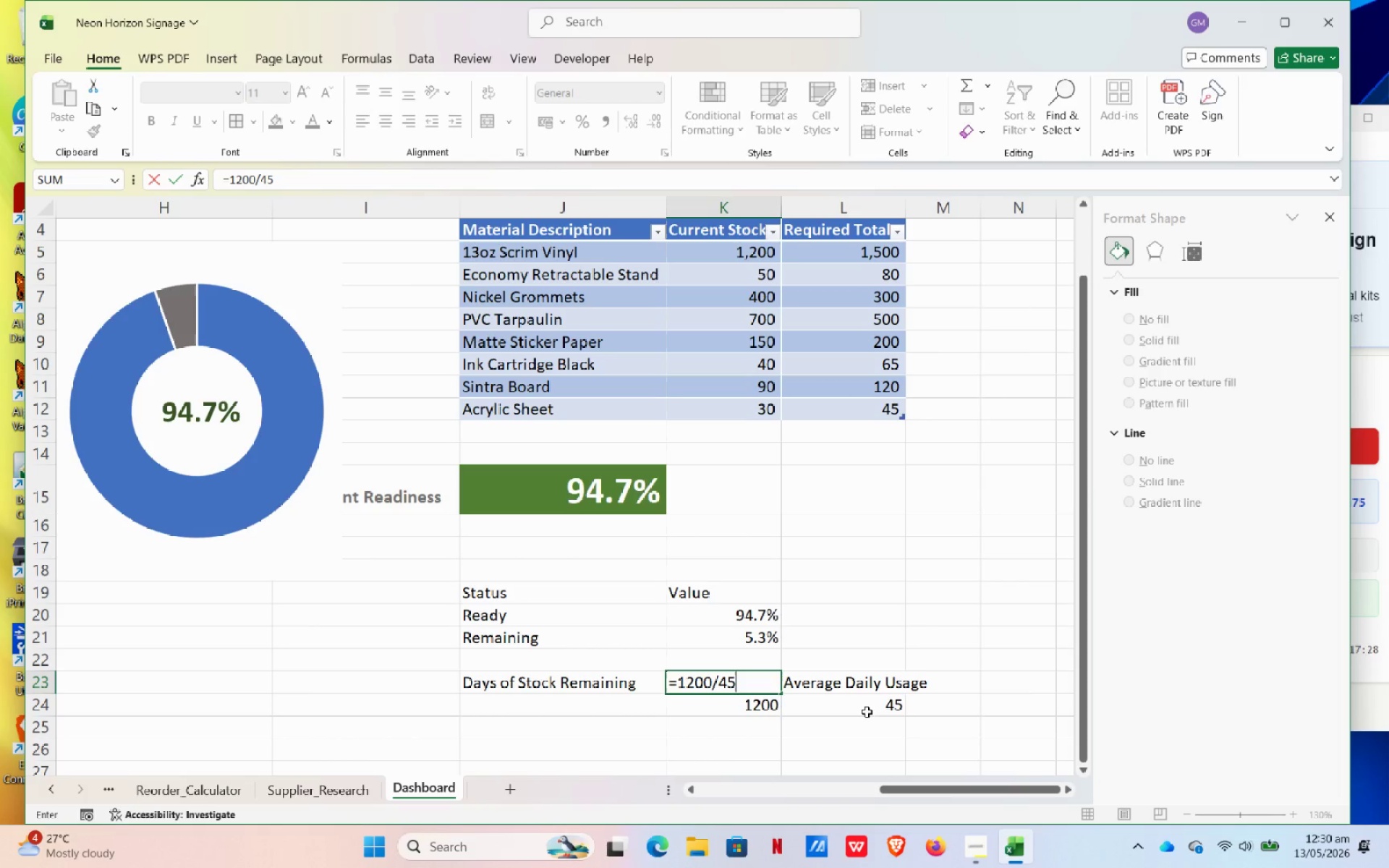 
key(Numpad5)
 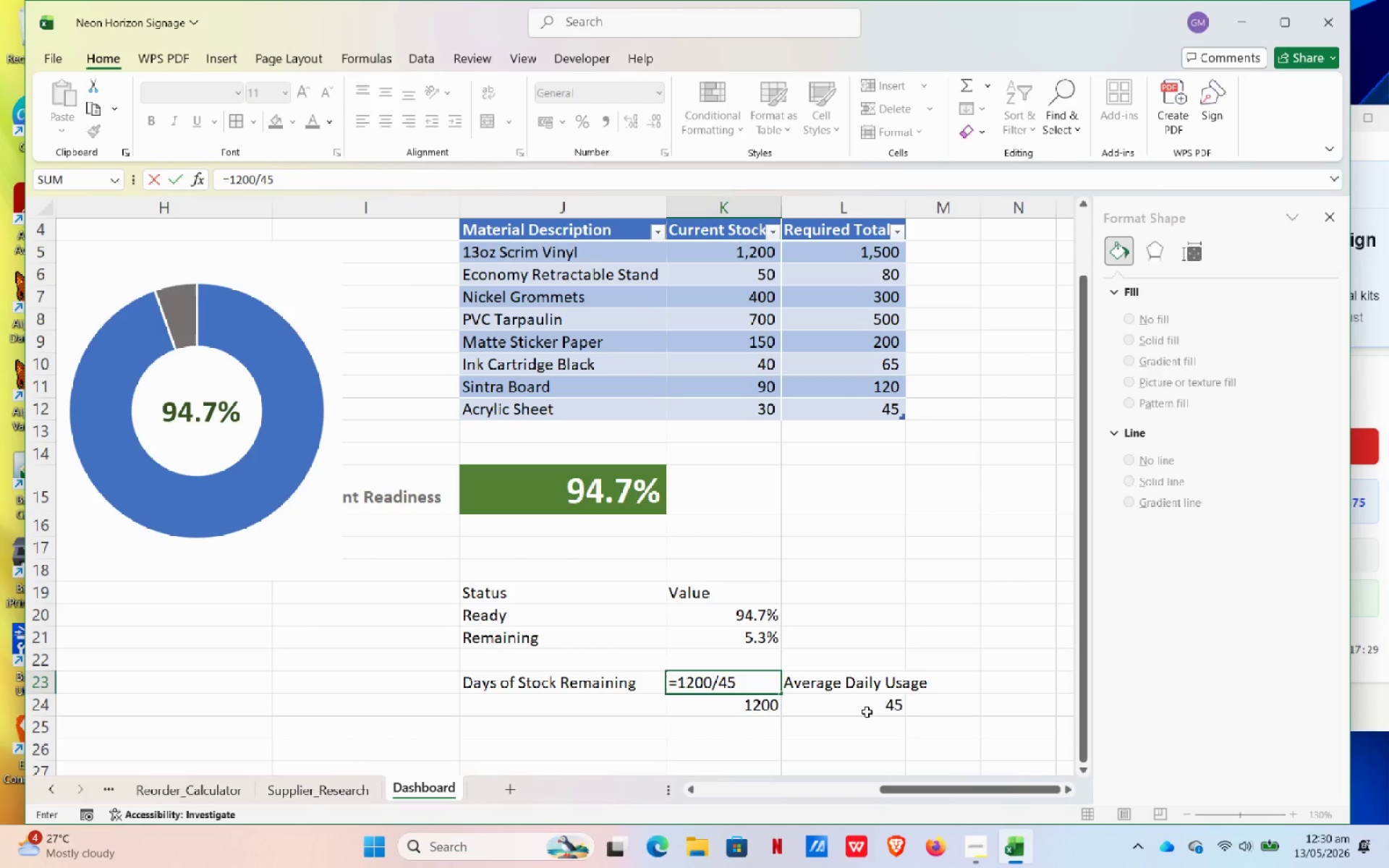 
key(NumpadEnter)
 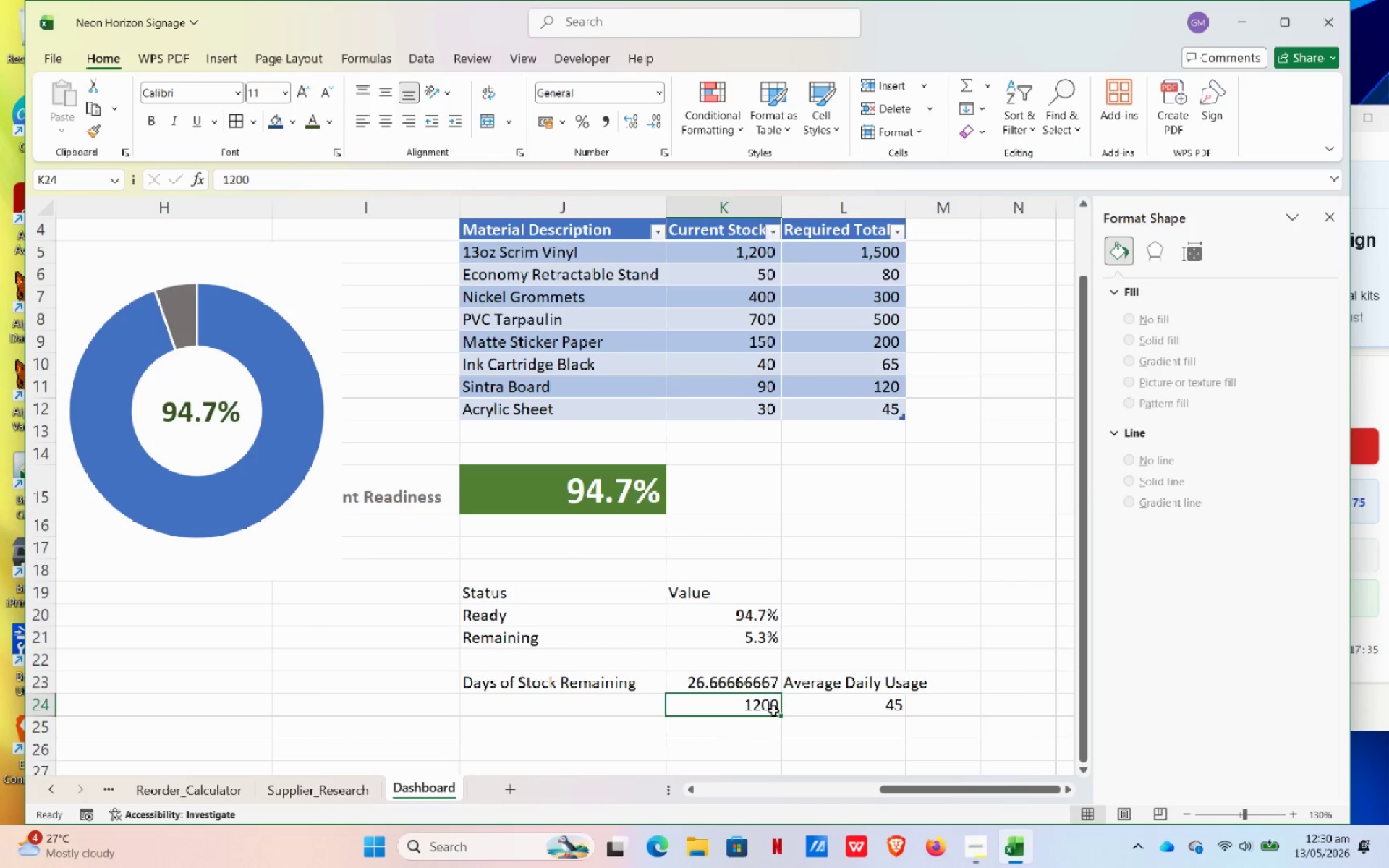 
wait(7.83)
 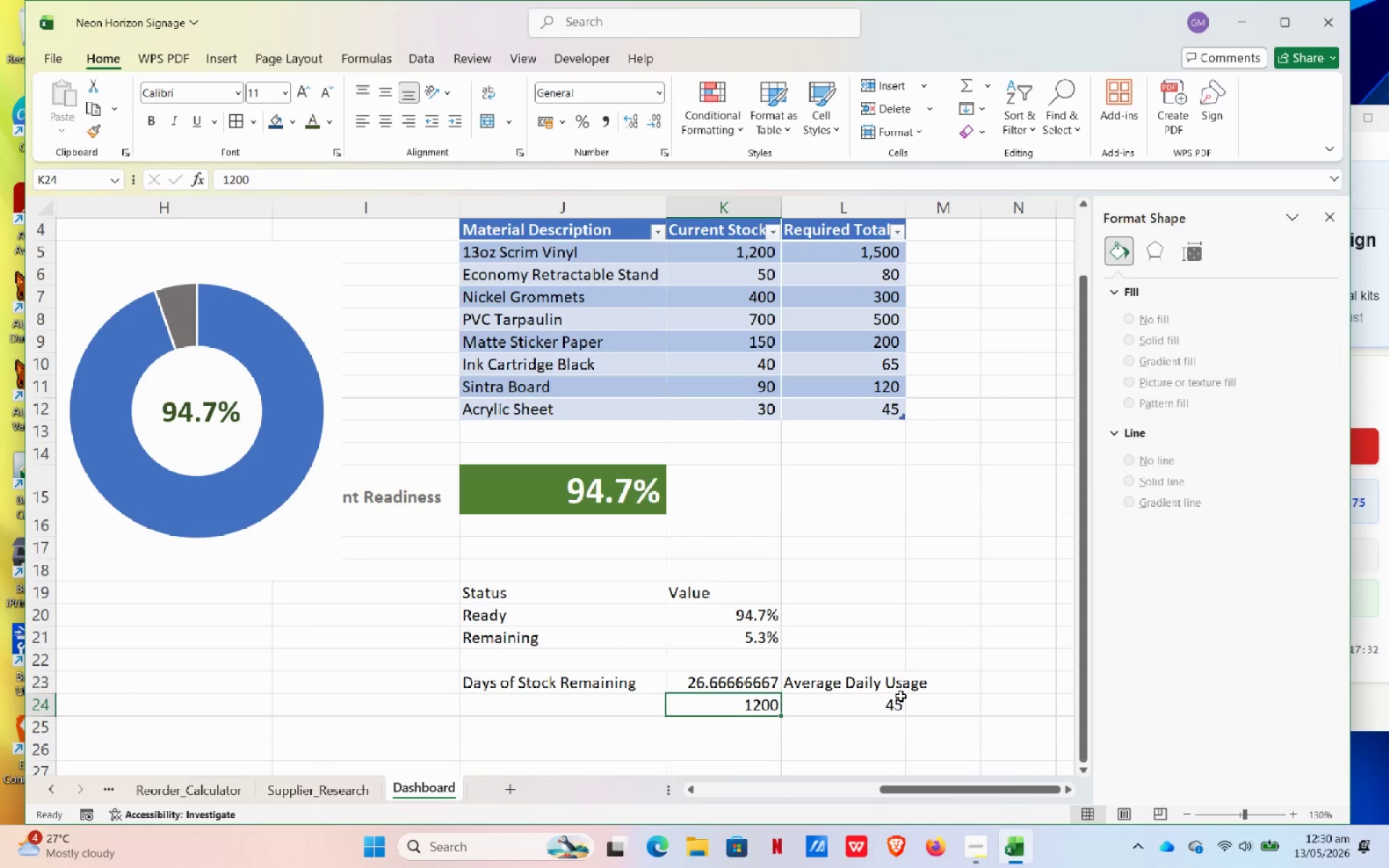 
left_click([748, 682])
 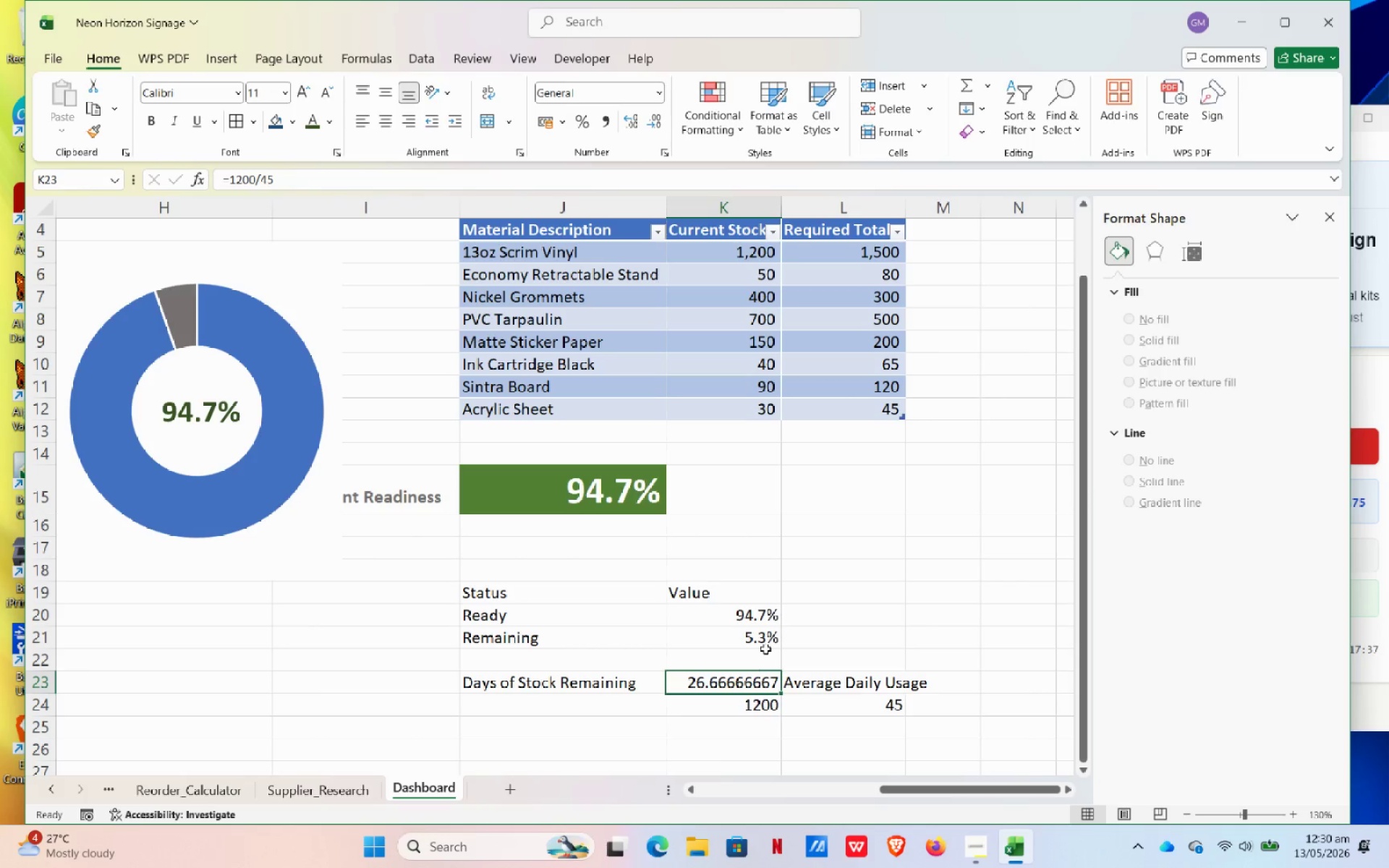 
key(Equal)
 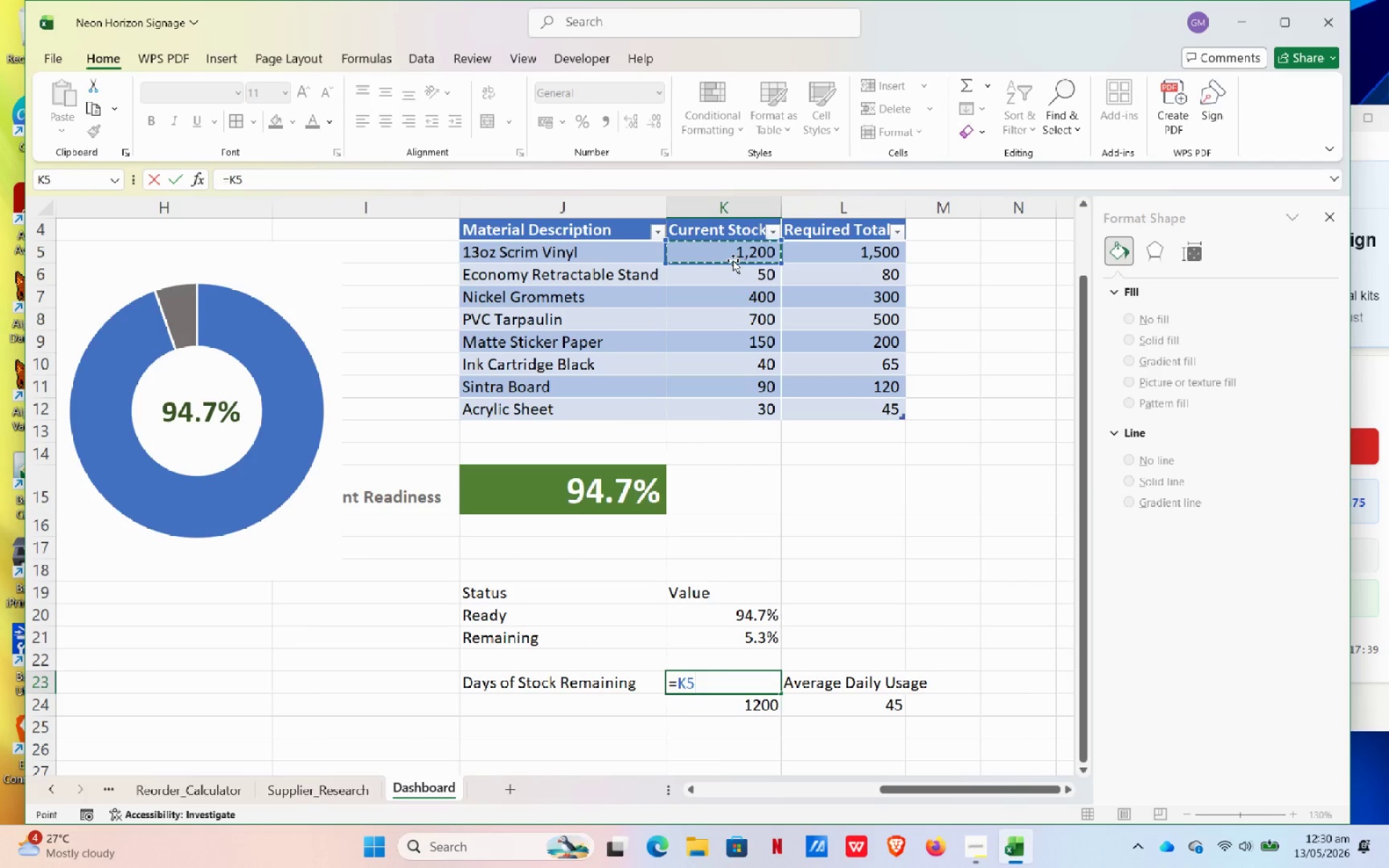 
key(NumpadDivide)
 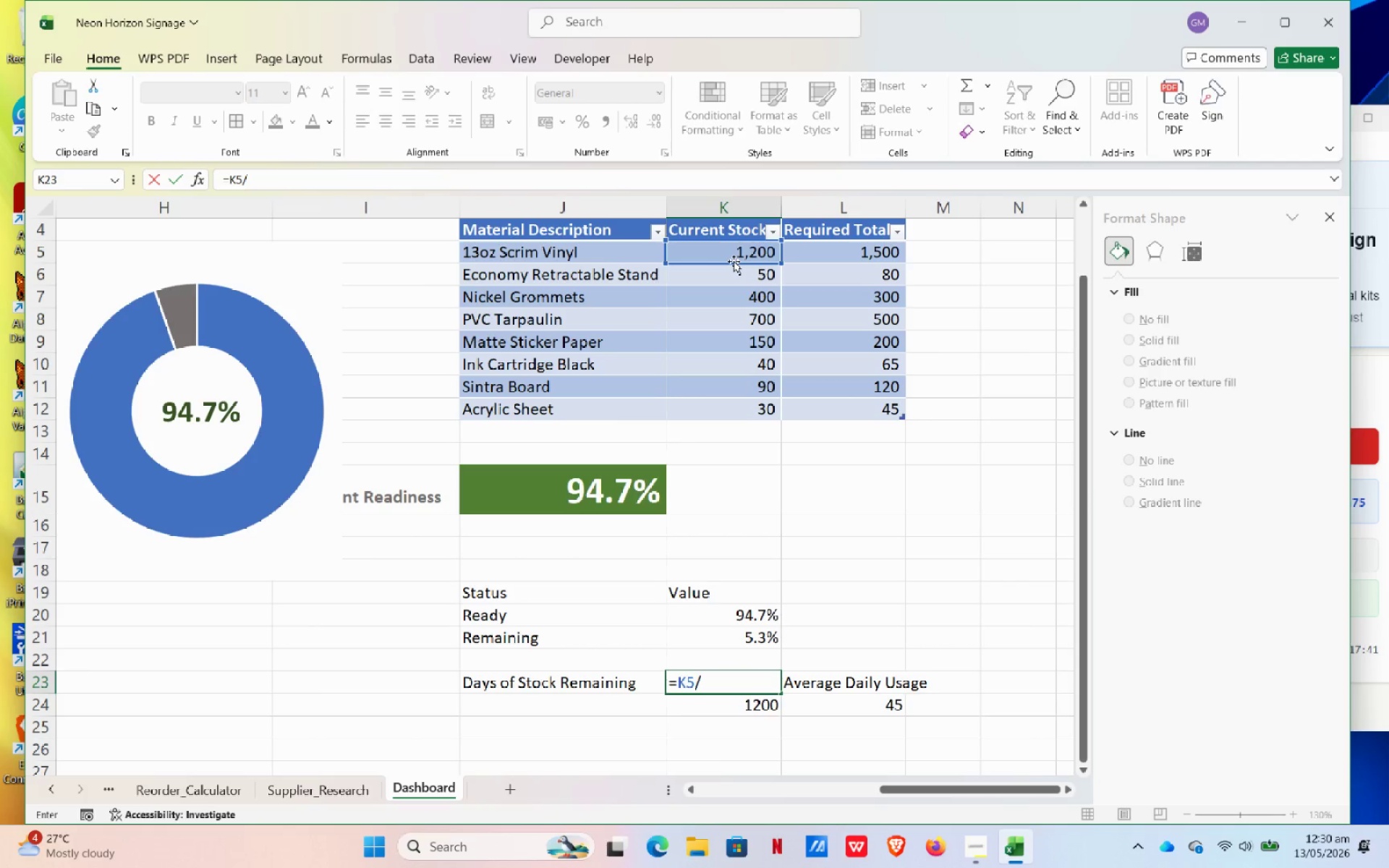 
key(Numpad4)
 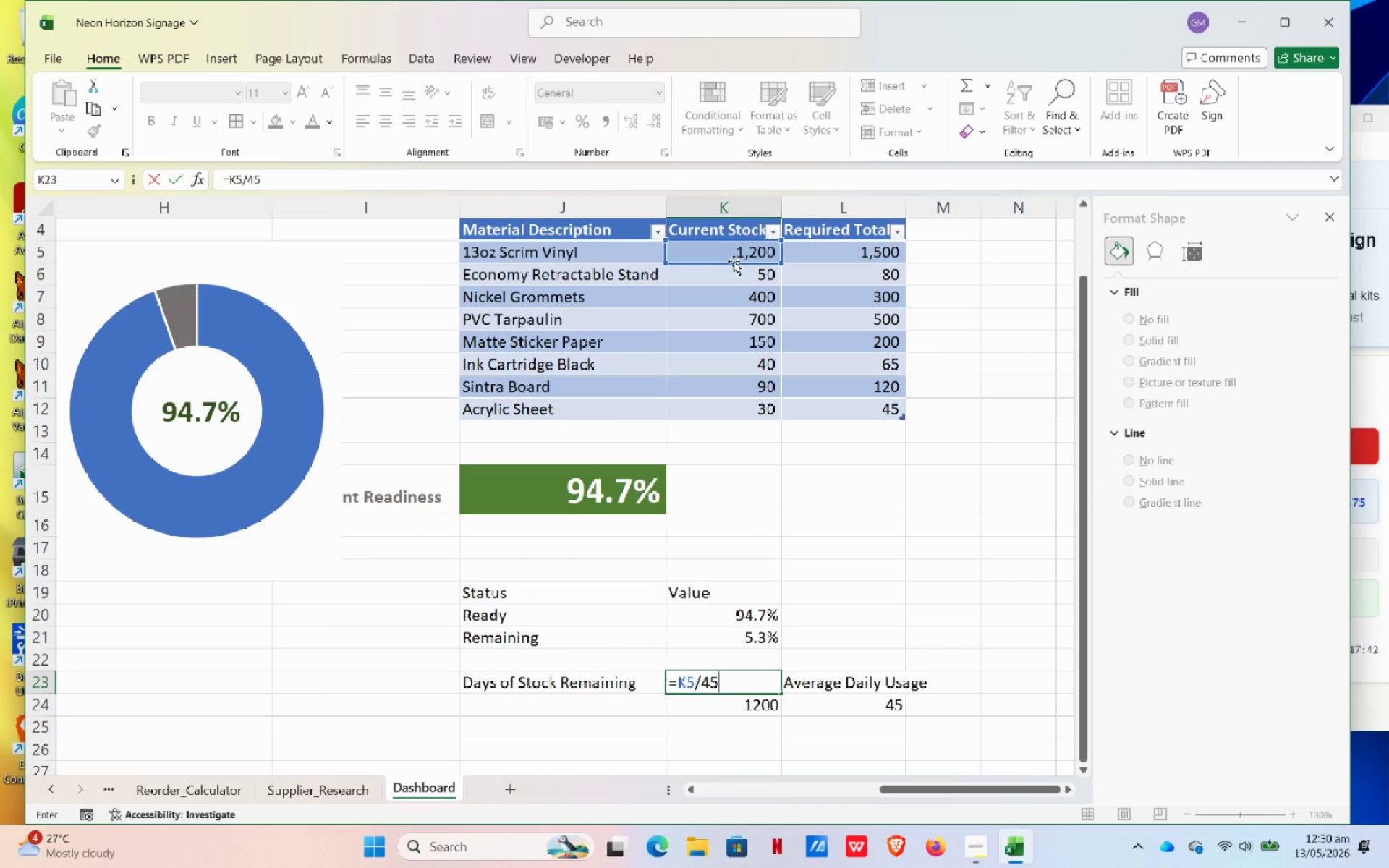 
key(Numpad5)
 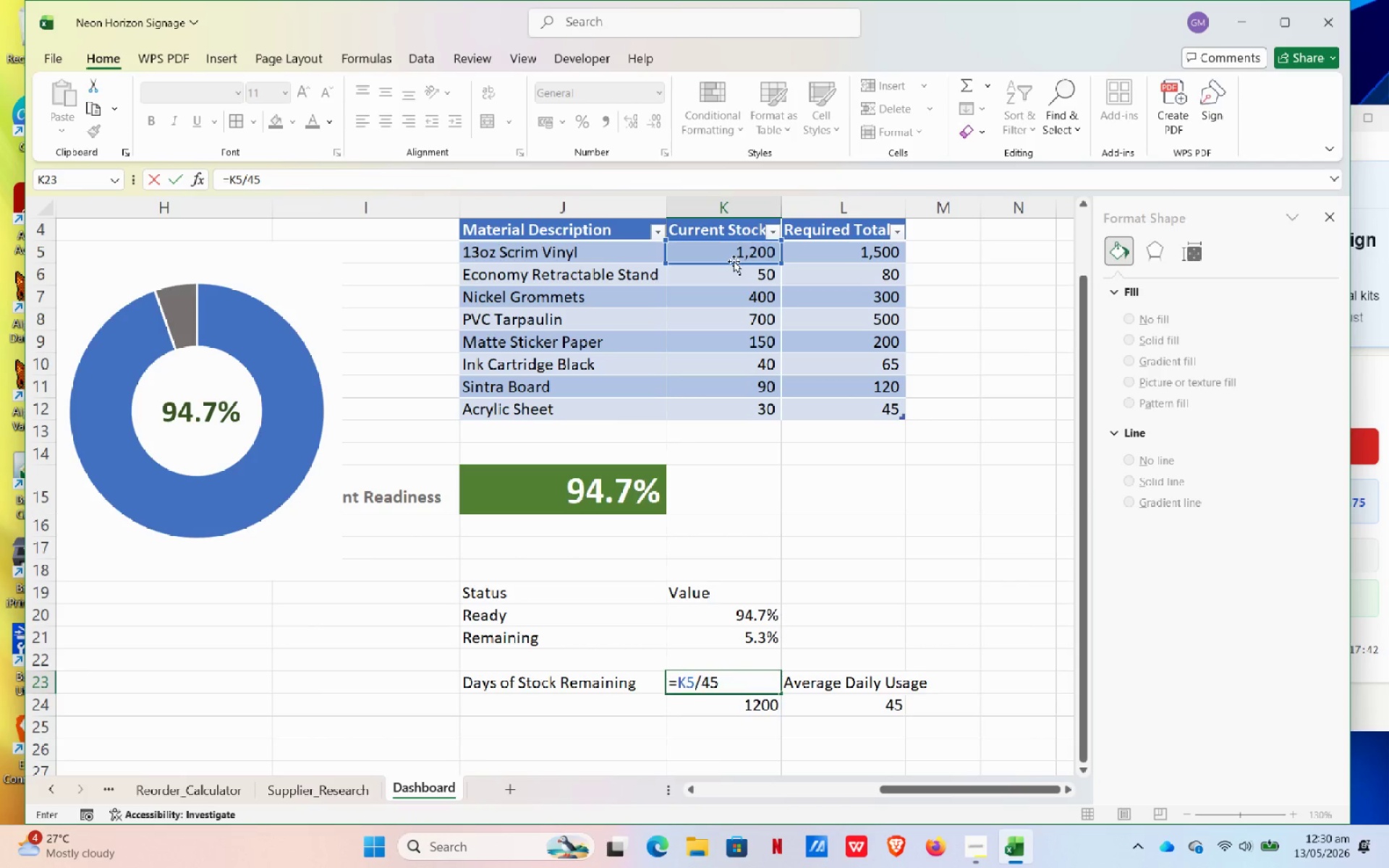 
key(NumpadEnter)
 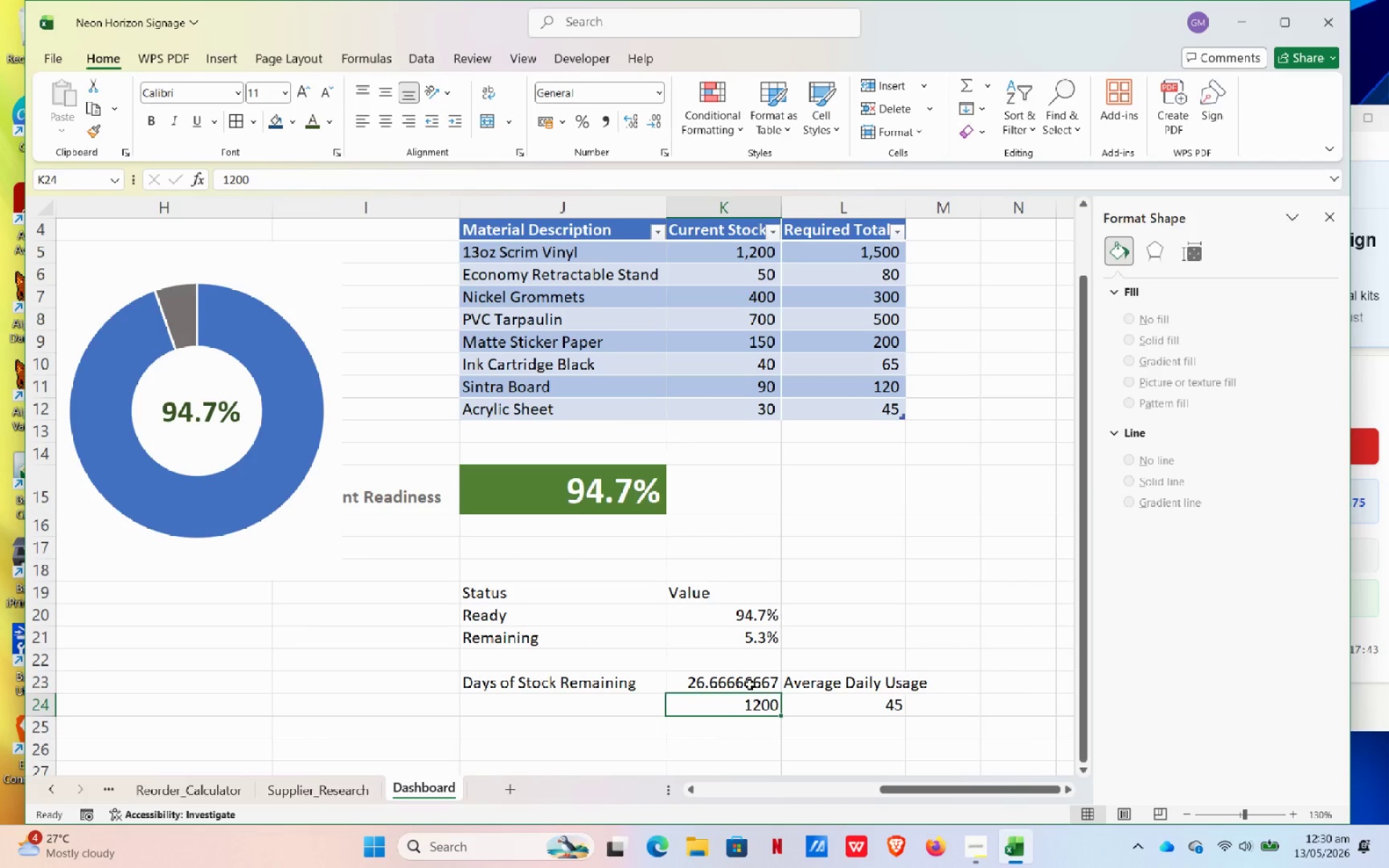 
left_click([749, 684])
 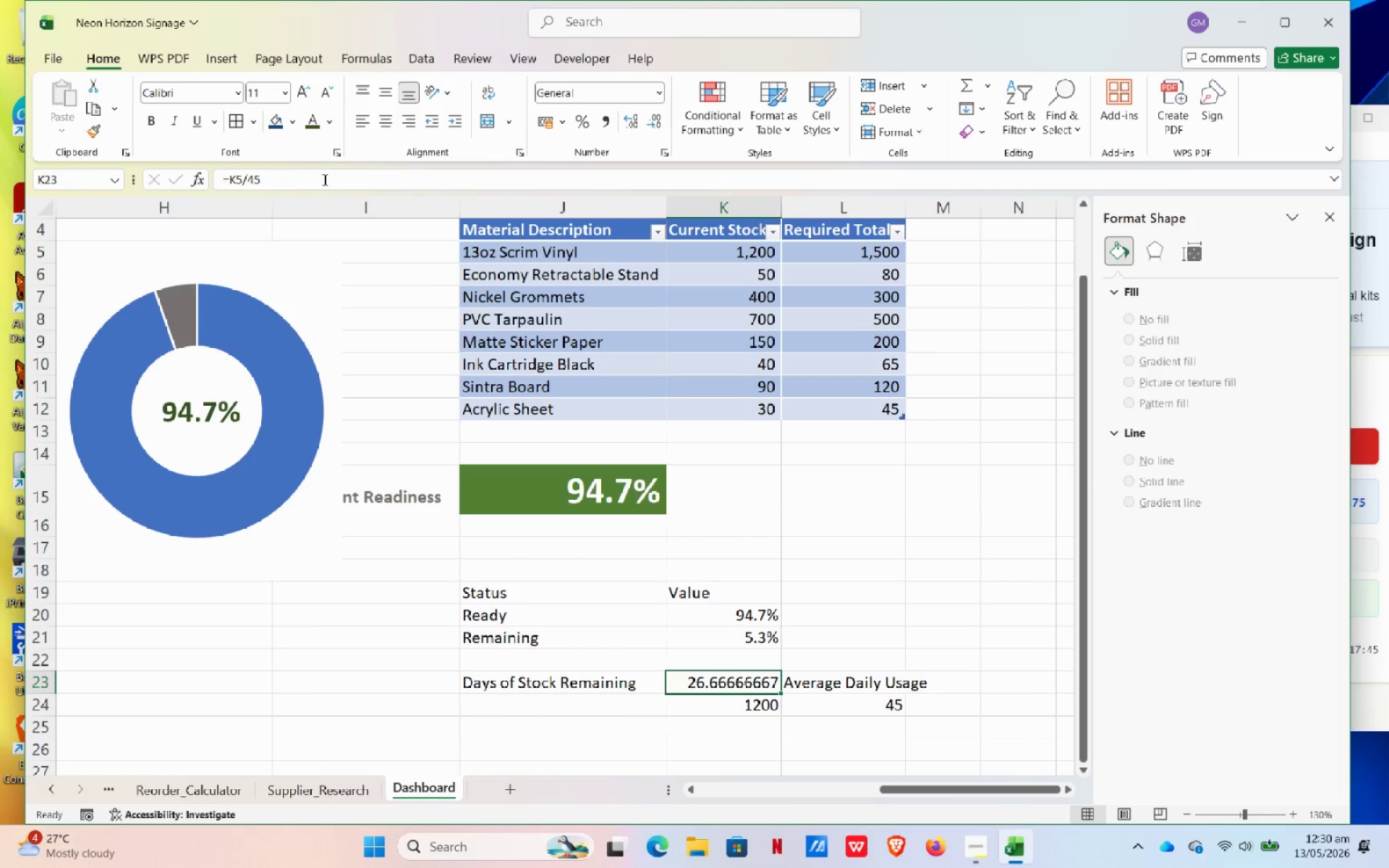 
left_click([269, 187])
 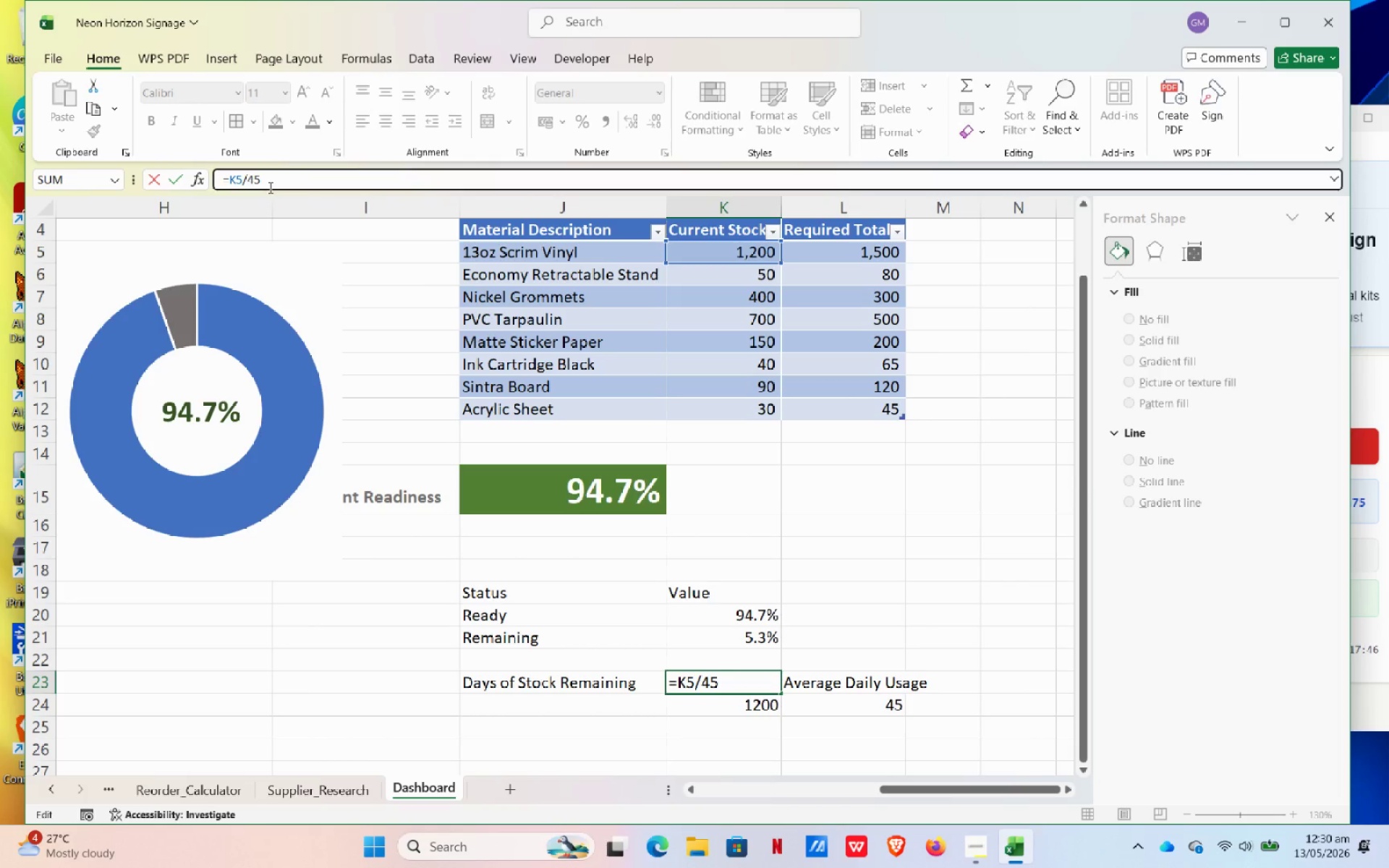 
key(Backspace)
 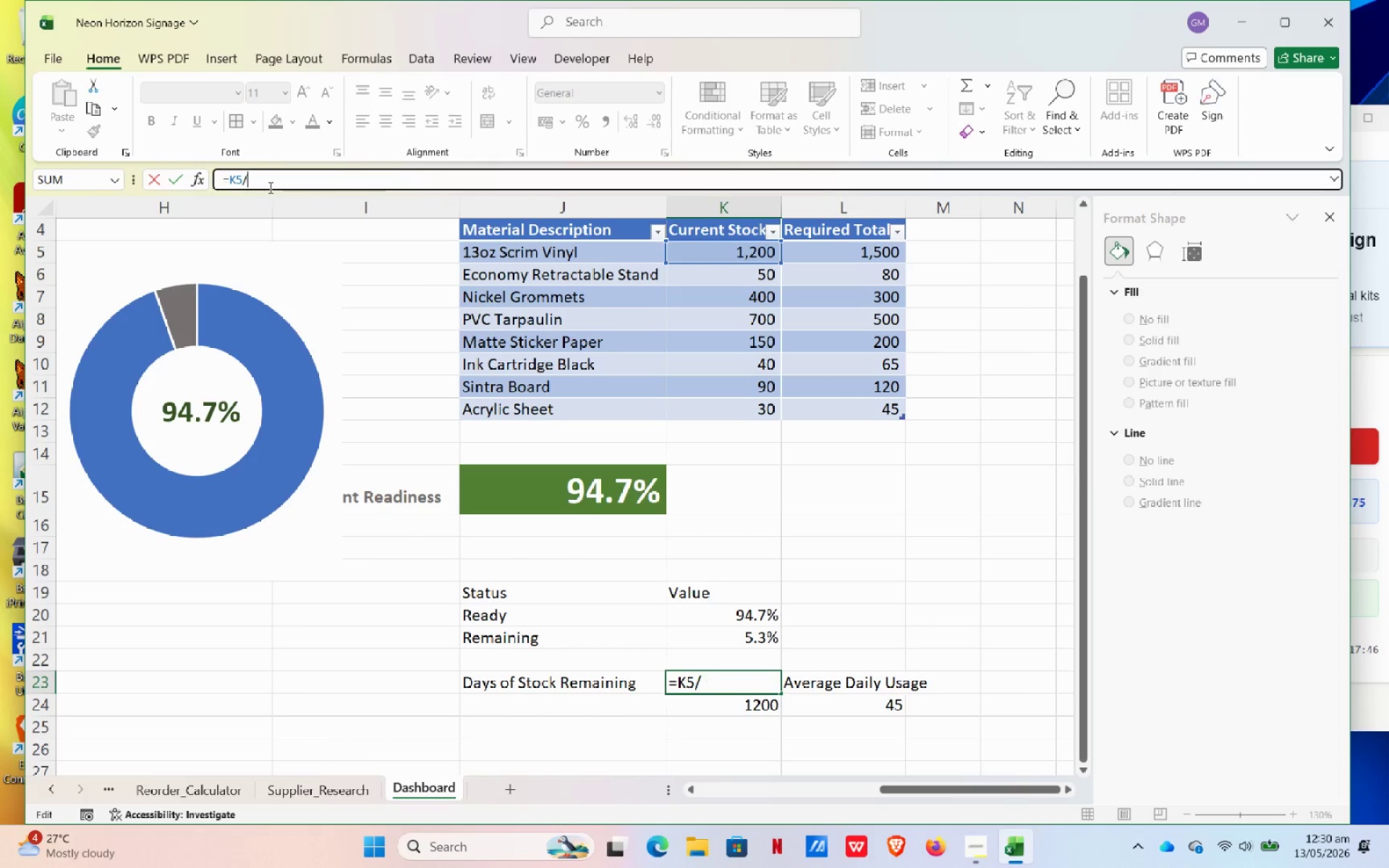 
key(Backspace)
 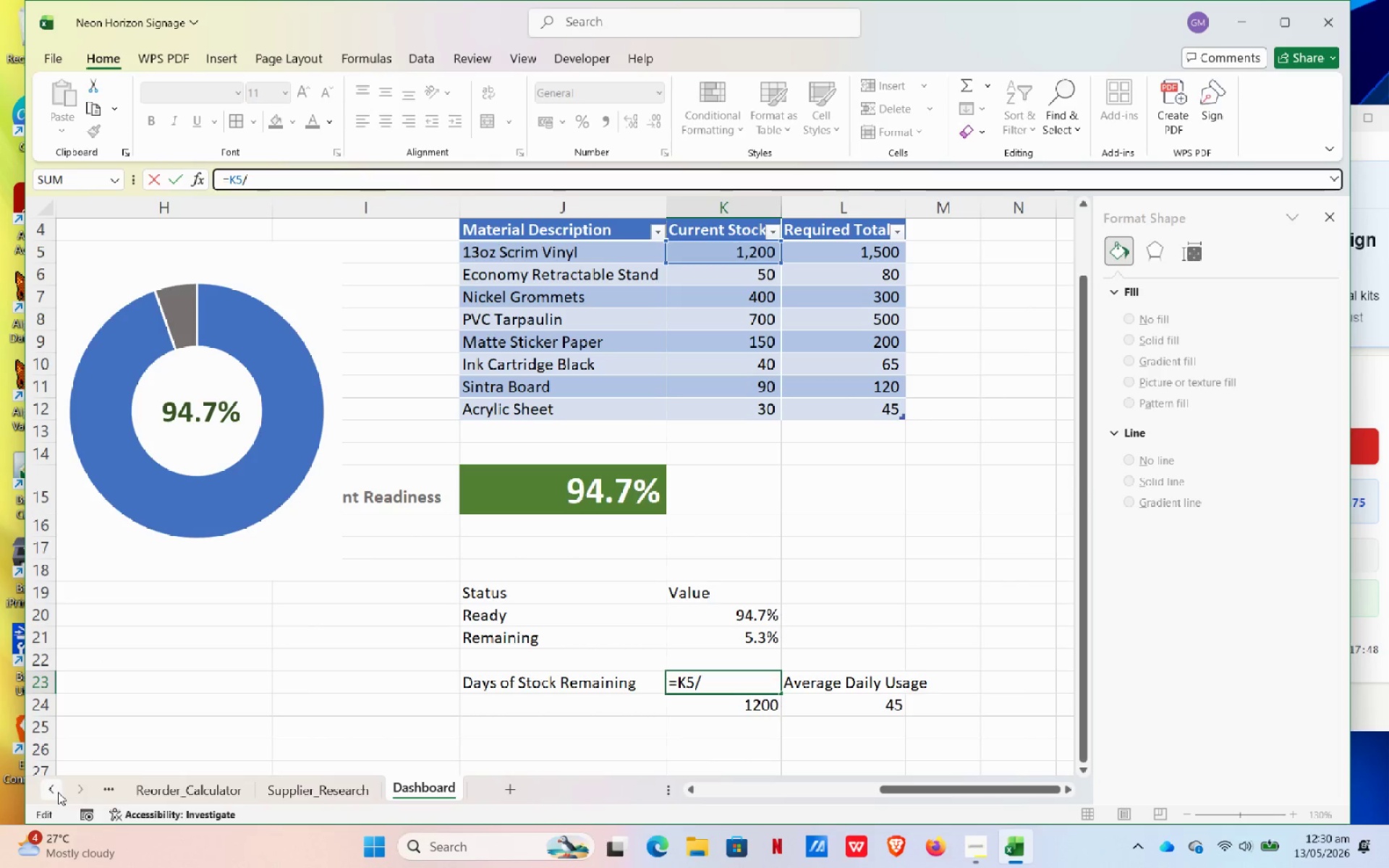 
double_click([54, 791])
 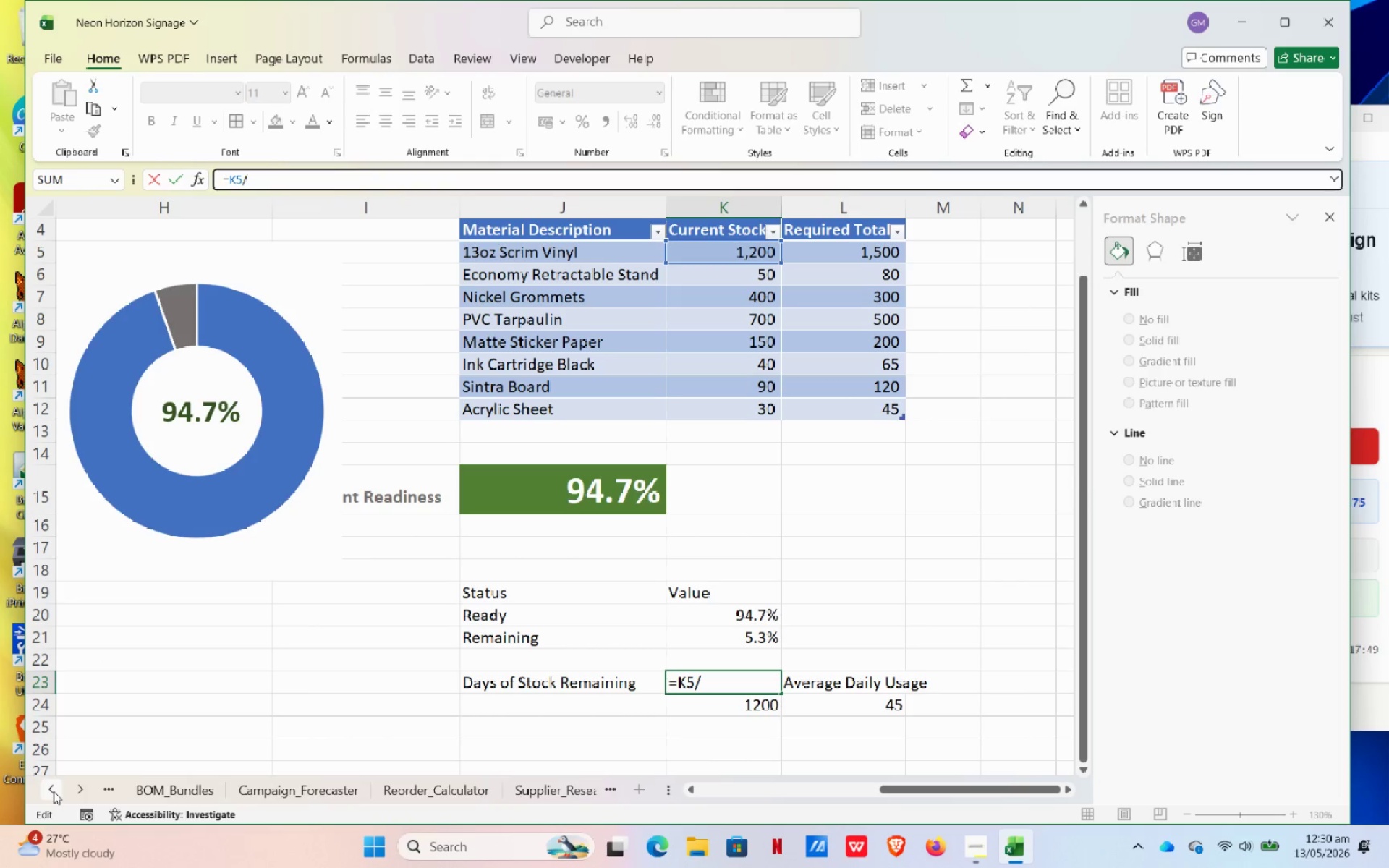 
triple_click([54, 791])
 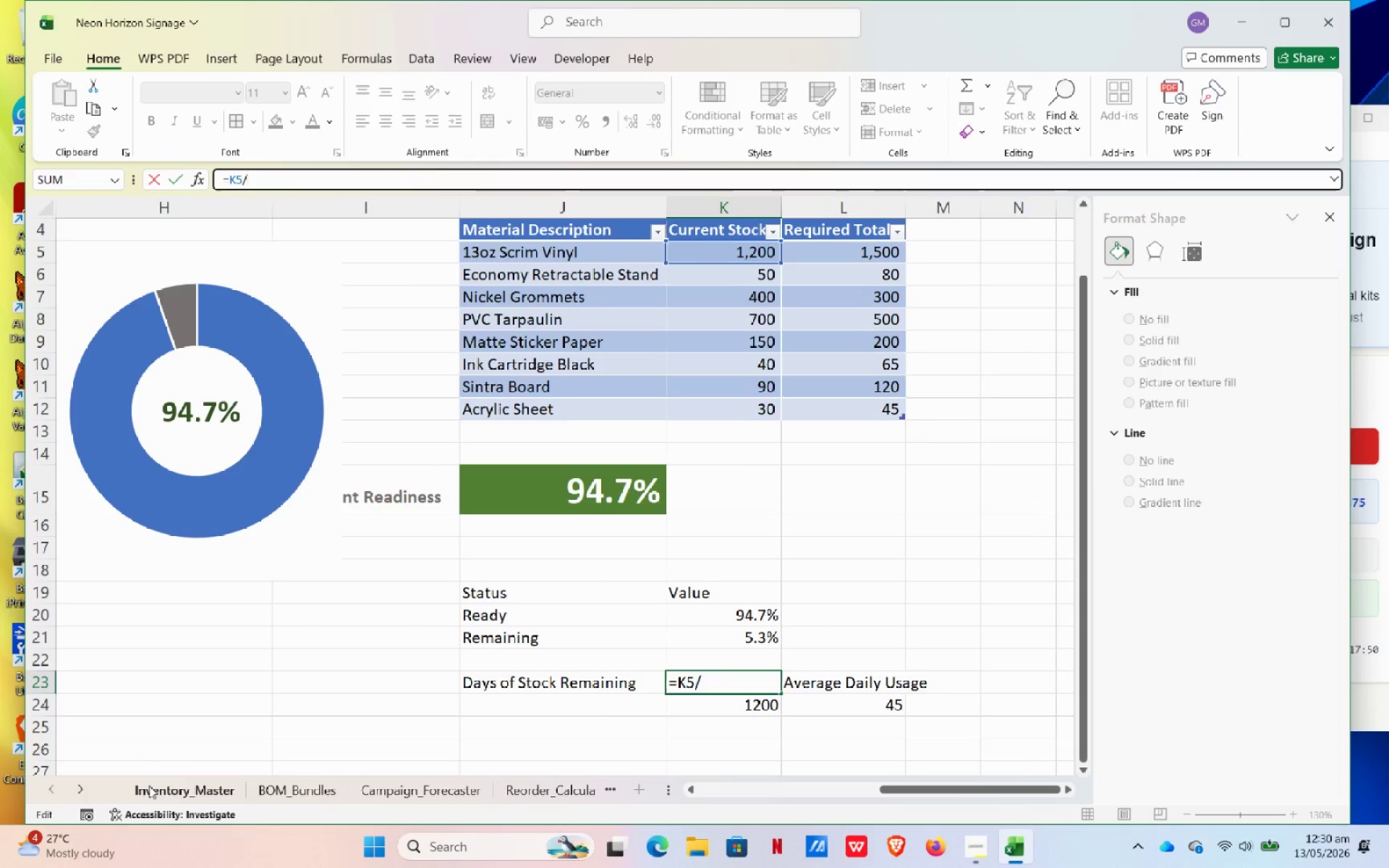 
left_click([161, 787])
 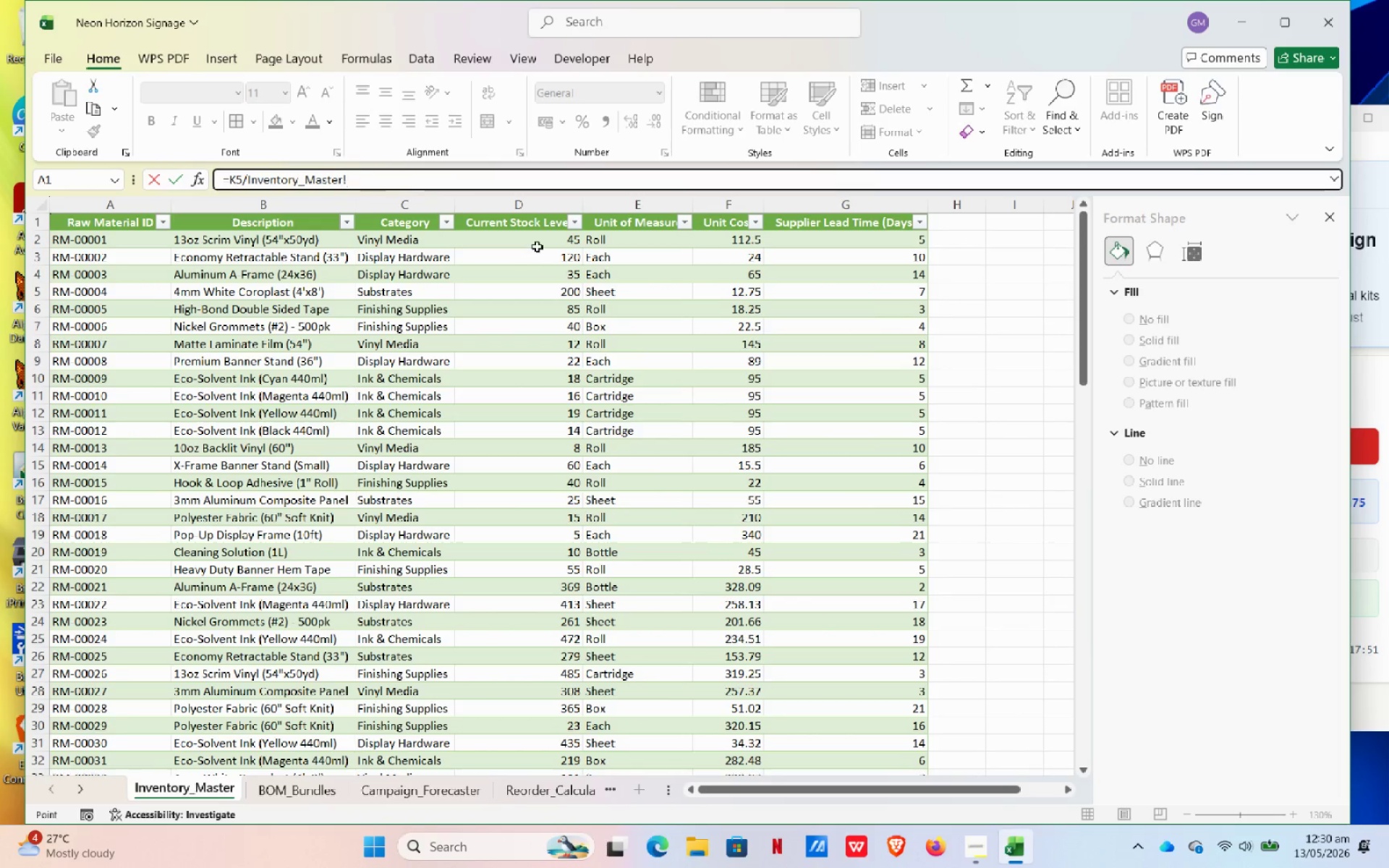 
left_click([538, 245])
 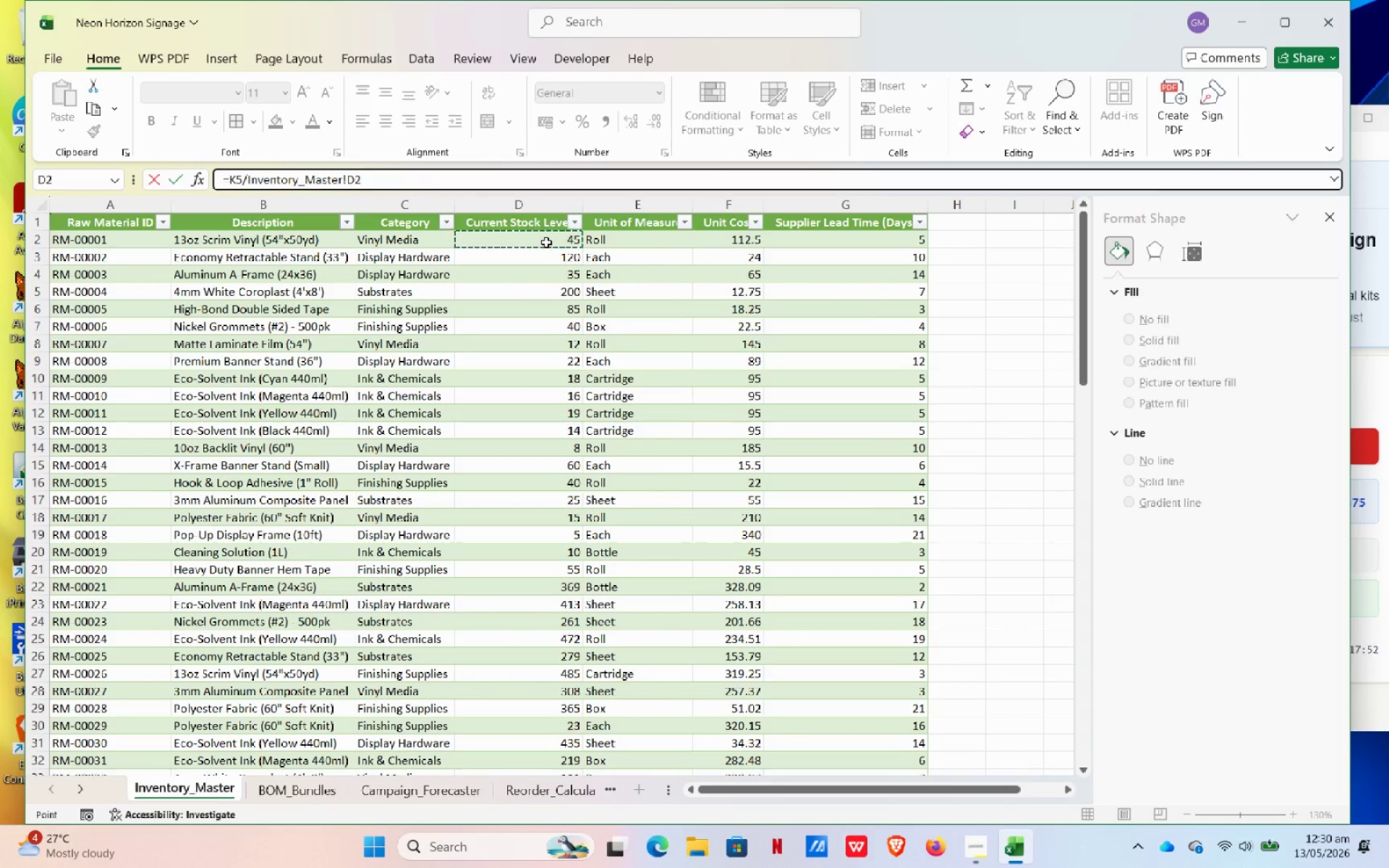 
key(NumpadEnter)
 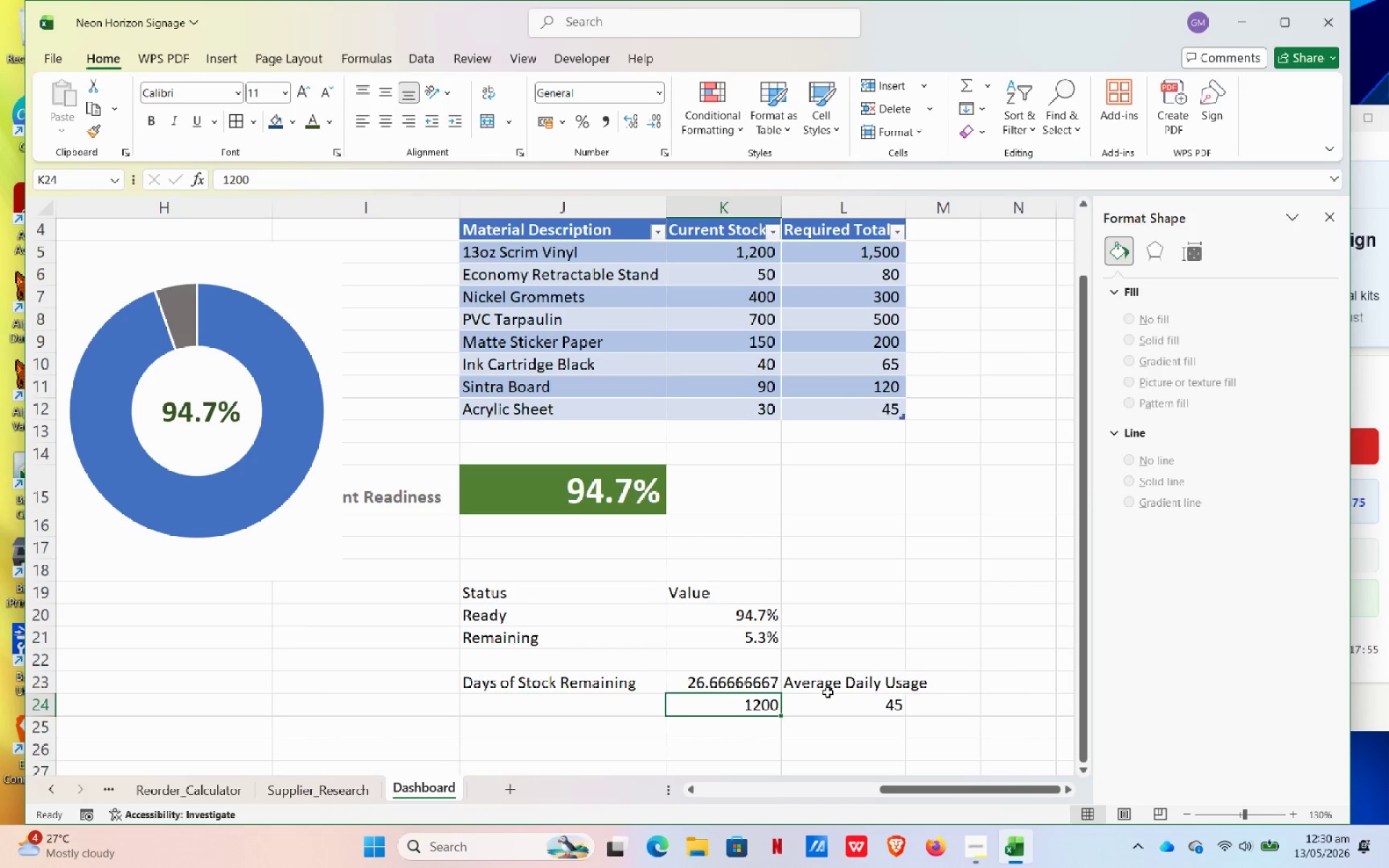 
left_click([733, 689])
 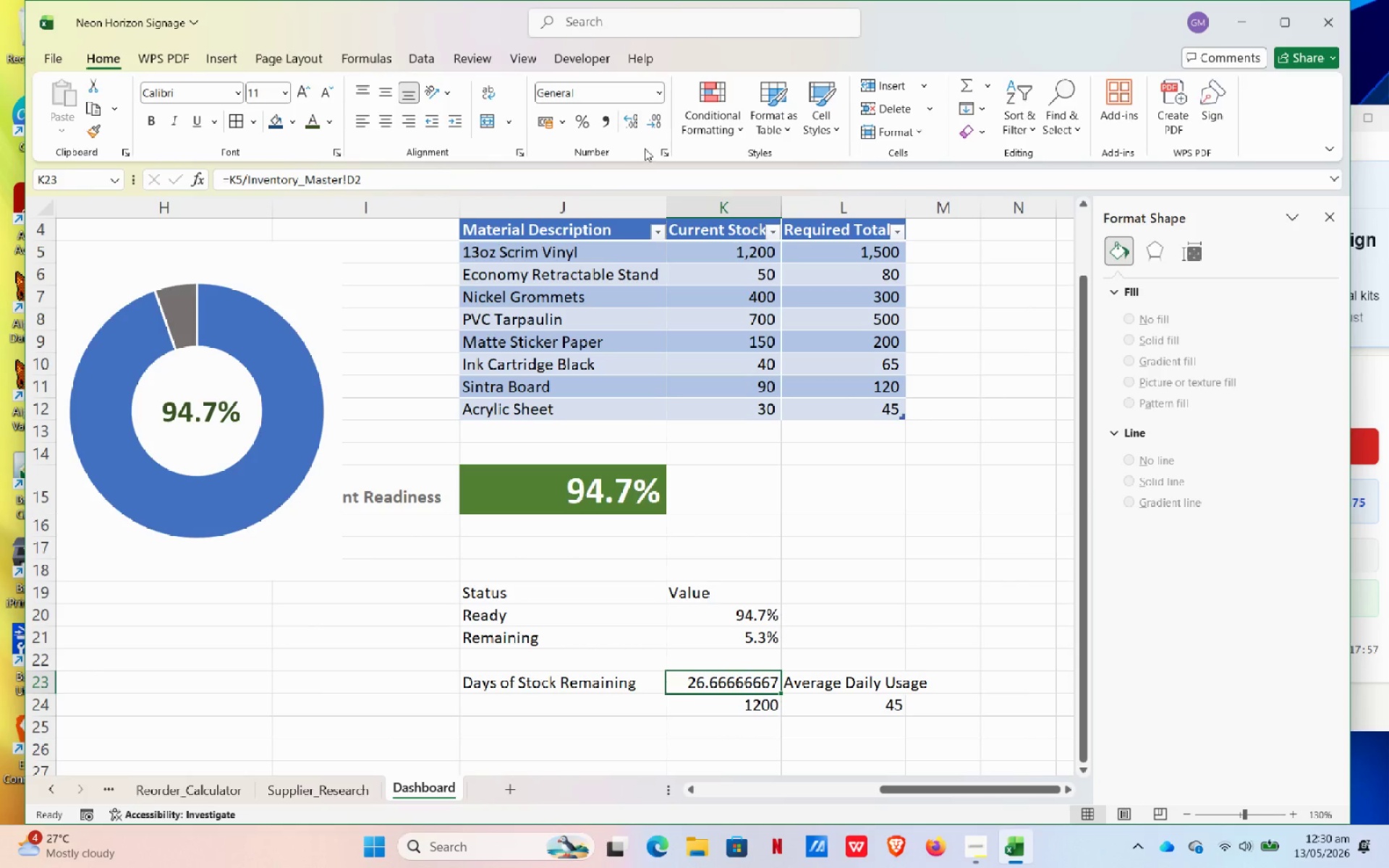 
left_click([674, 156])
 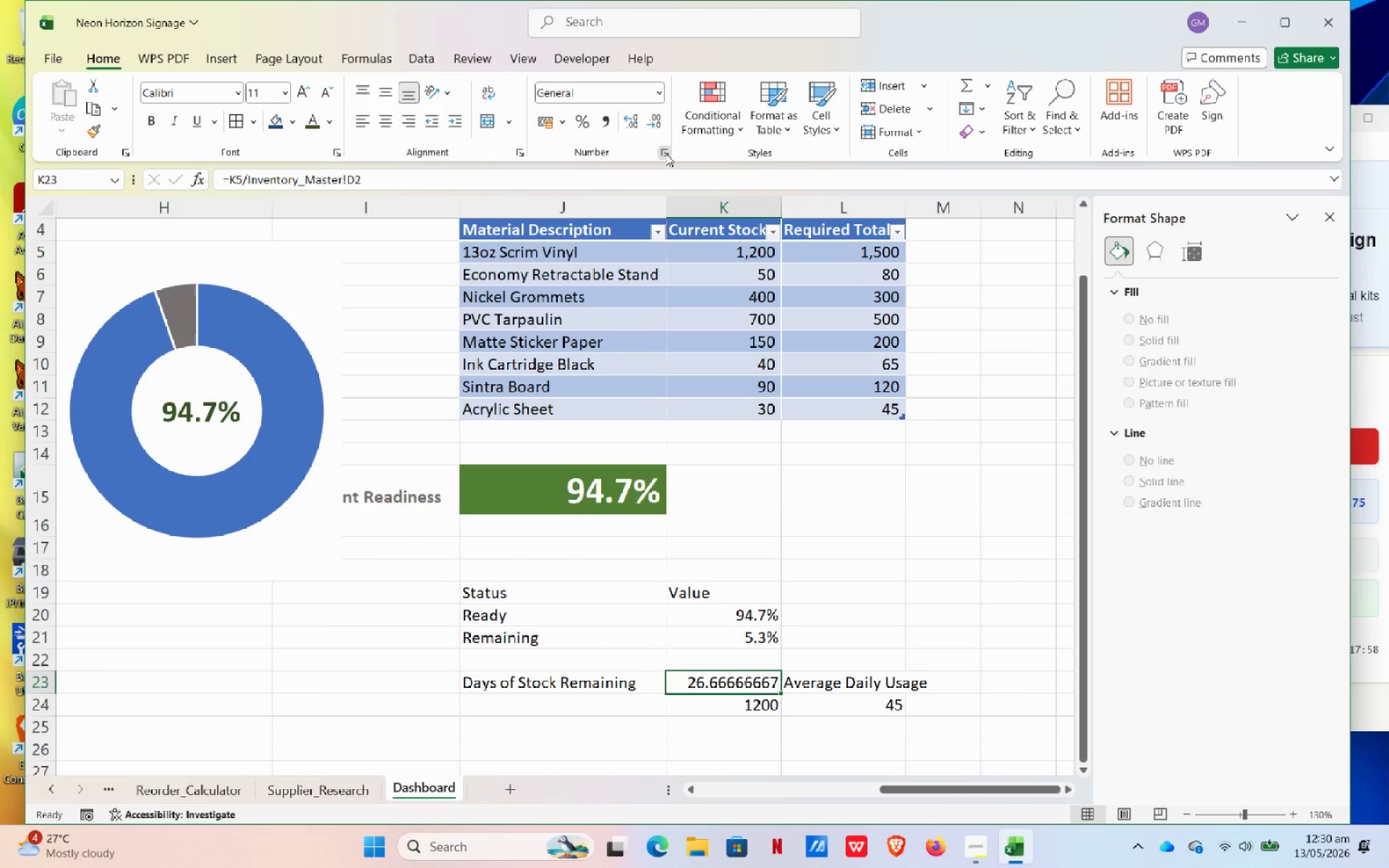 
left_click([666, 153])
 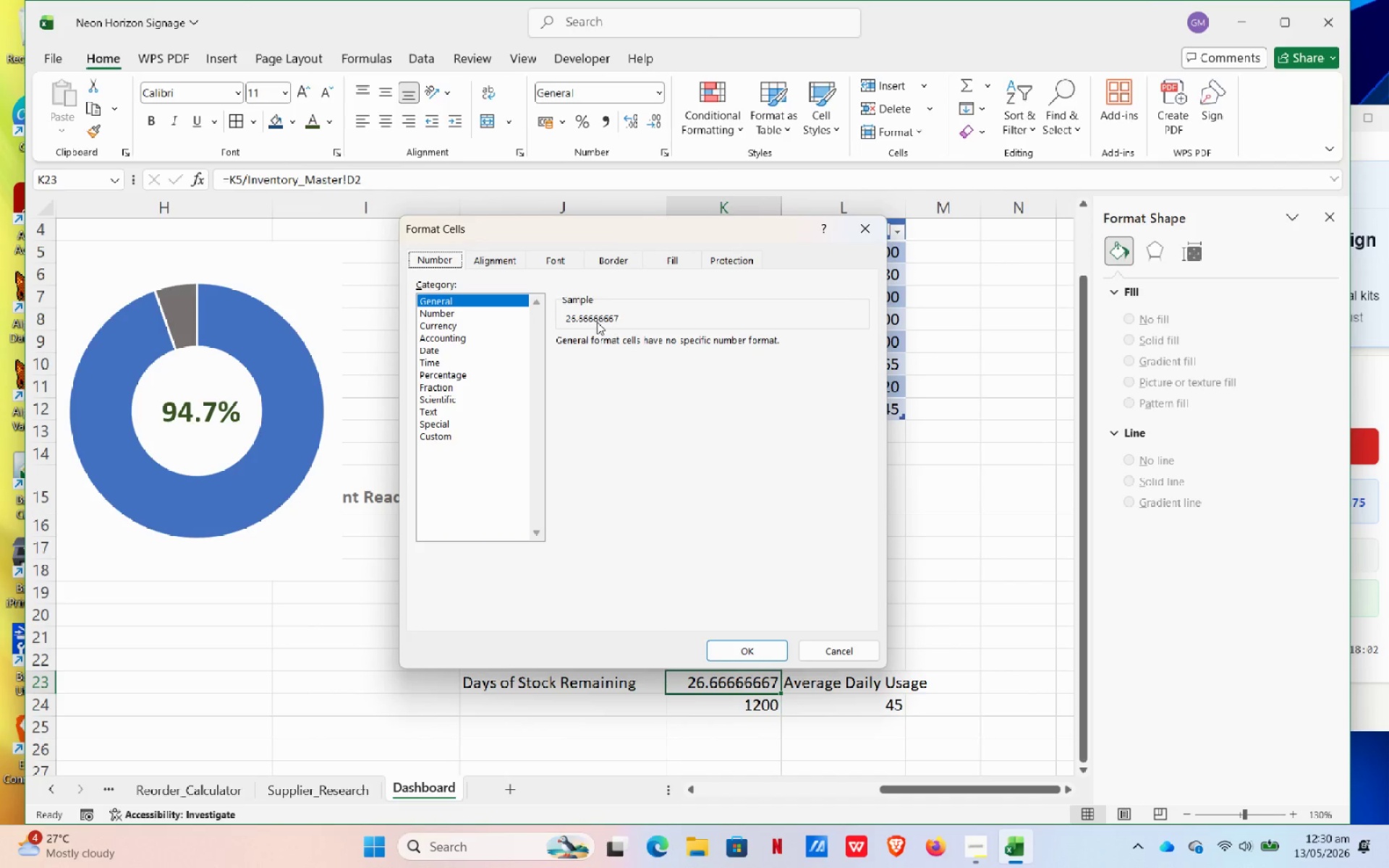 
left_click([457, 316])
 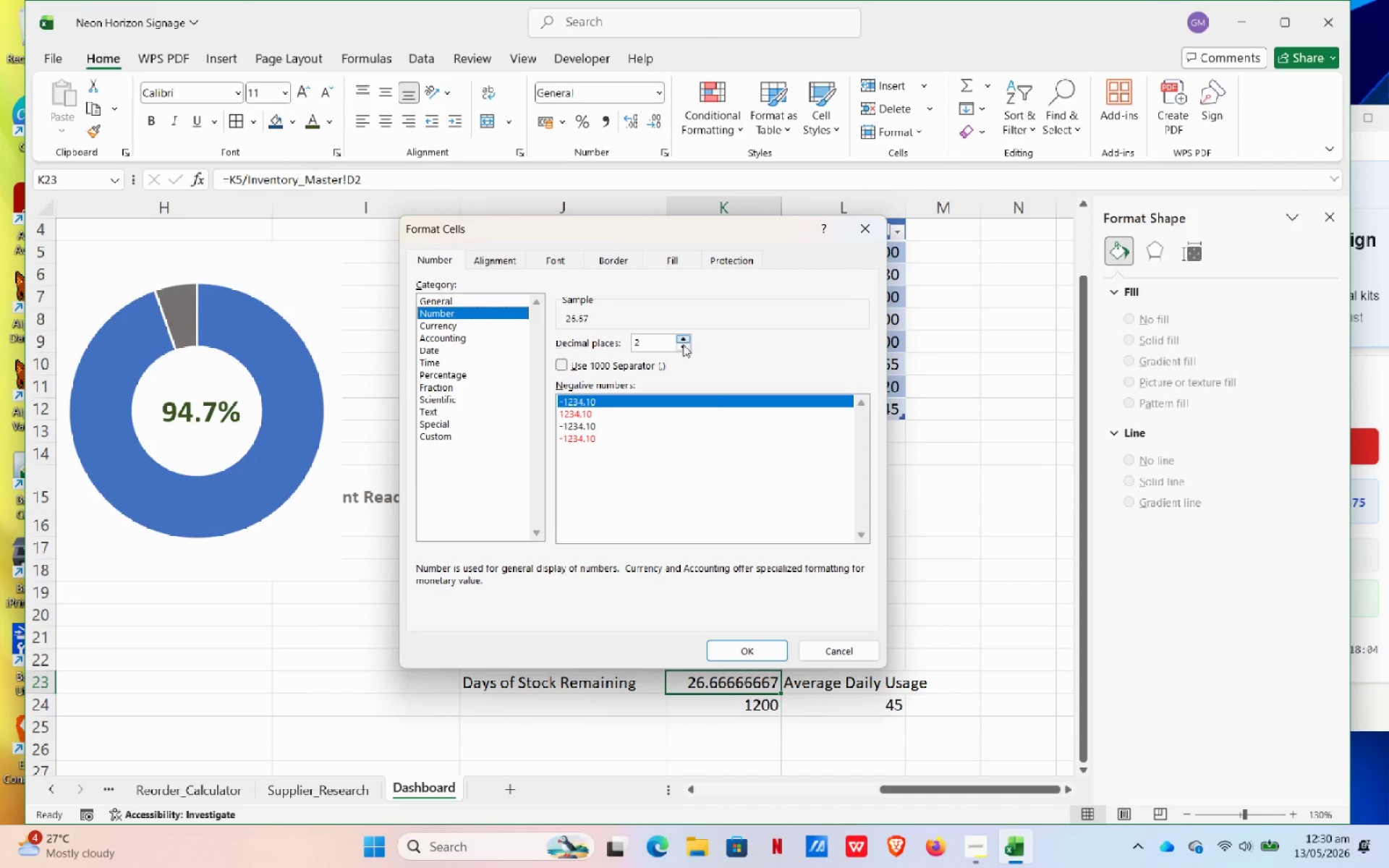 
left_click([683, 344])
 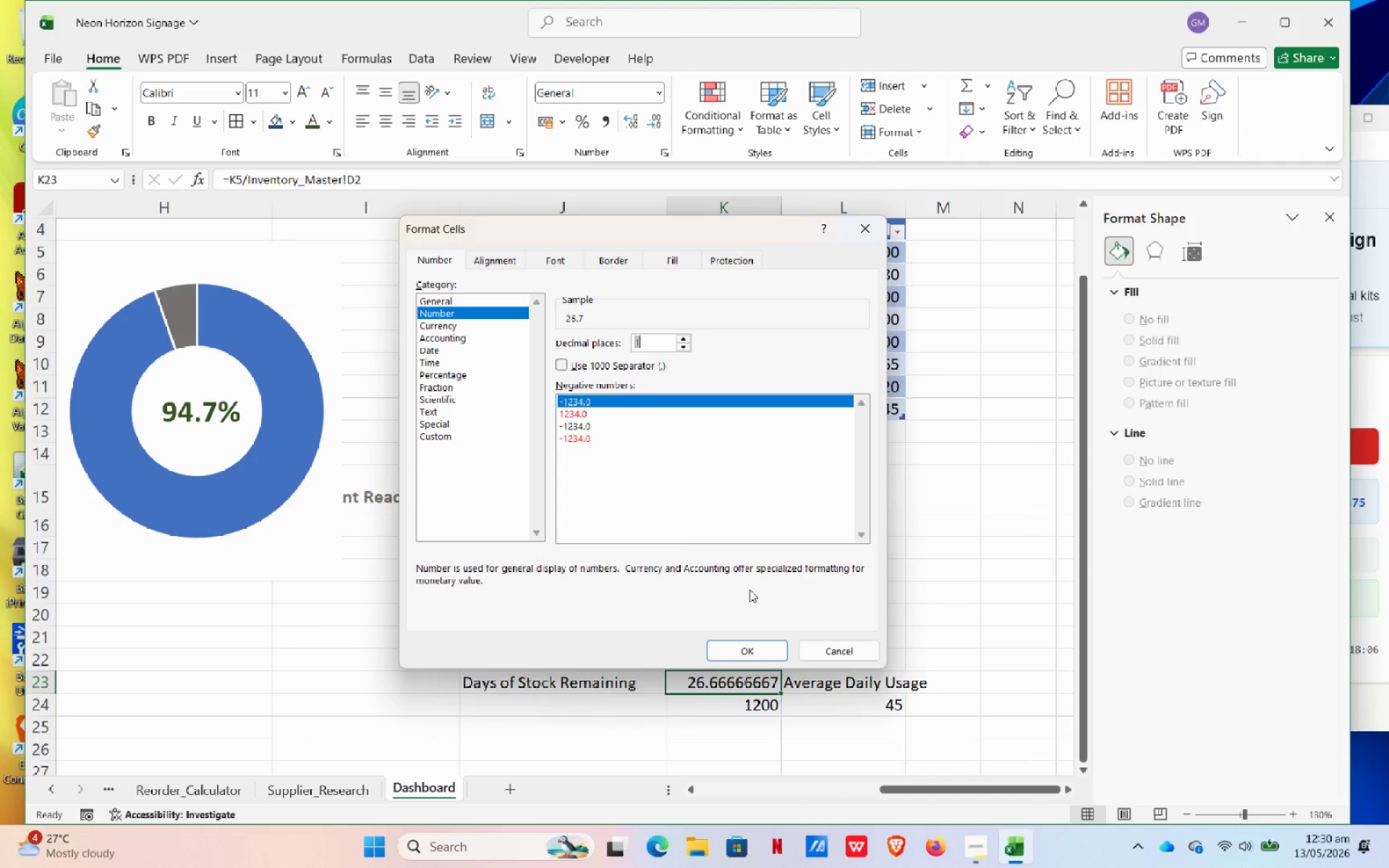 
left_click([749, 652])
 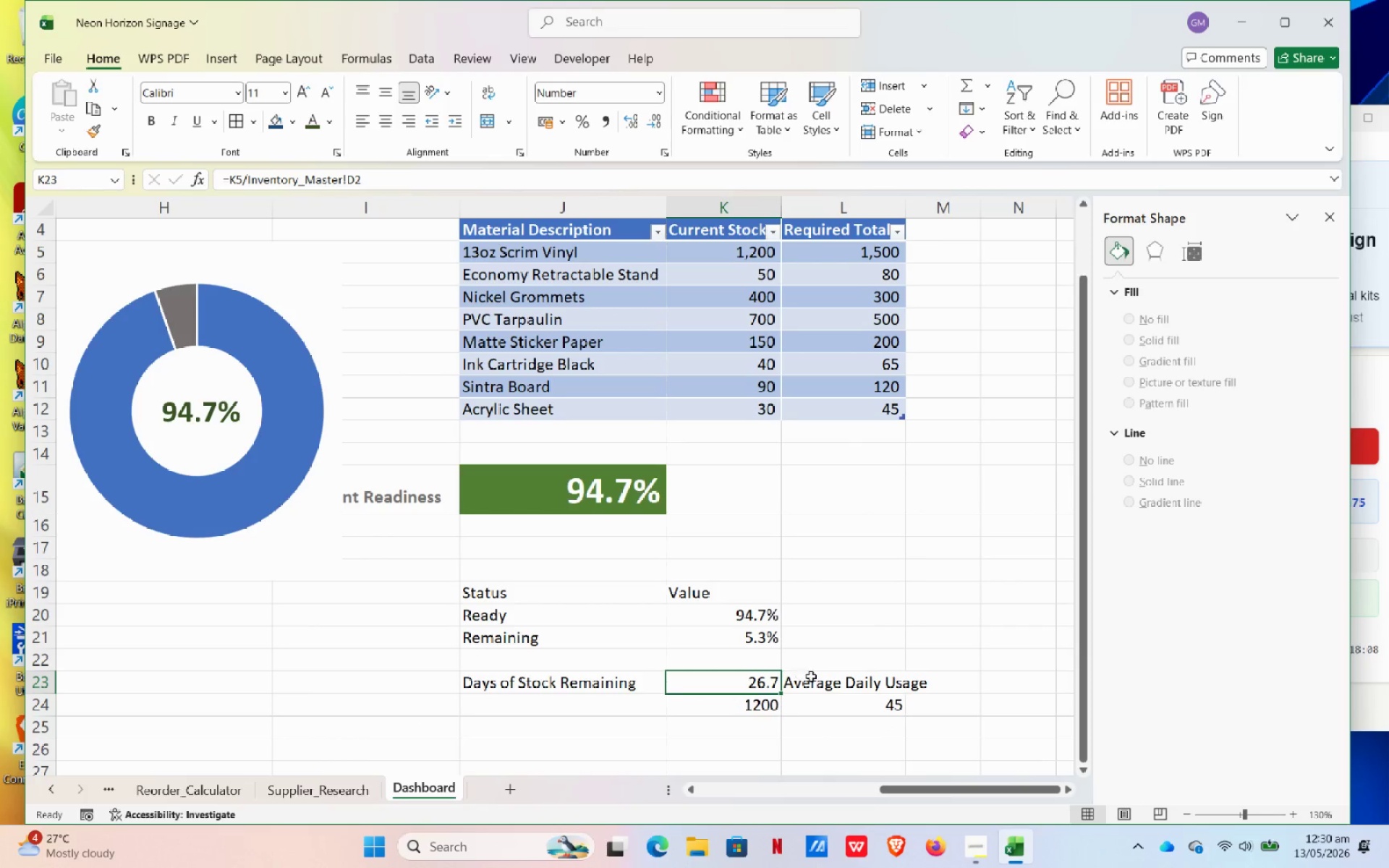 
left_click([814, 678])
 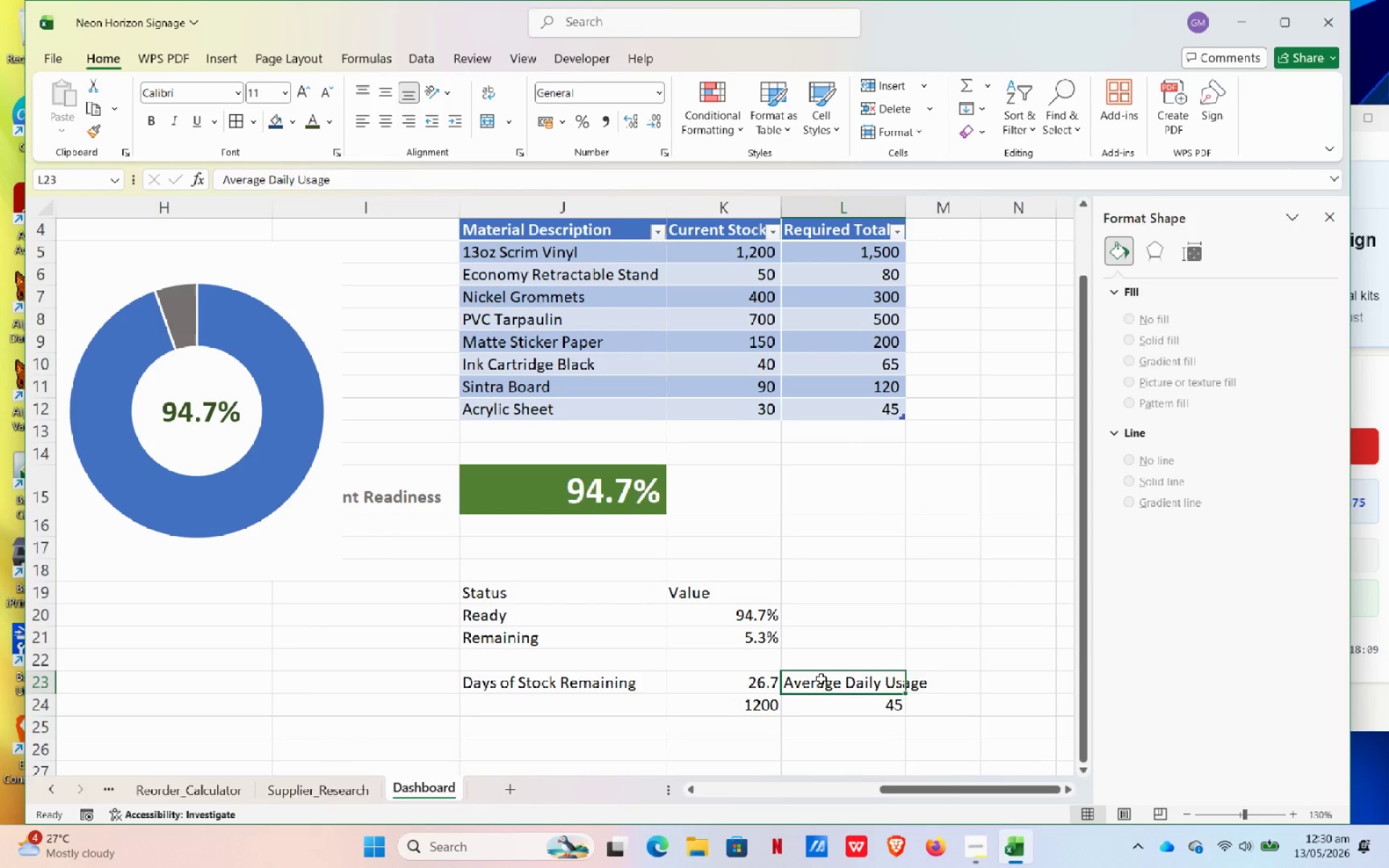 
key(Delete)
 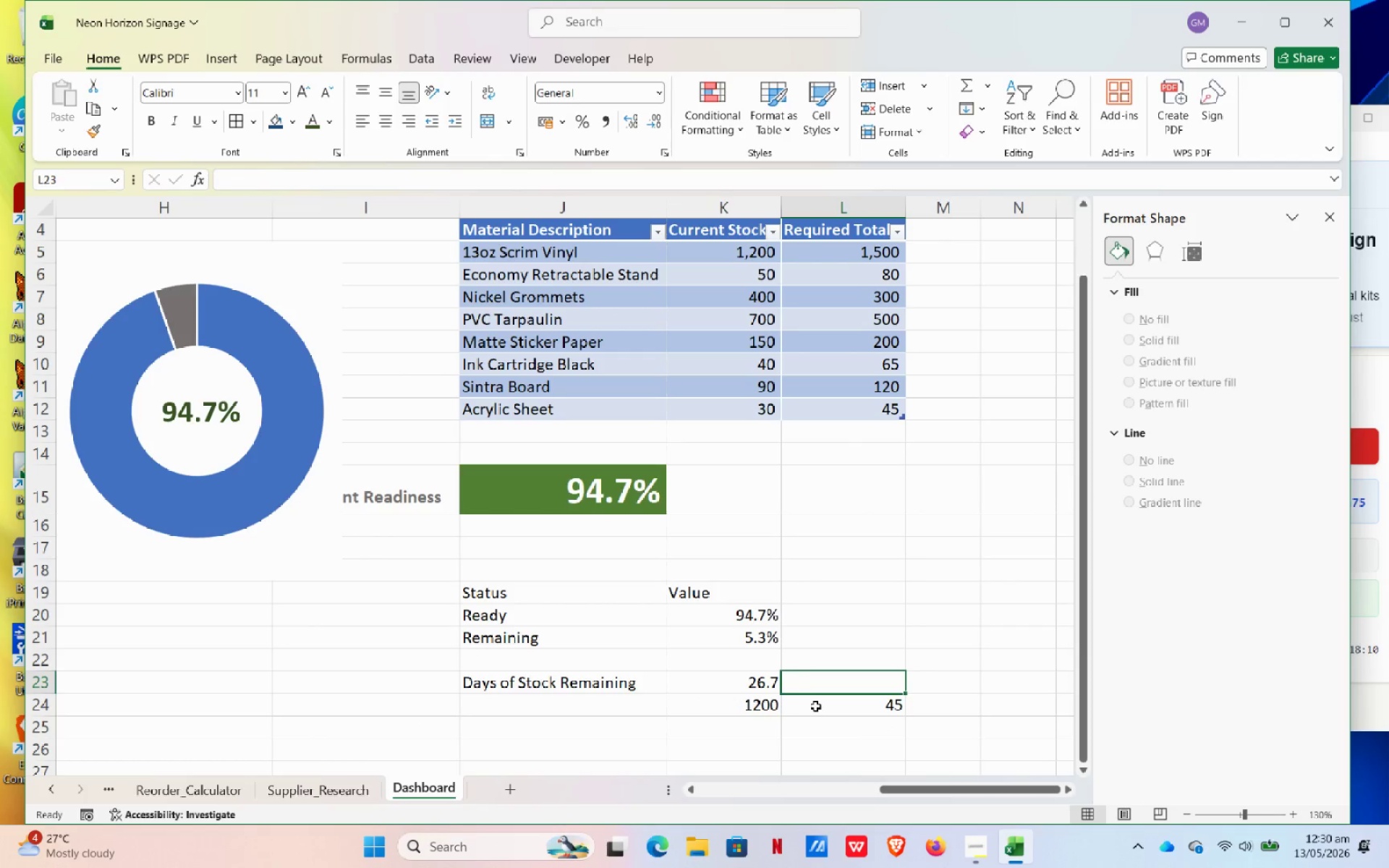 
left_click([817, 710])
 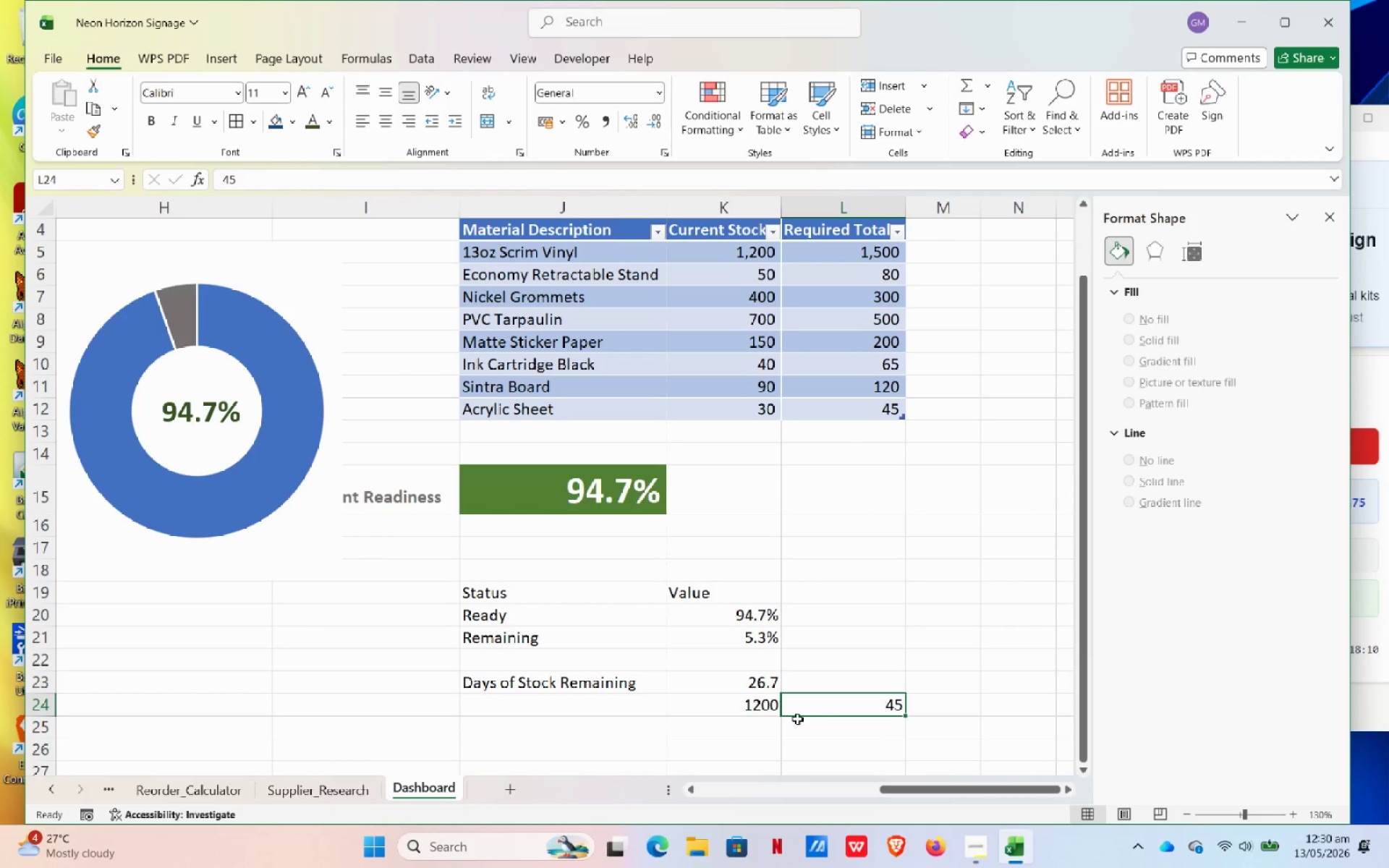 
key(Delete)
 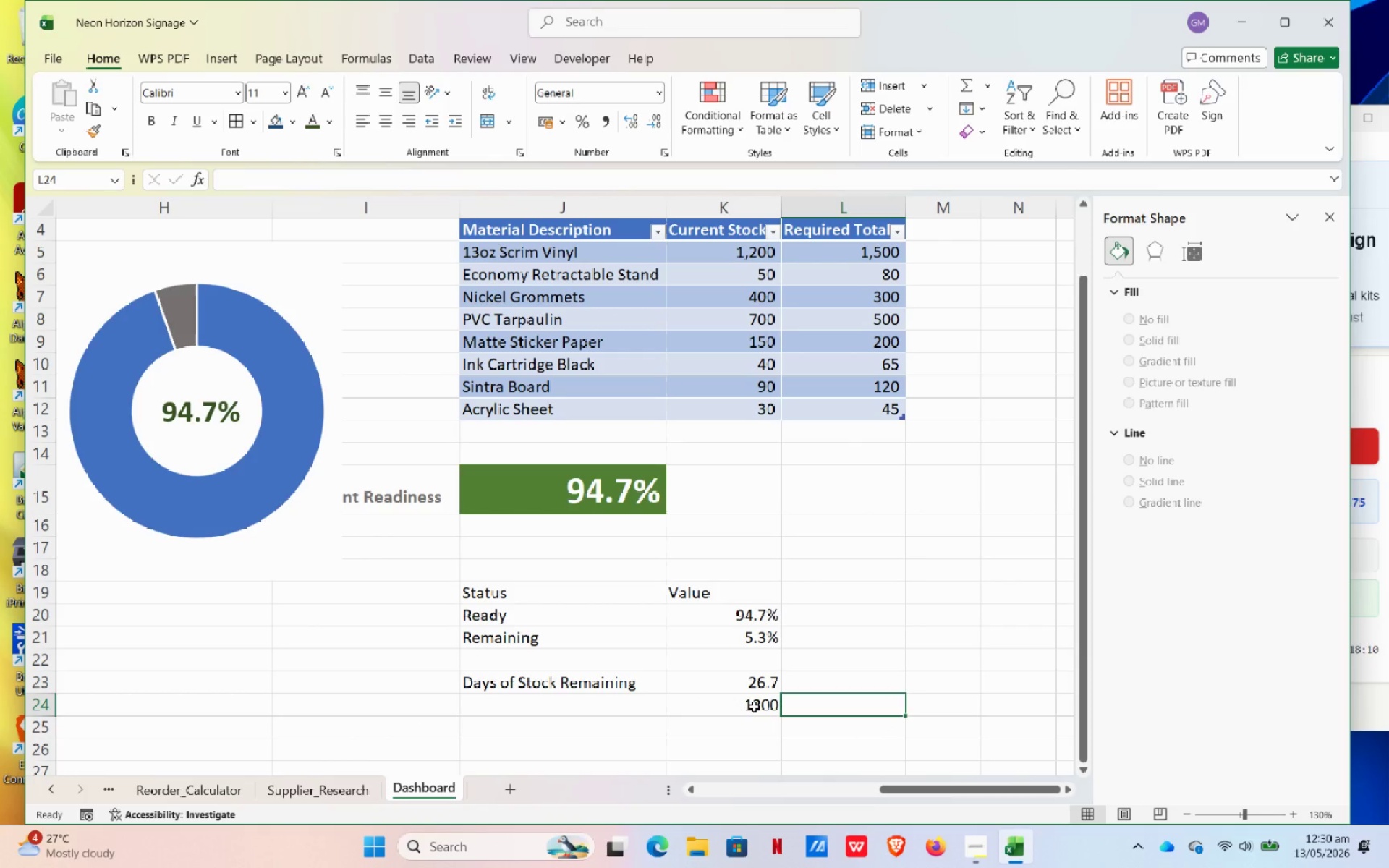 
left_click([754, 707])
 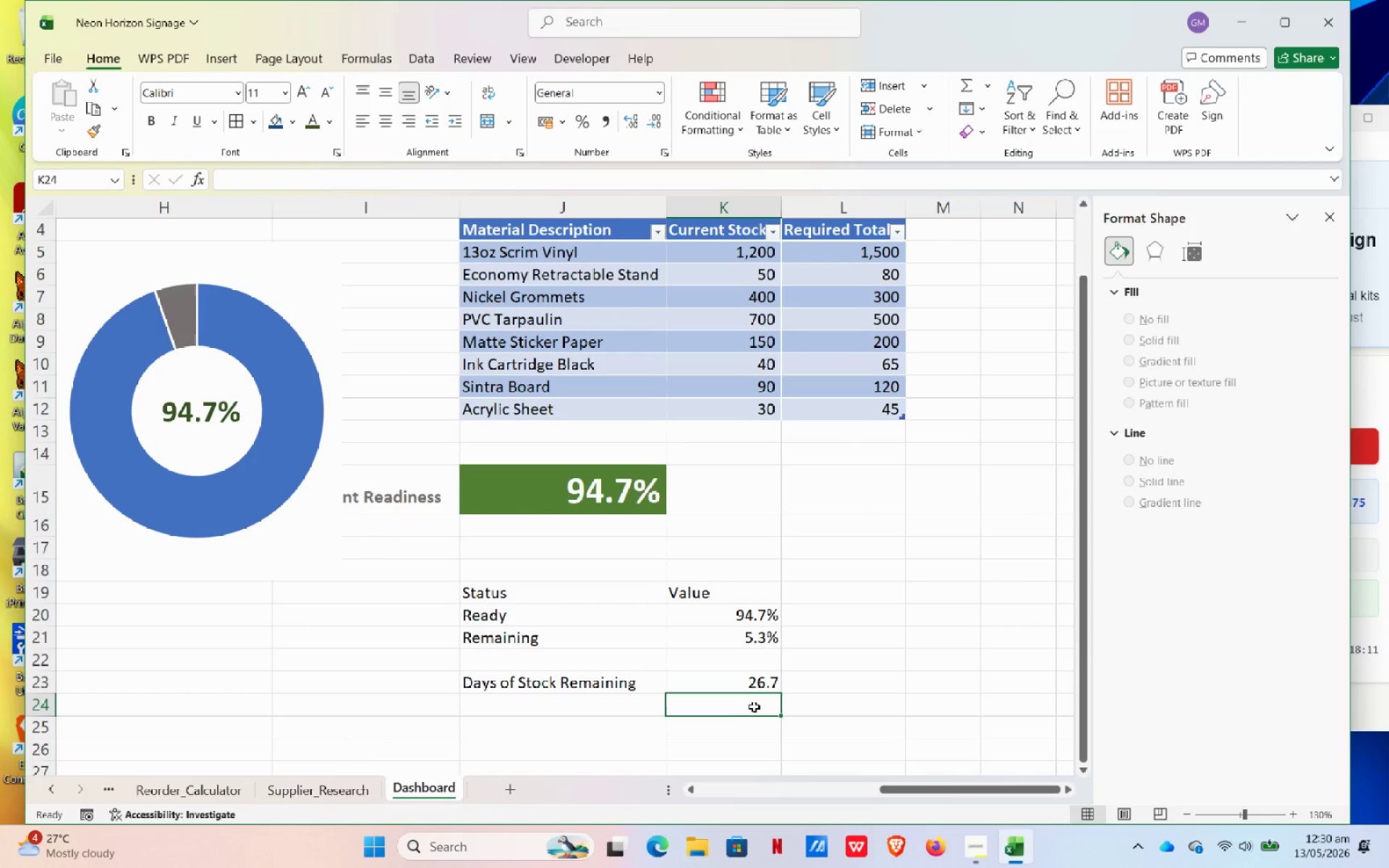 
key(Delete)
 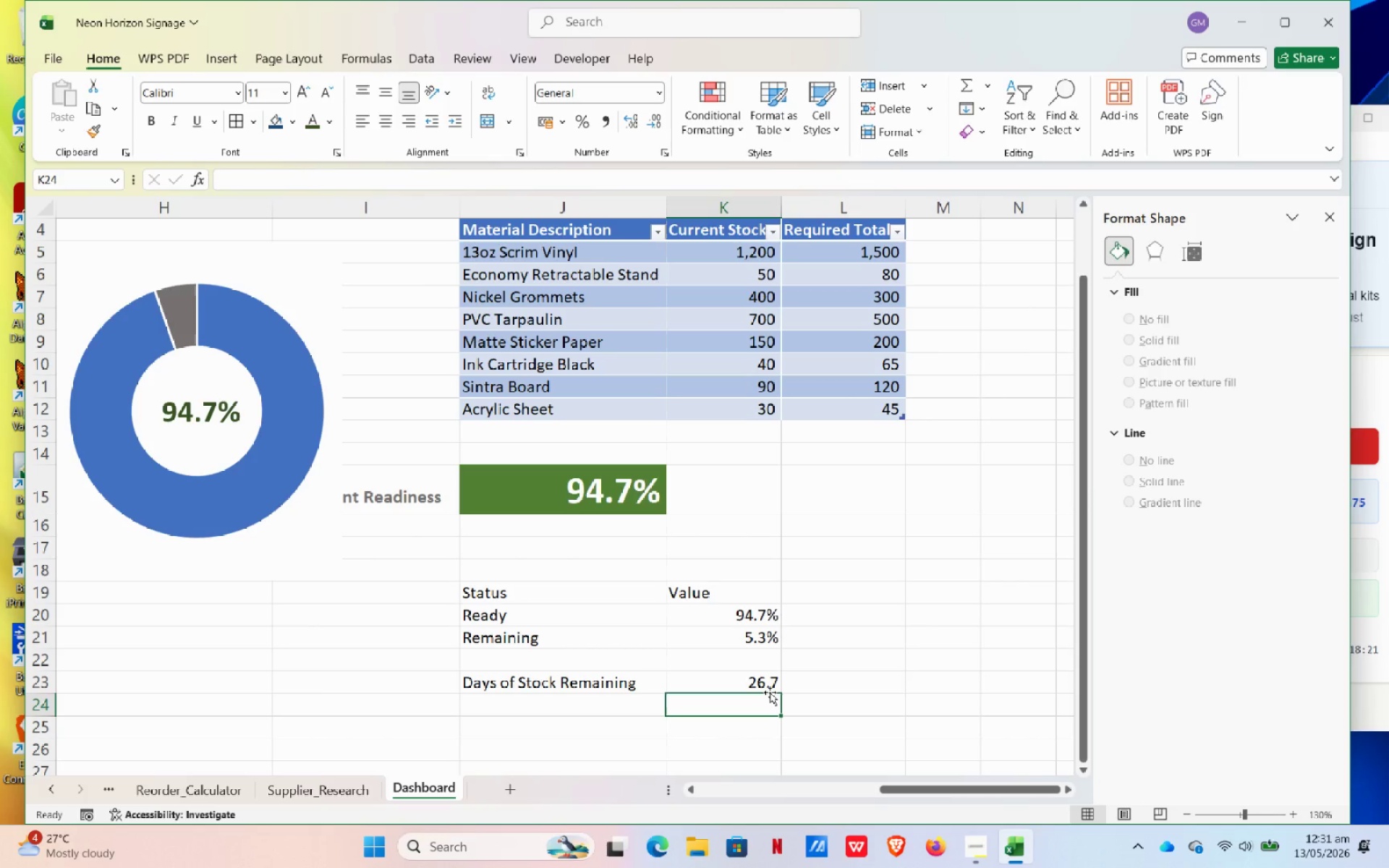 
wait(14.5)
 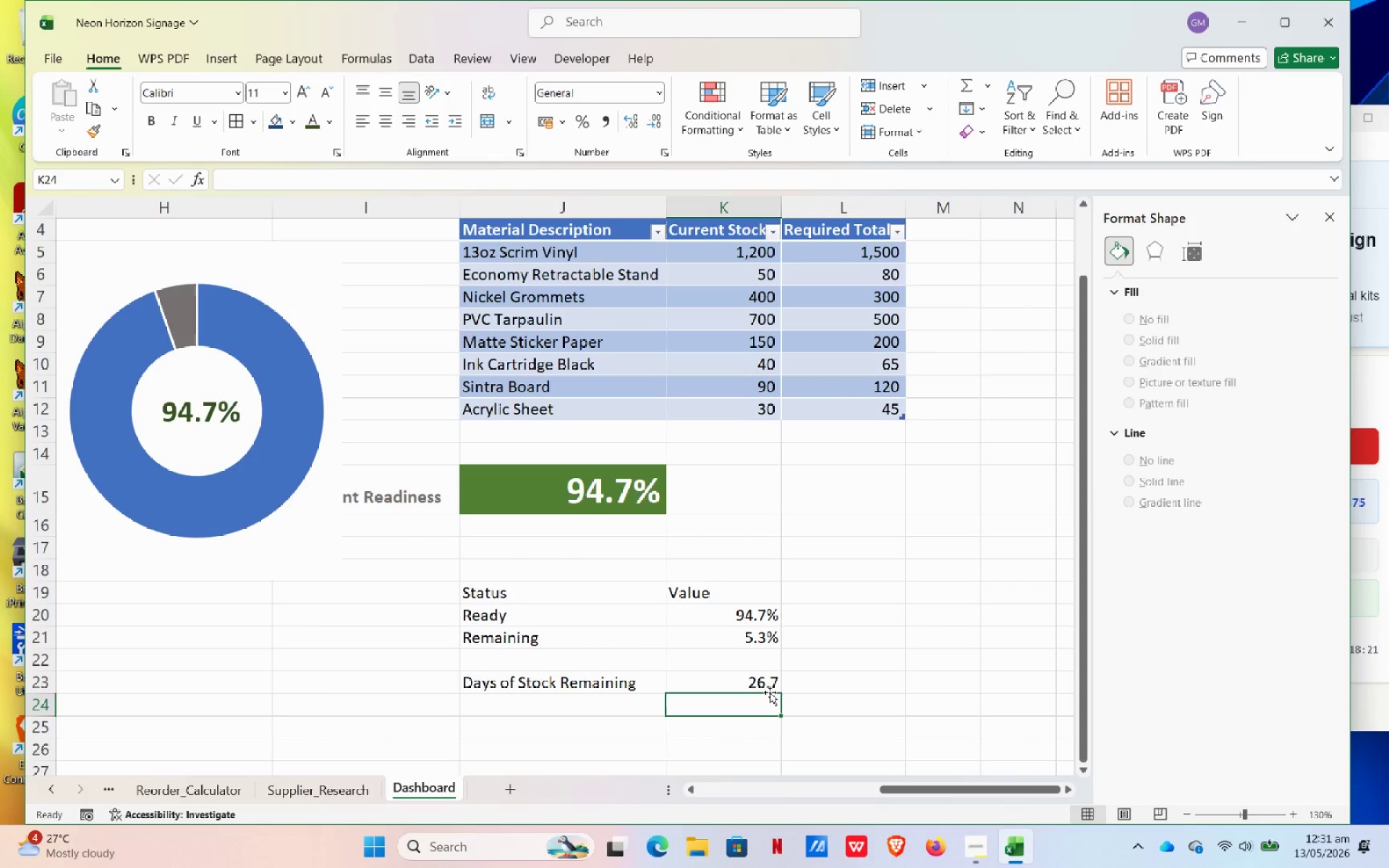 
left_click_drag(start_coordinate=[582, 681], to_coordinate=[672, 681])
 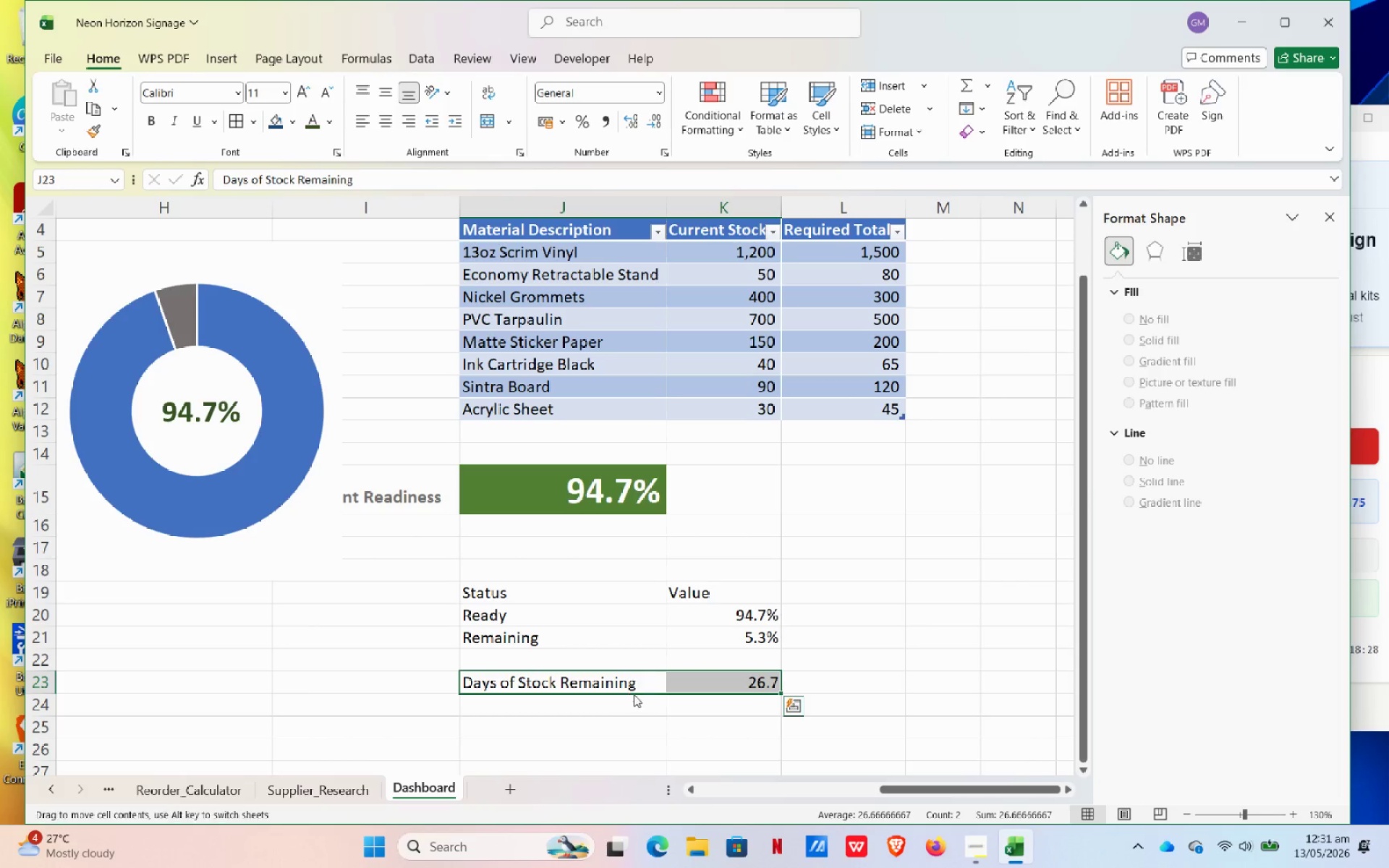 
left_click_drag(start_coordinate=[634, 694], to_coordinate=[538, 704])
 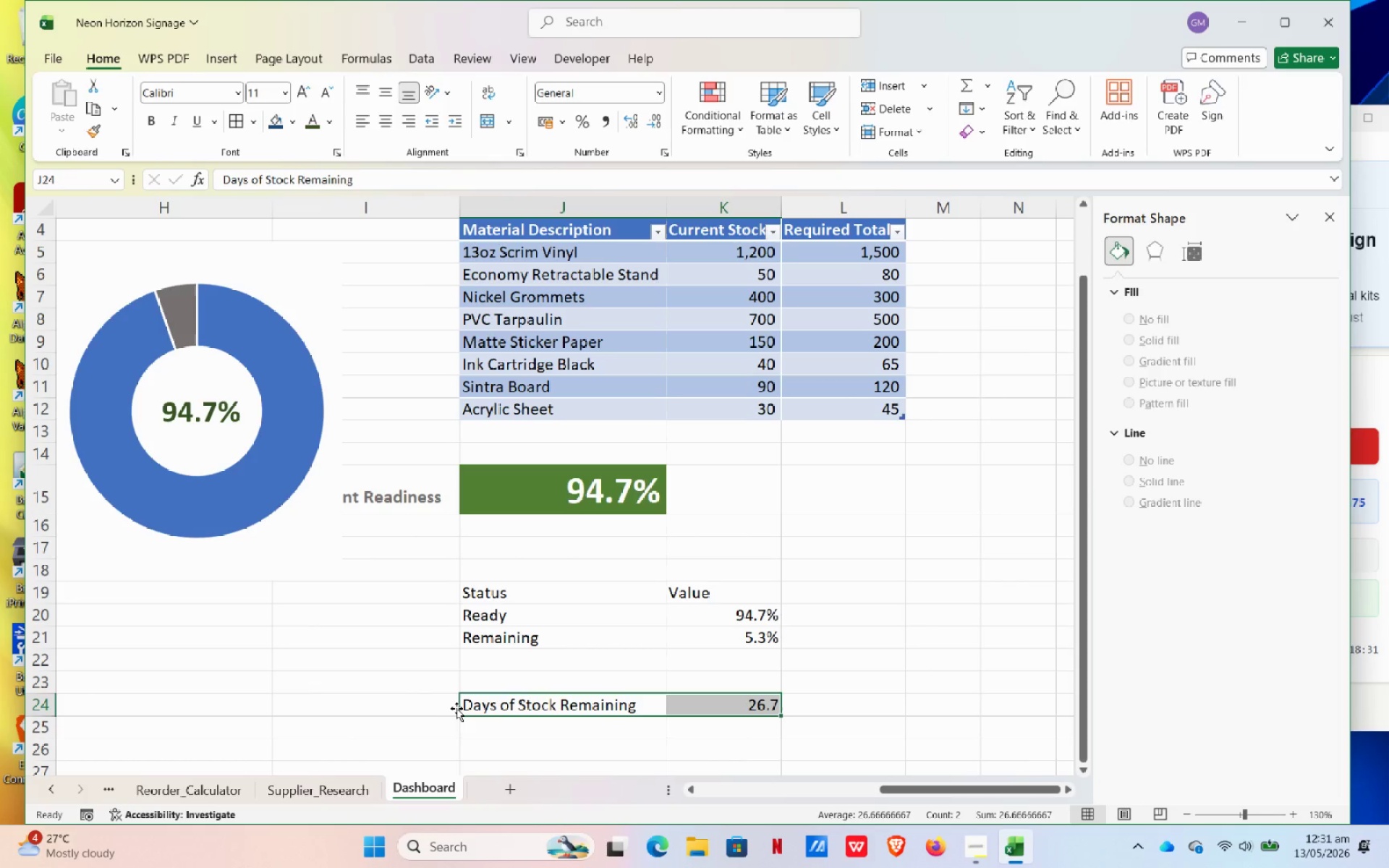 
left_click_drag(start_coordinate=[460, 708], to_coordinate=[422, 706])
 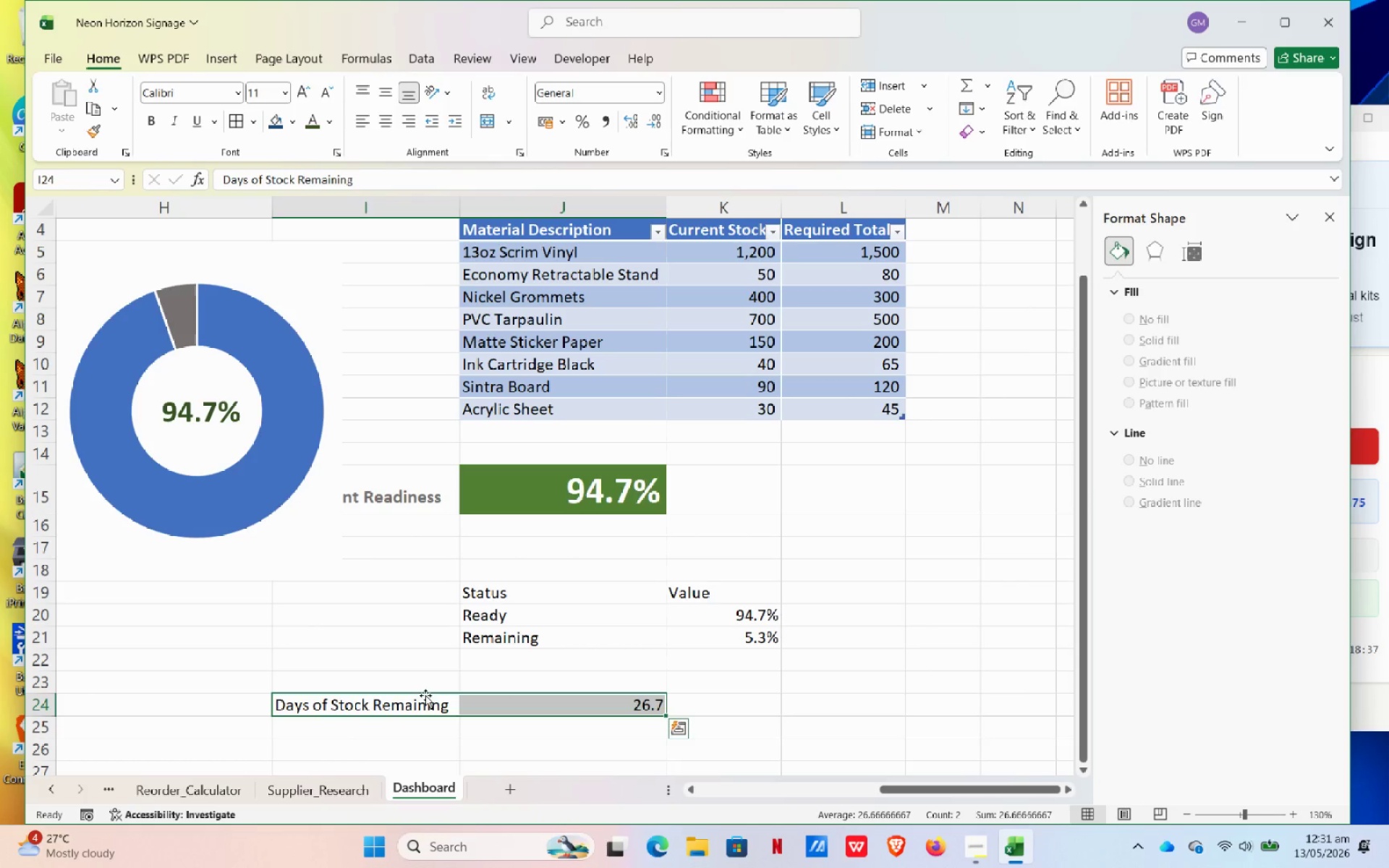 
wait(5.22)
 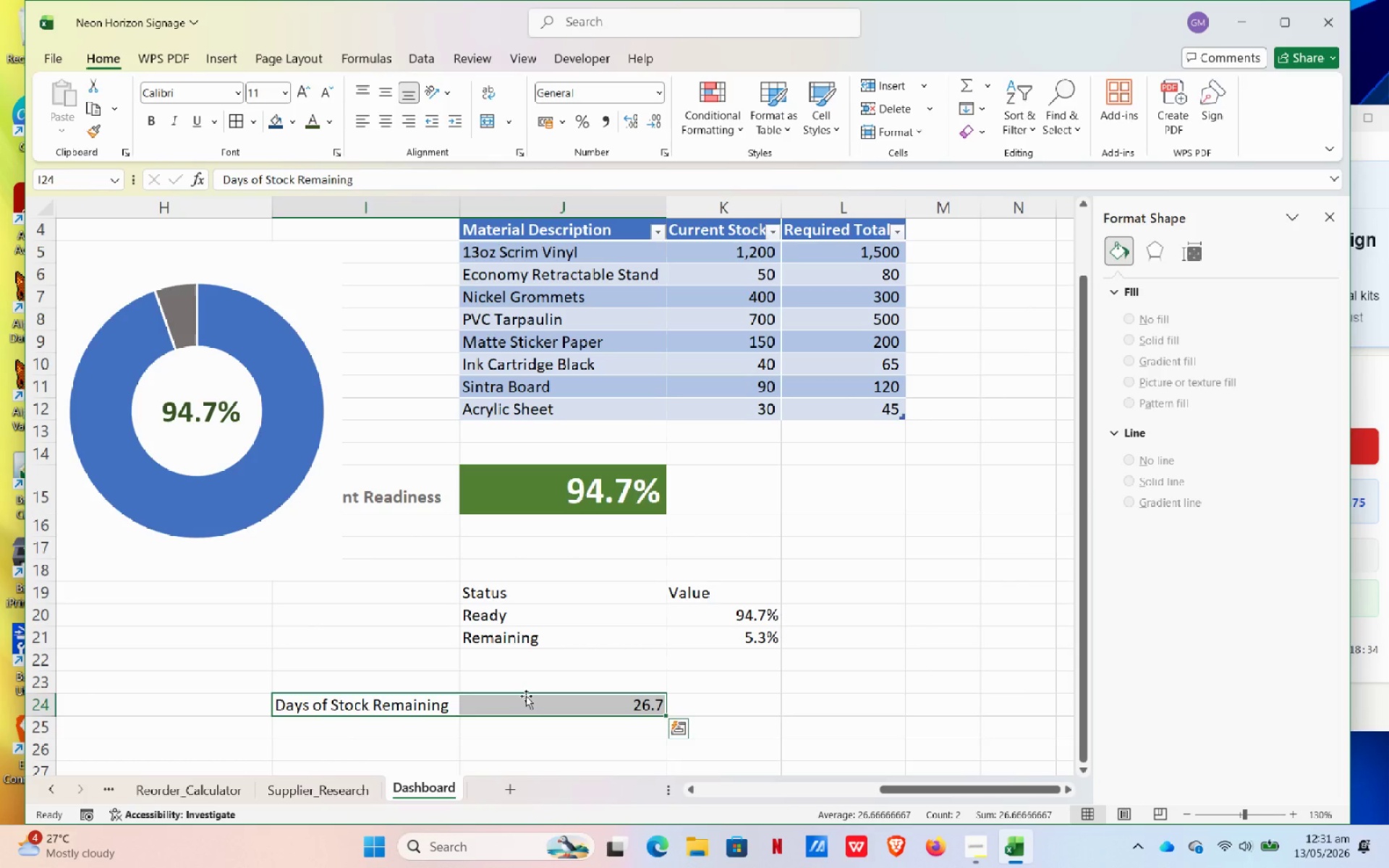 
left_click([443, 713])
 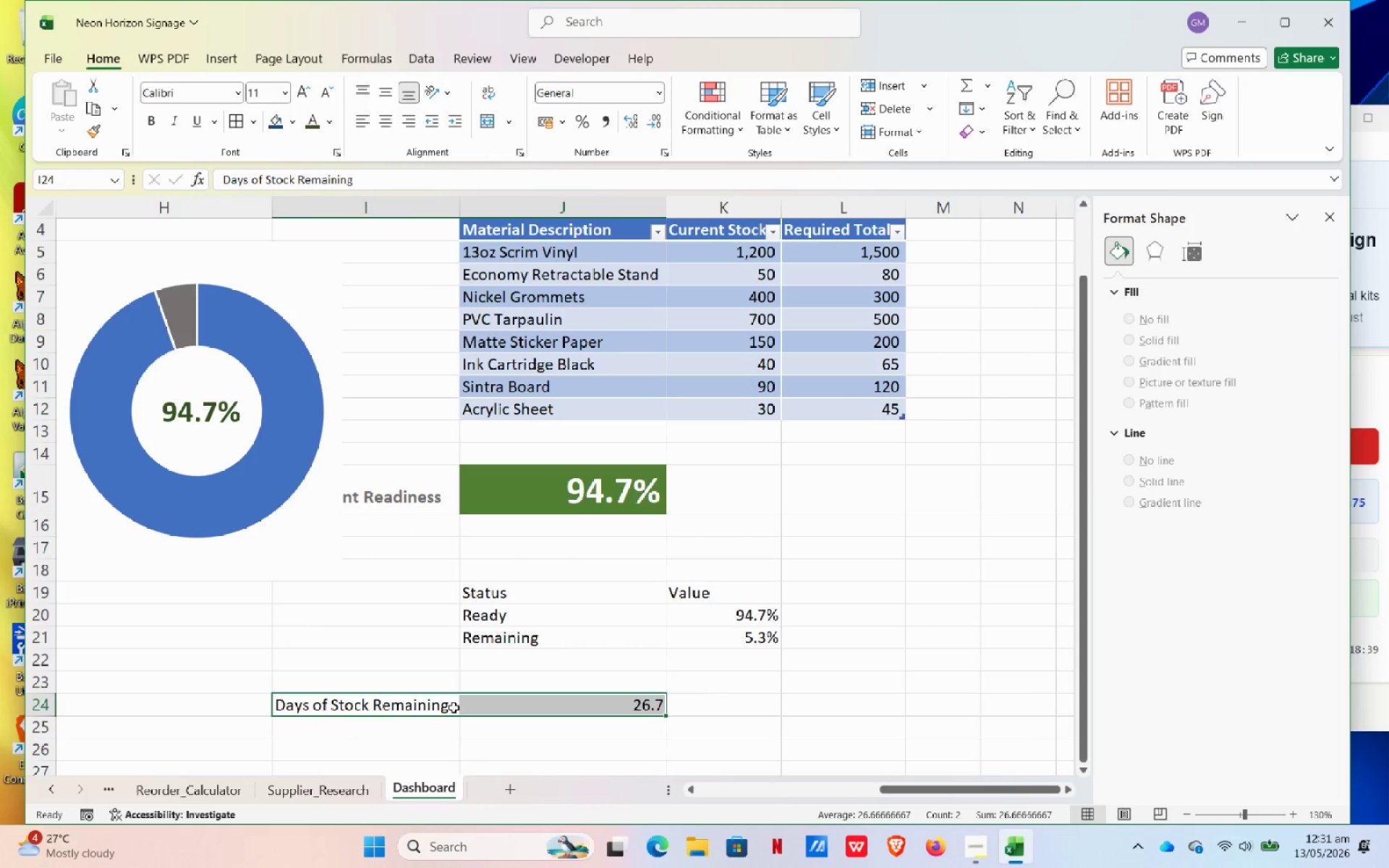 
left_click_drag(start_coordinate=[454, 707], to_coordinate=[469, 703])
 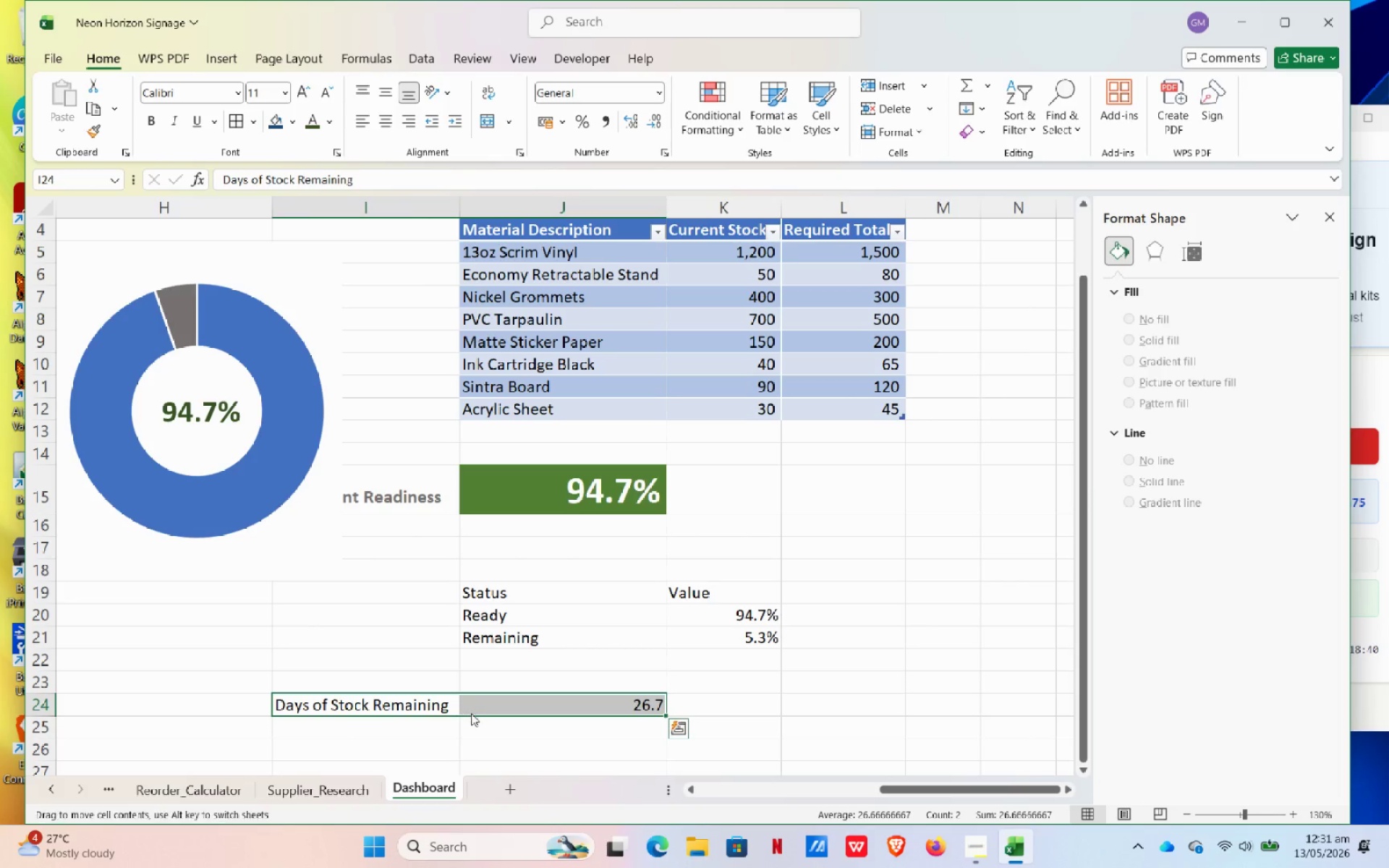 
left_click_drag(start_coordinate=[471, 713], to_coordinate=[471, 726])
 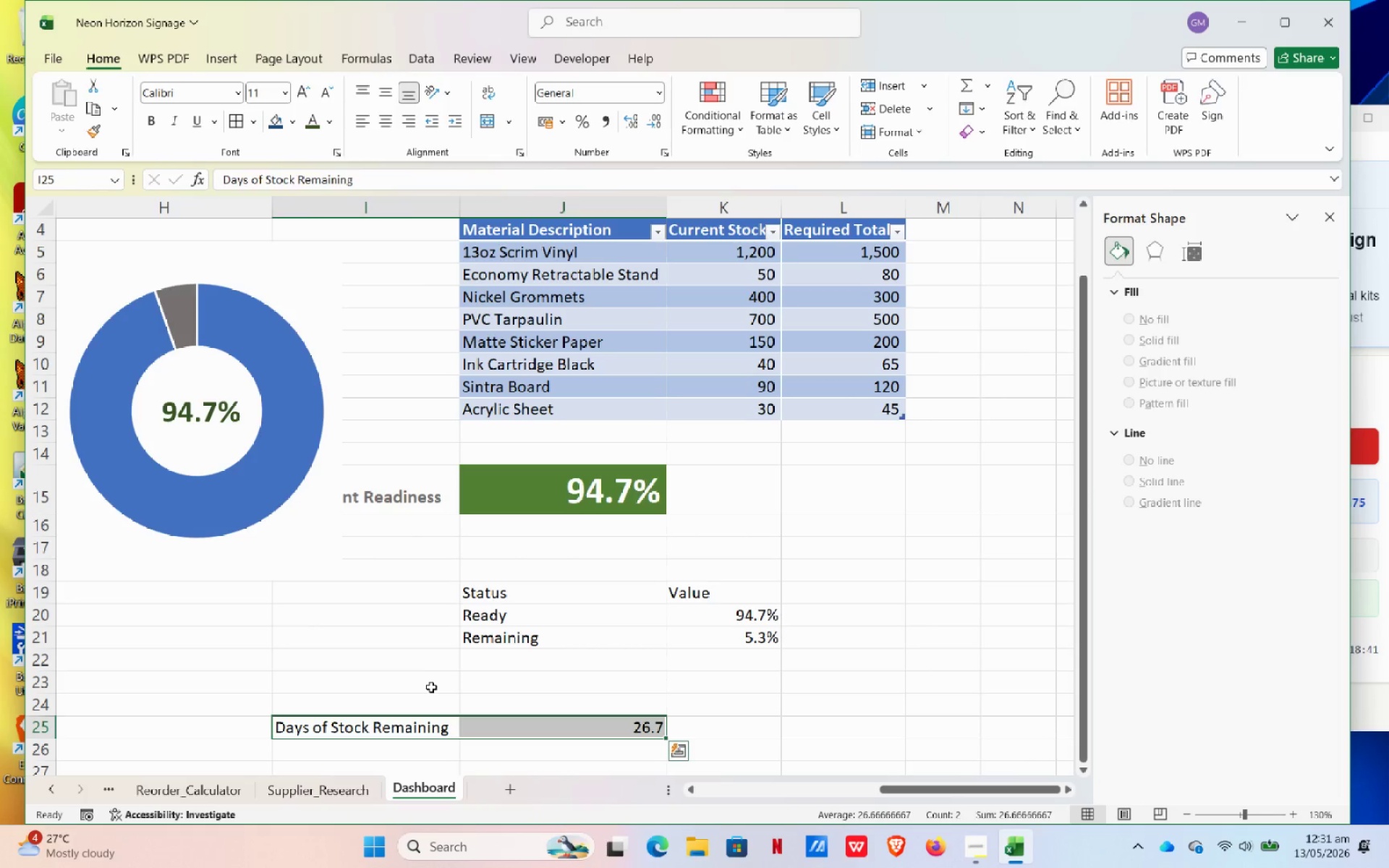 
left_click([432, 685])
 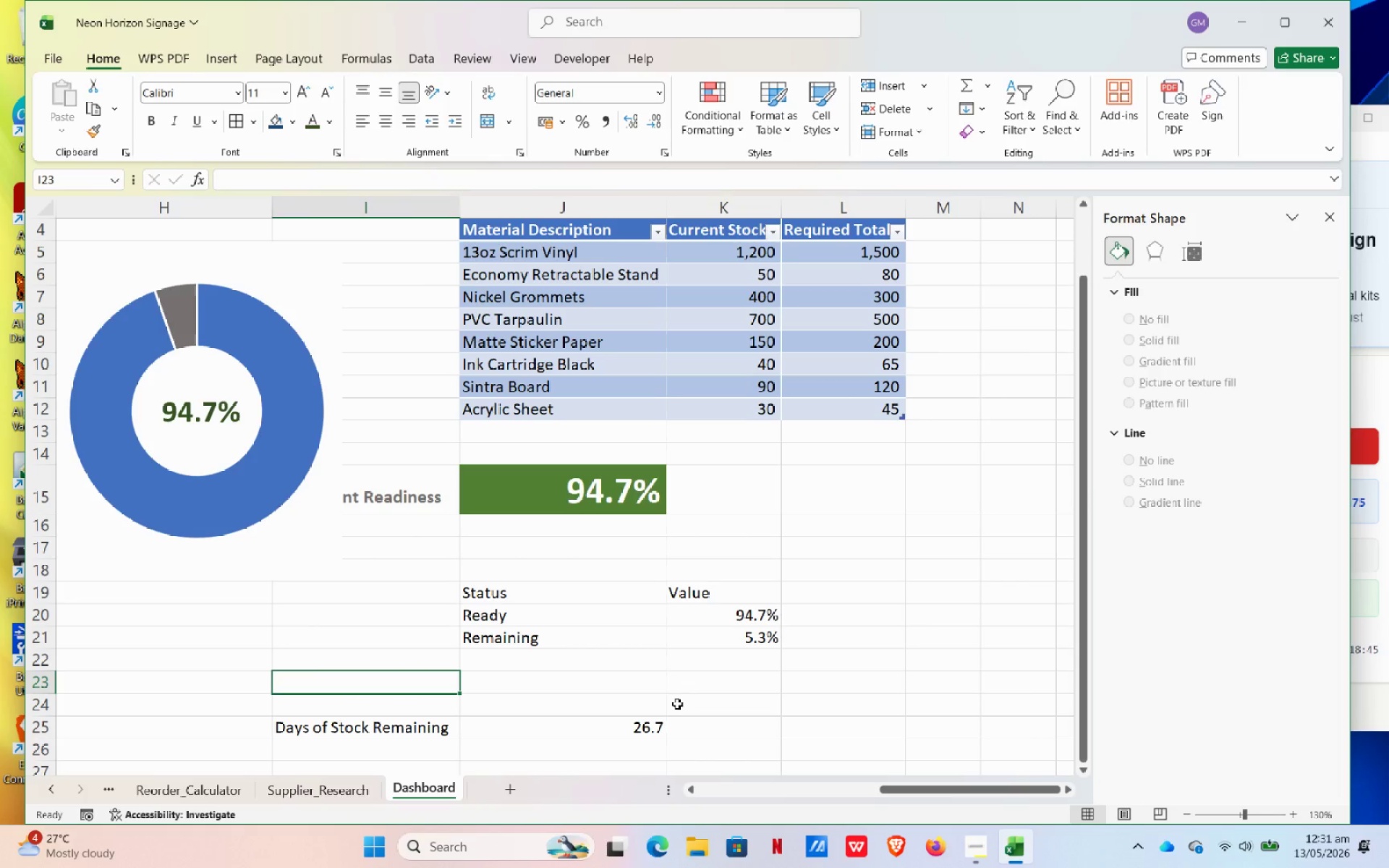 
wait(9.09)
 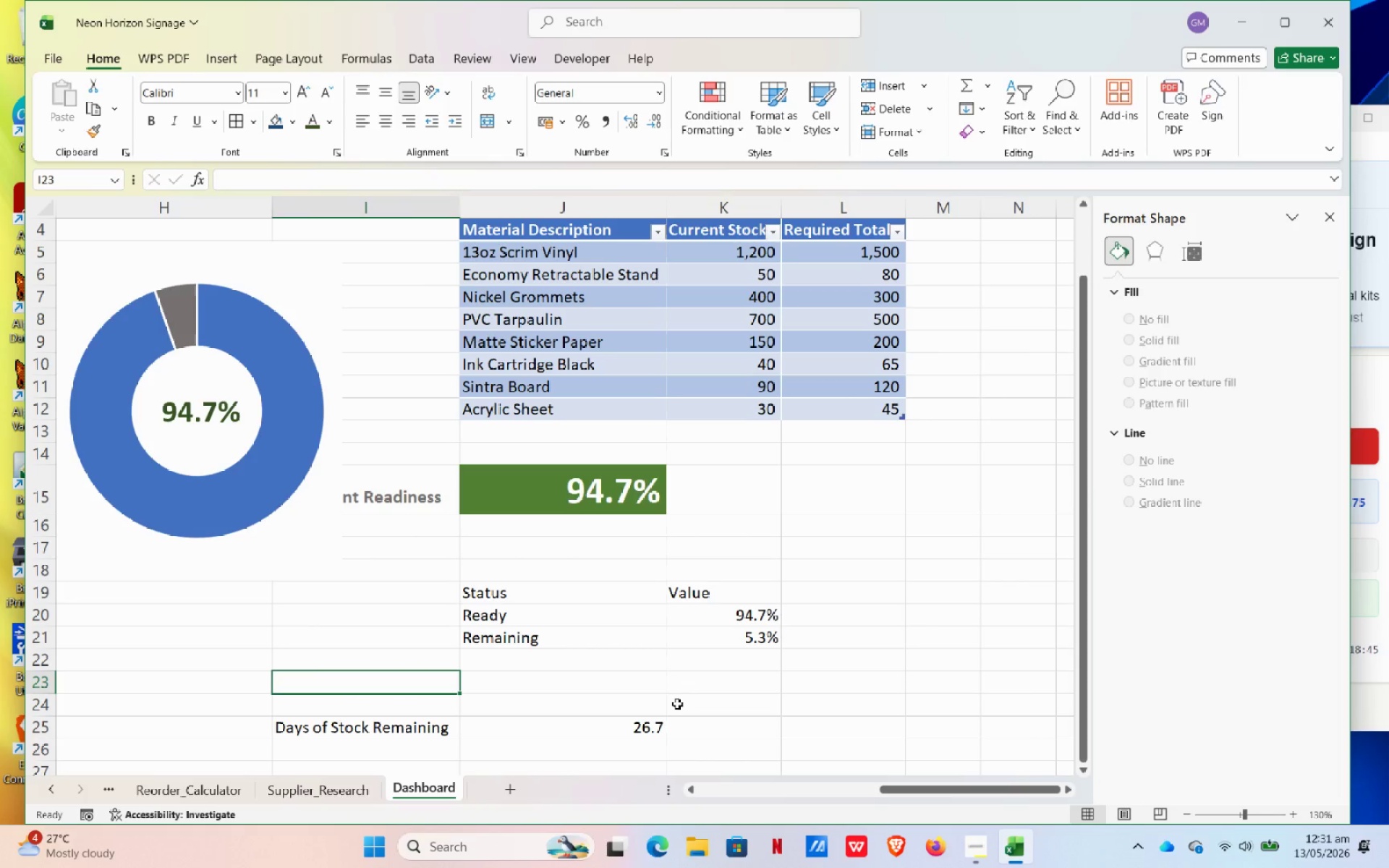 
type(CUR)
key(Backspace)
key(Backspace)
type(urrent )
 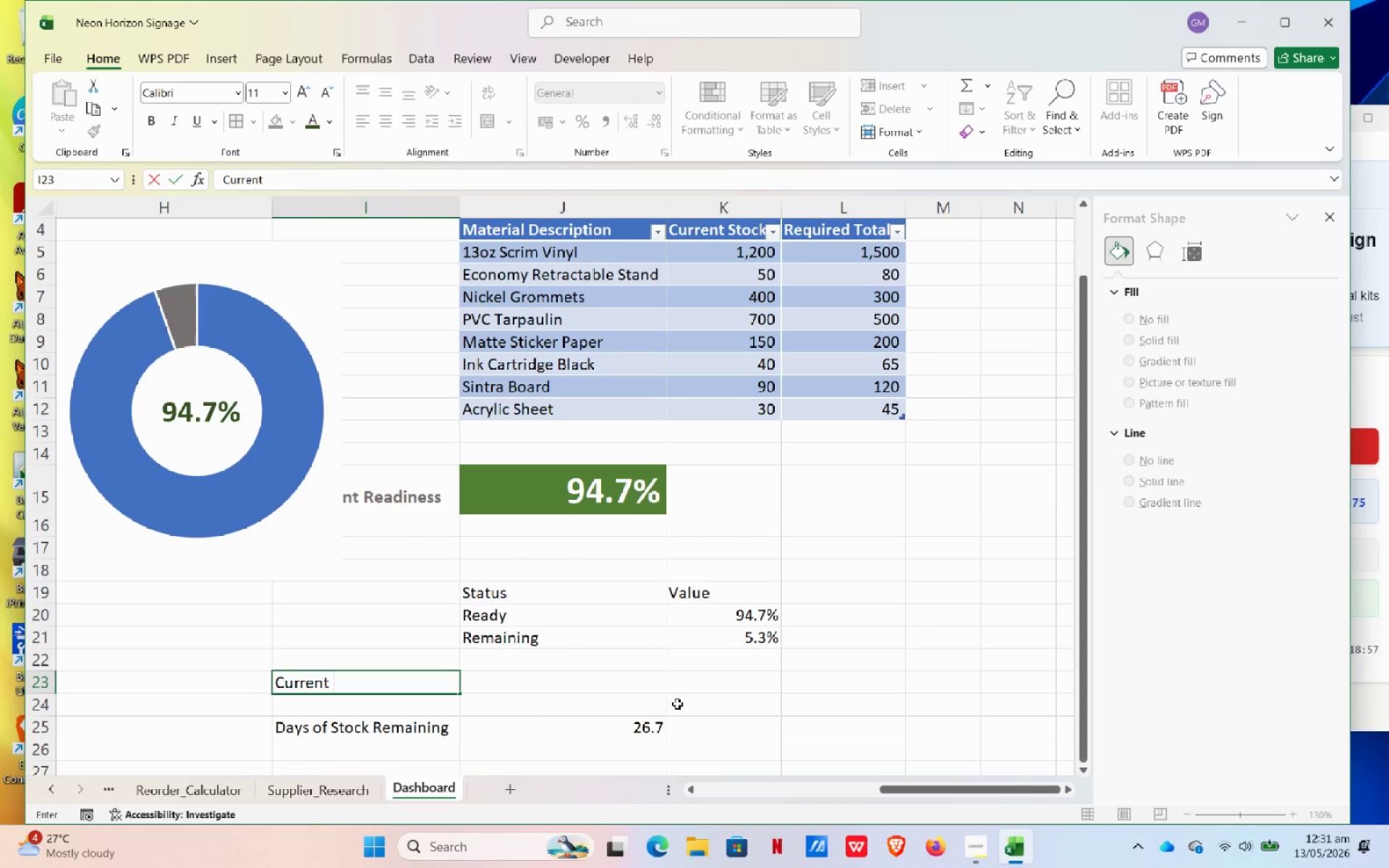 
type(Stock)
key(NumpadEnter)
type(Ava)
key(Backspace)
type(erage Daily Usage)
key(Tab)
 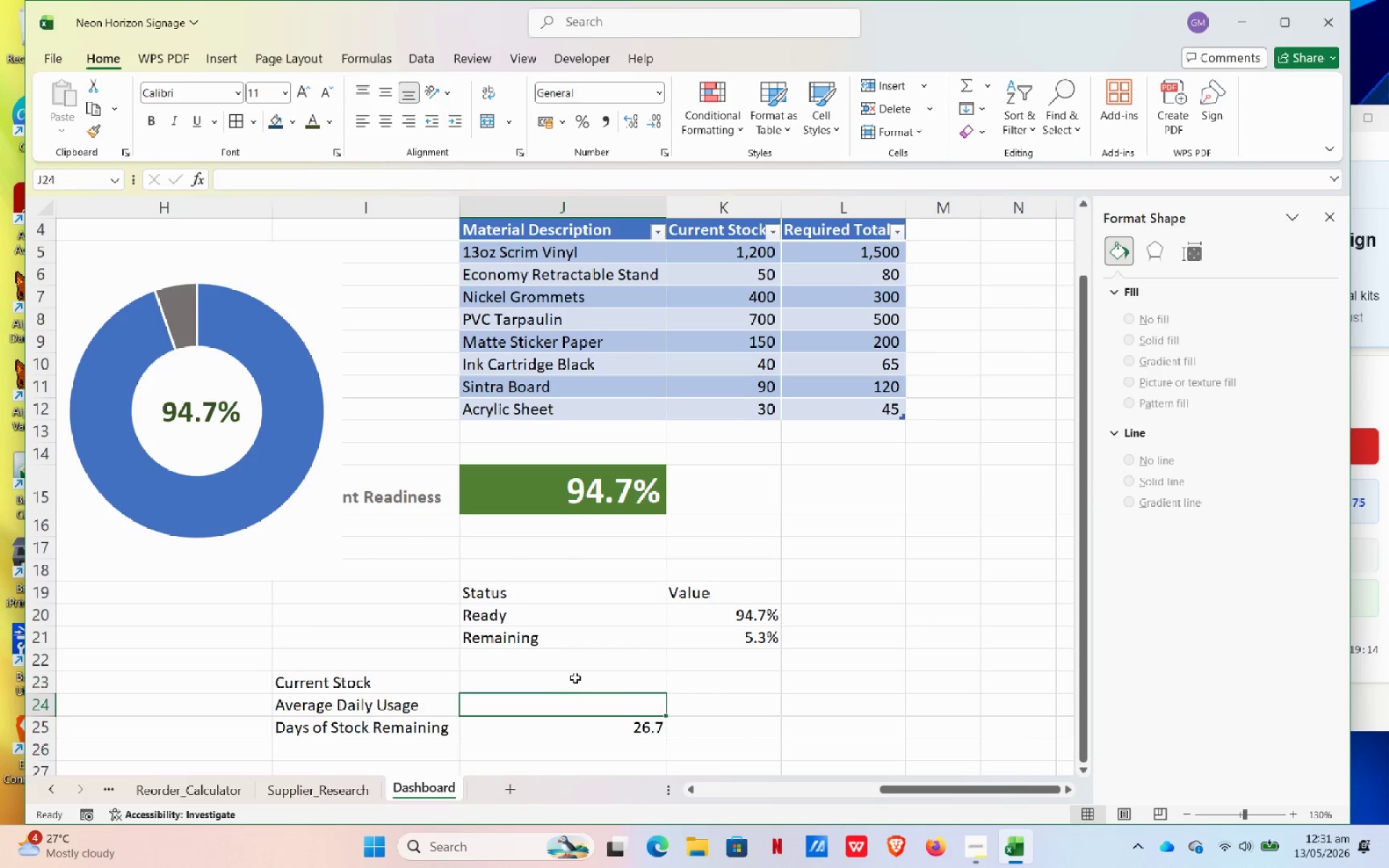 
left_click([736, 253])
 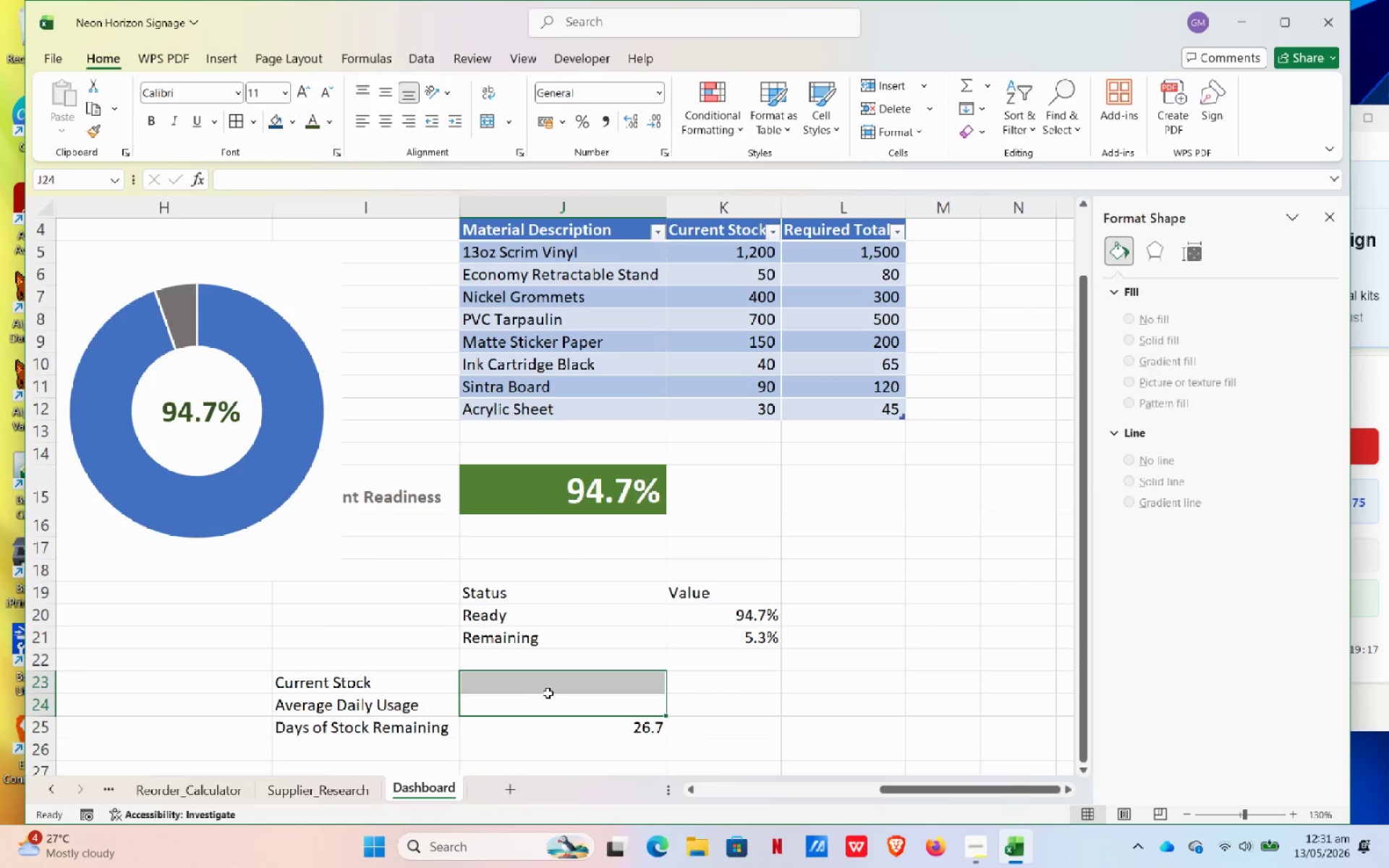 
left_click([553, 690])
 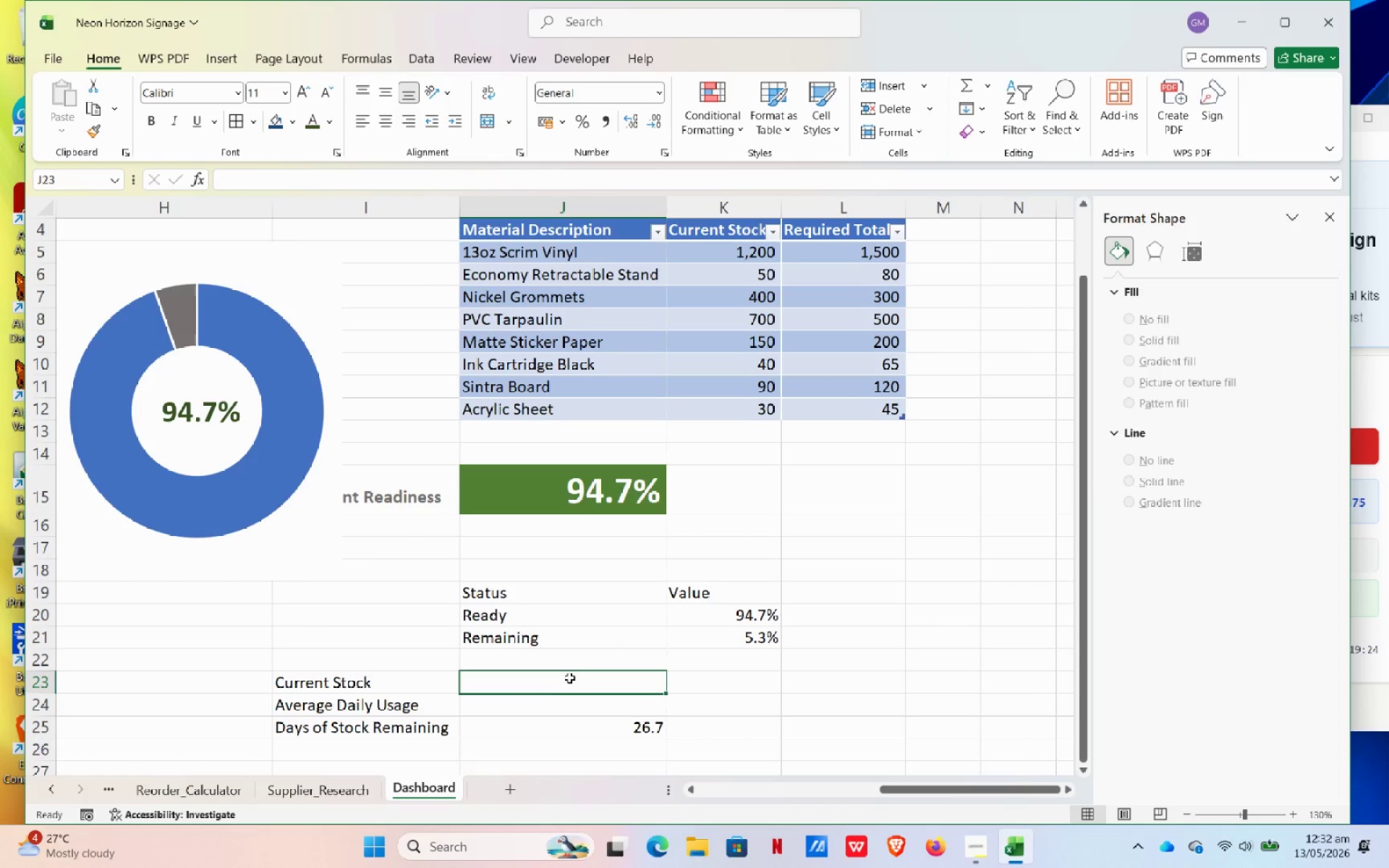 
wait(11.17)
 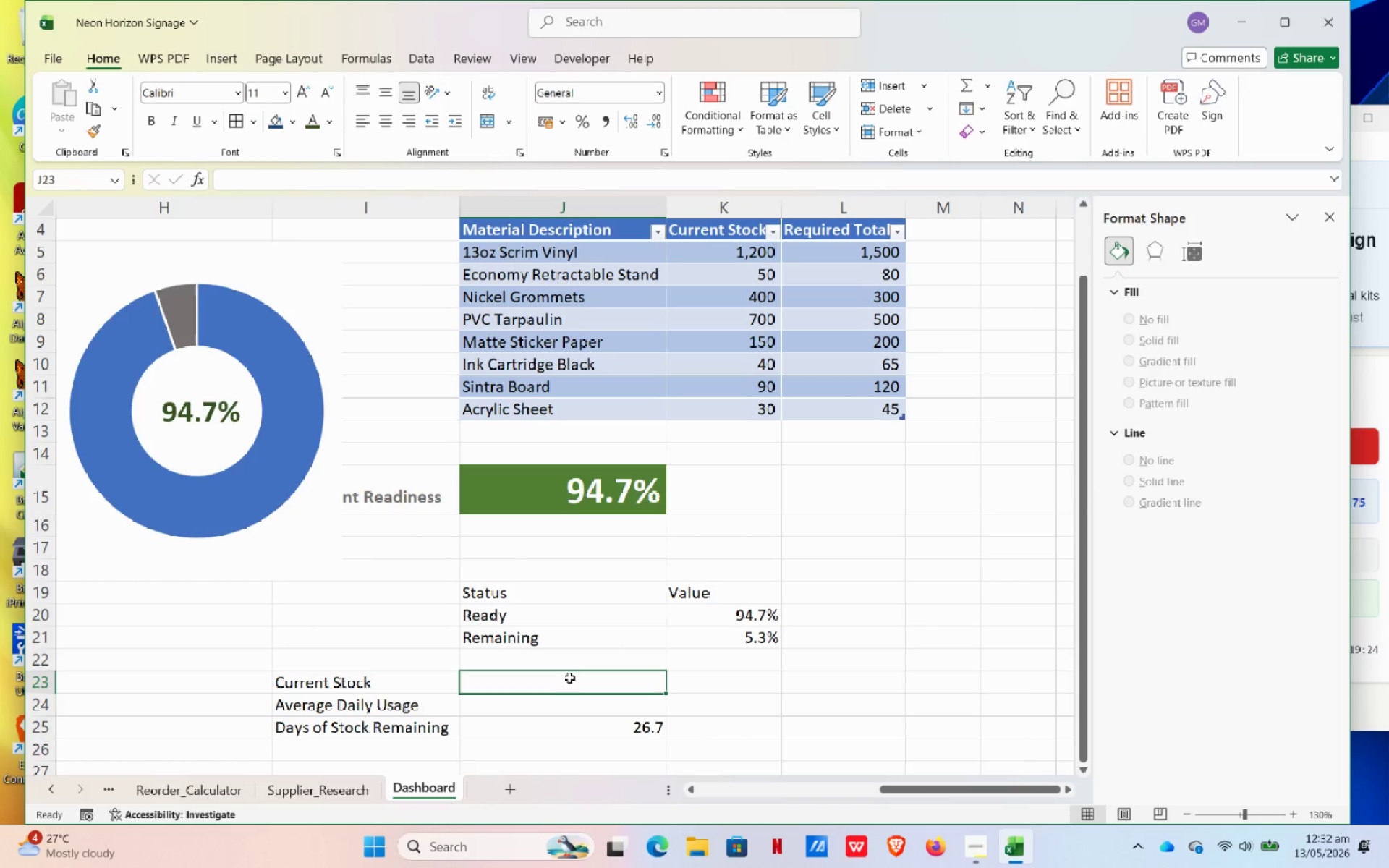 
key(Equal)
 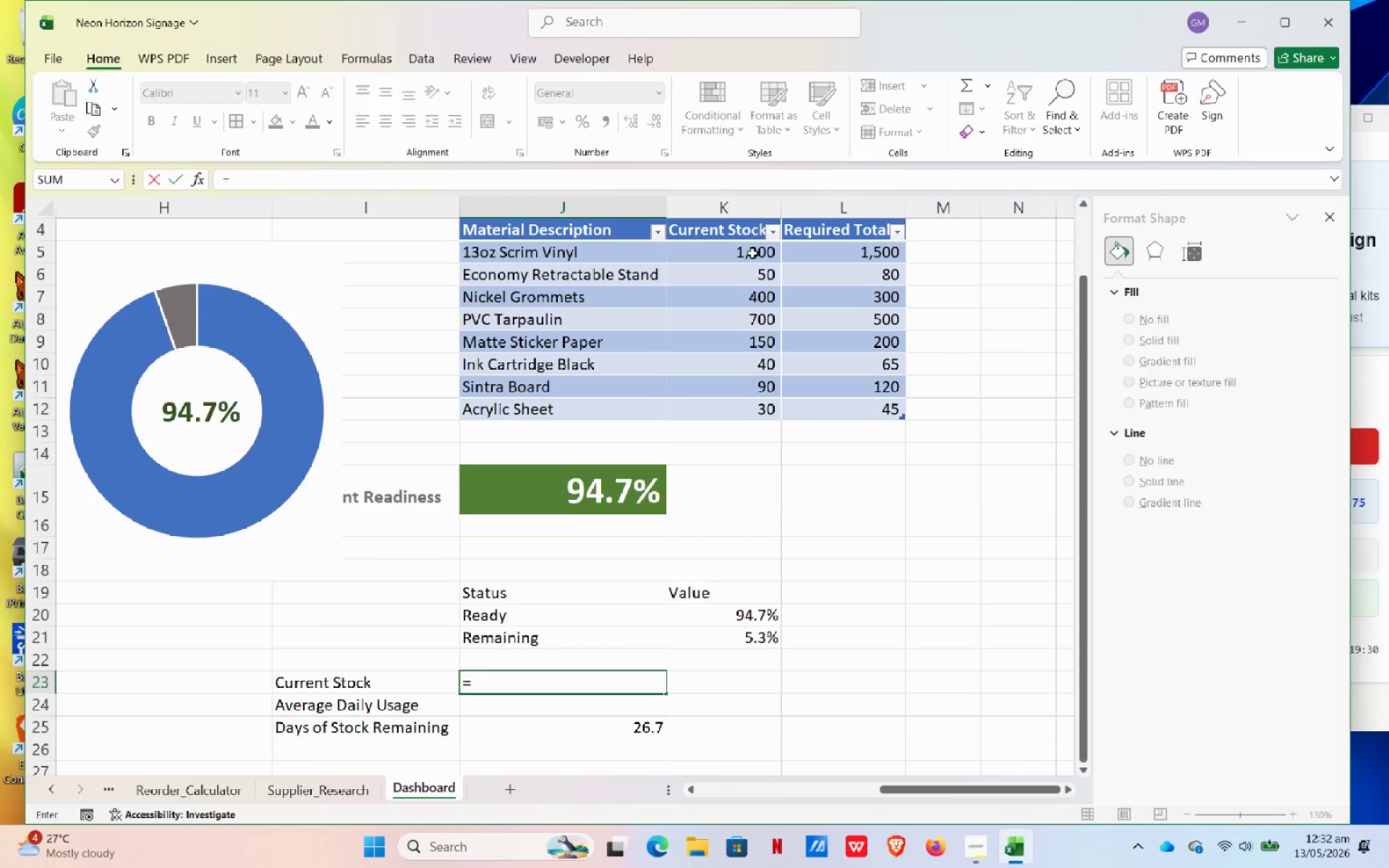 
left_click([752, 253])
 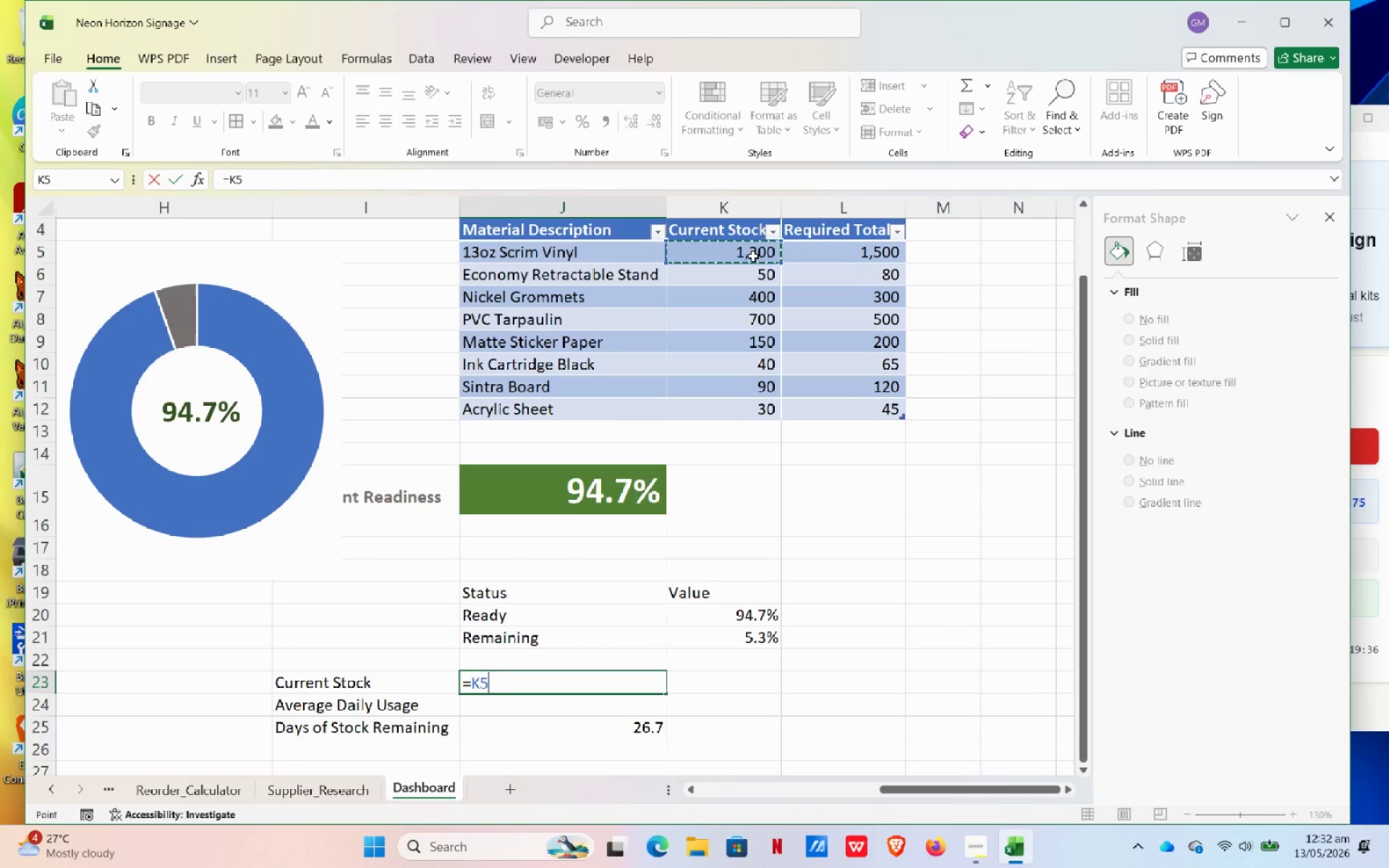 
wait(7.91)
 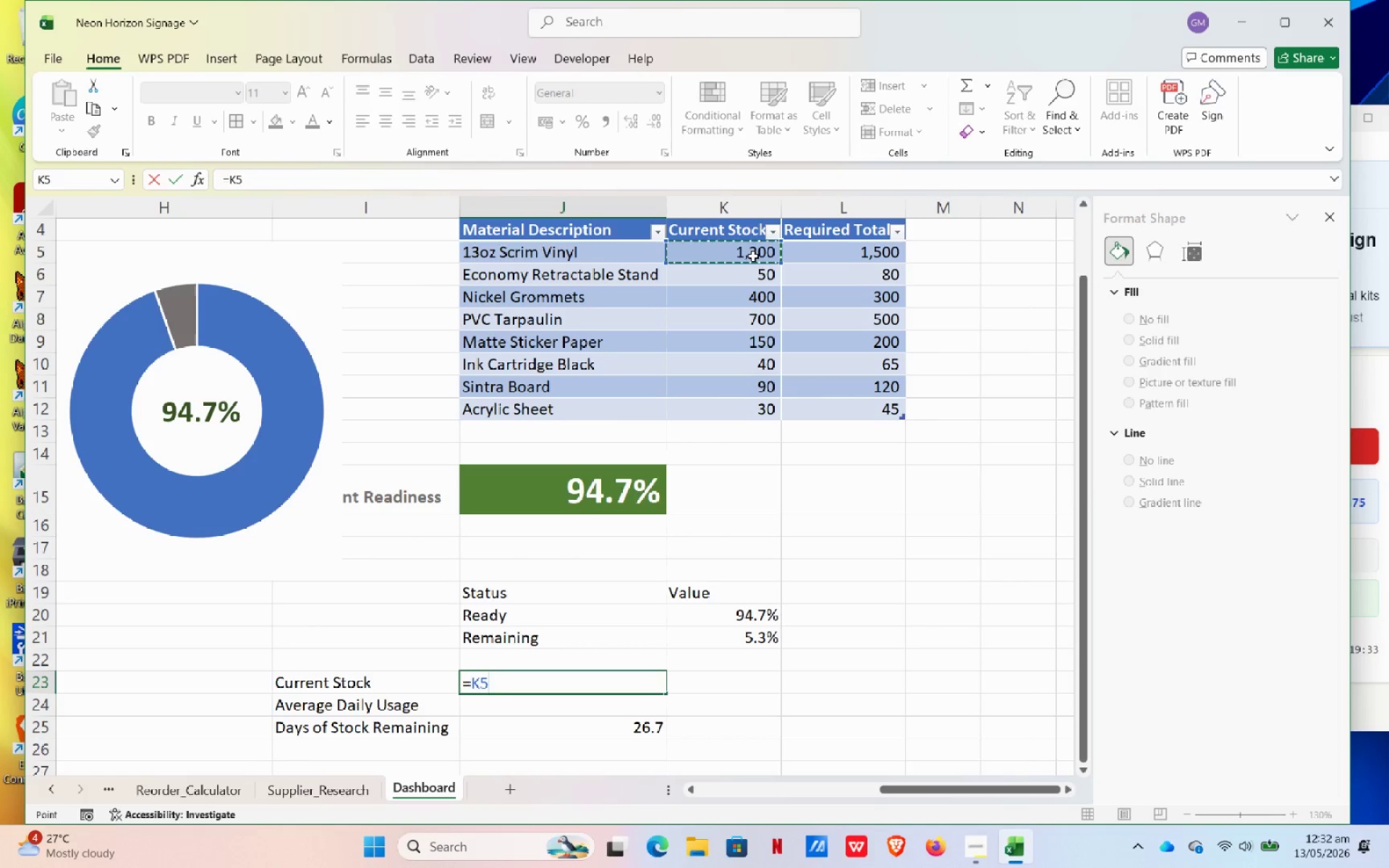 
key(NumpadEnter)
 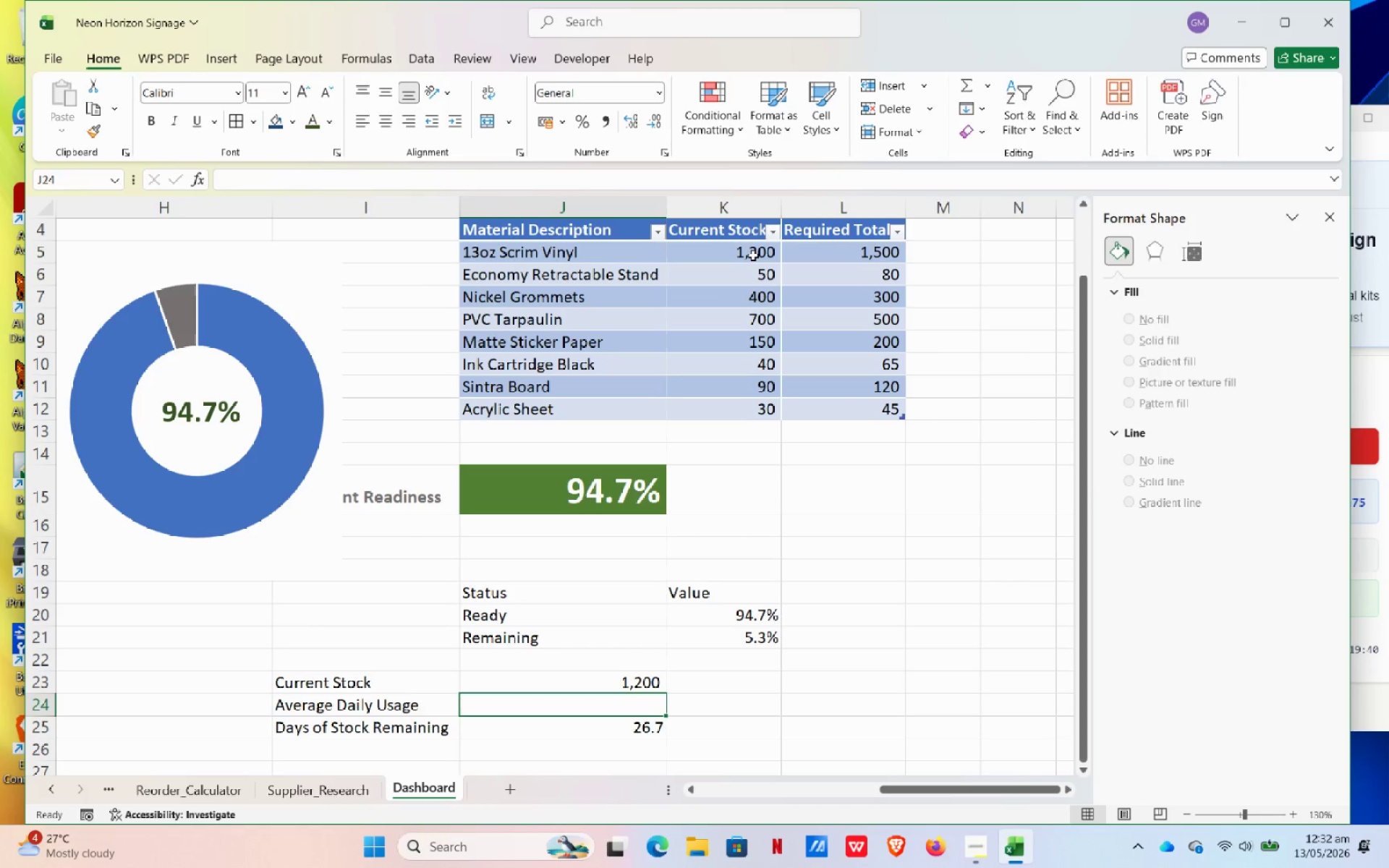 
key(Equal)
 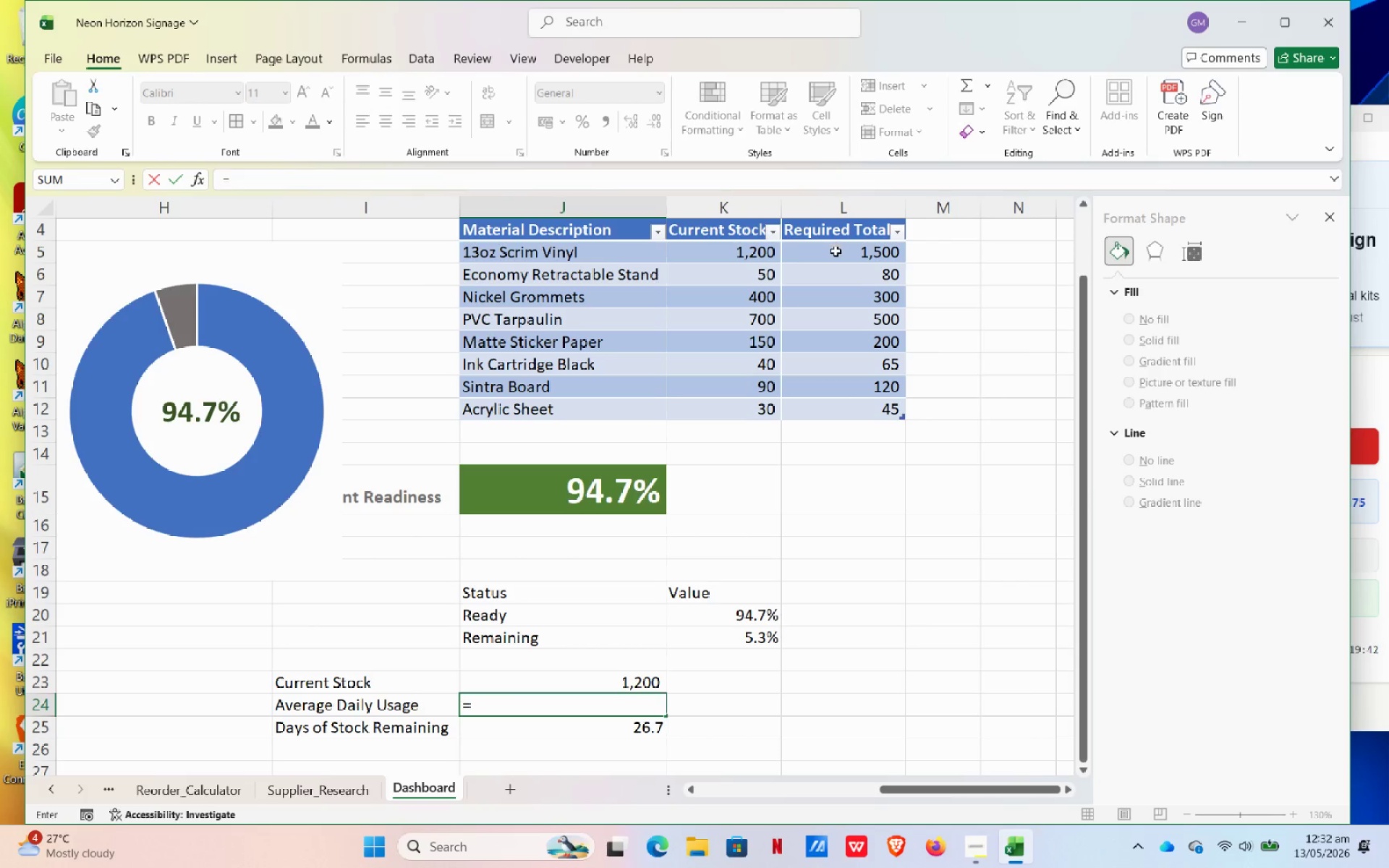 
left_click([836, 251])
 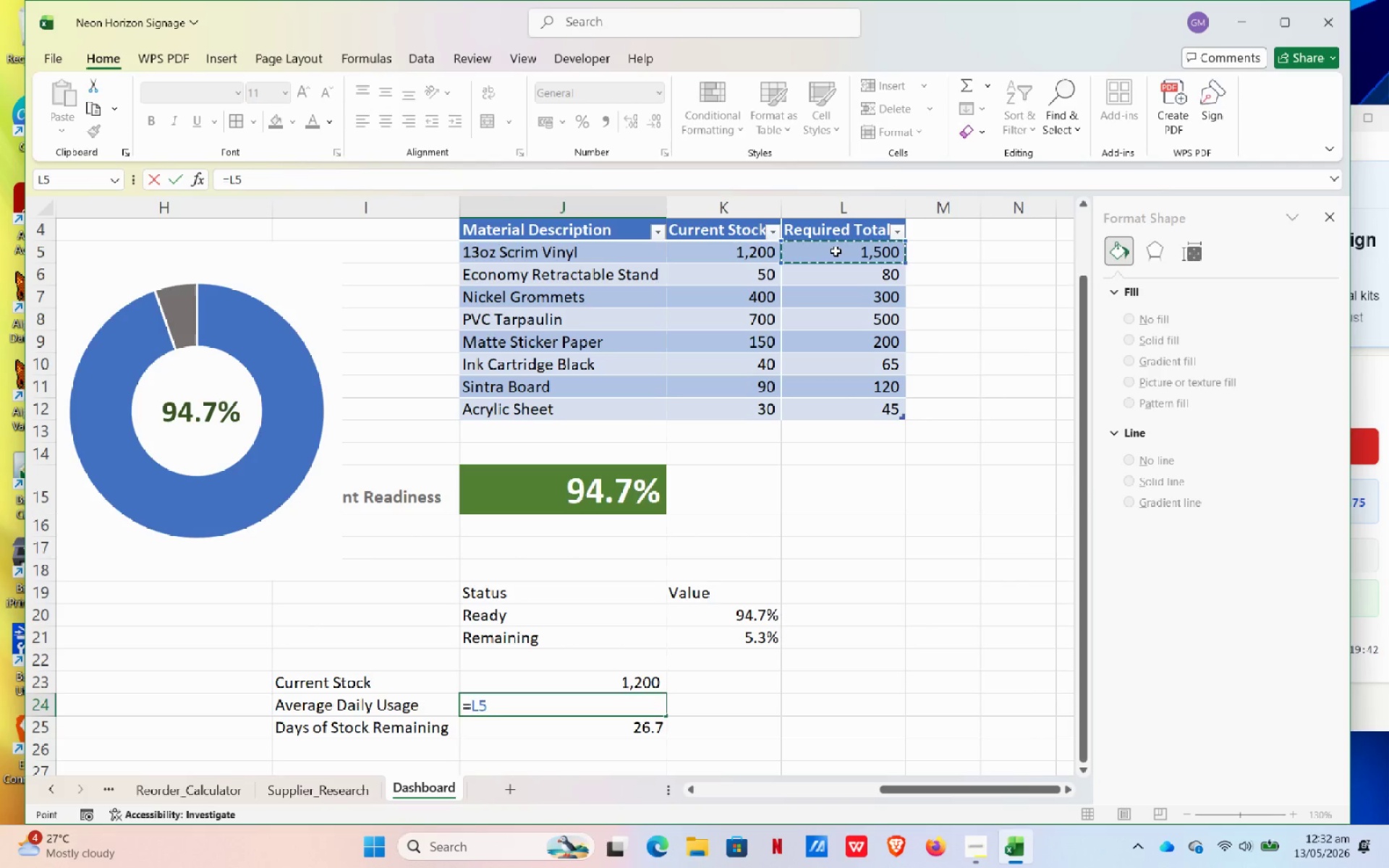 
key(NumpadEnter)
 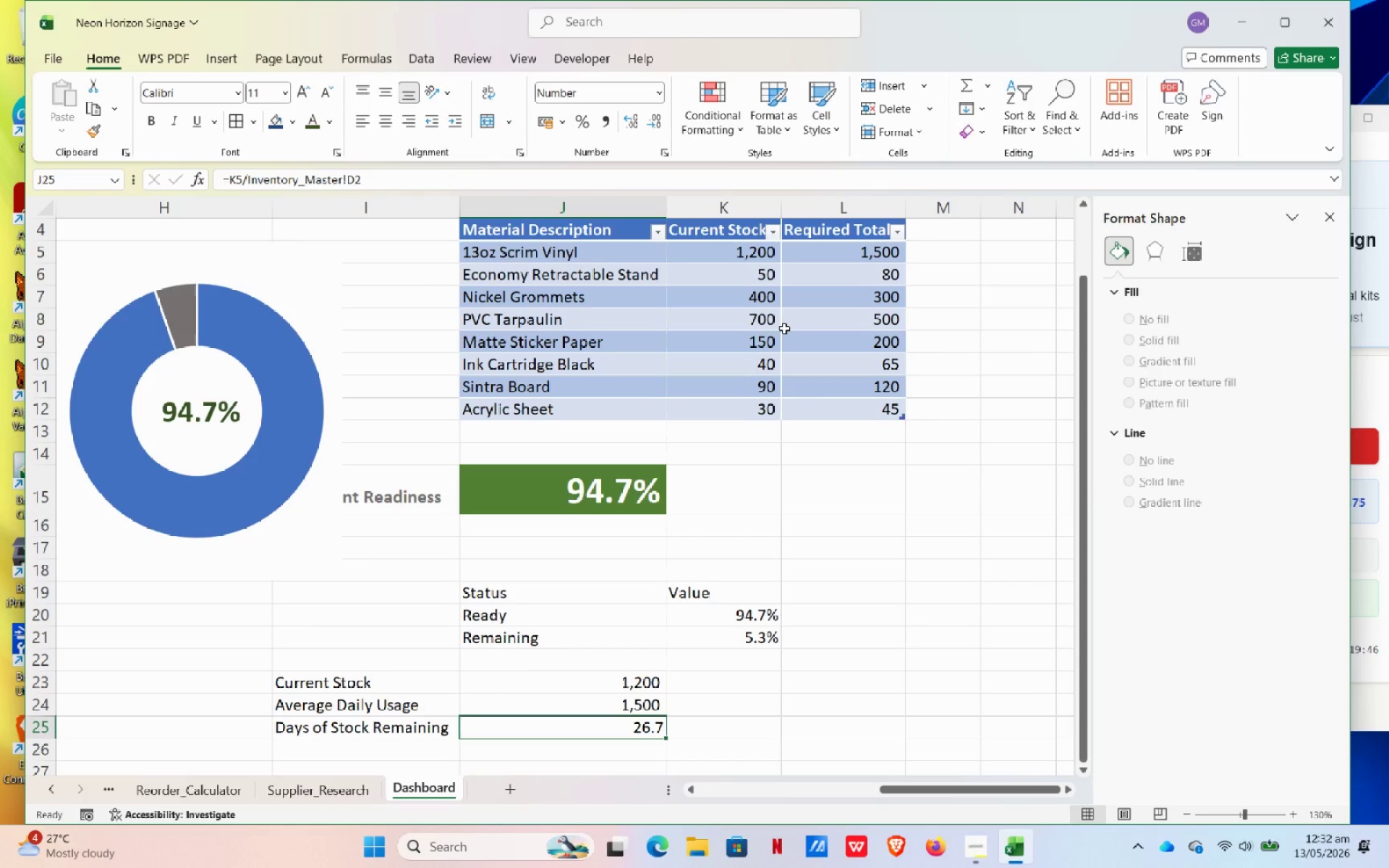 
key(Equal)
 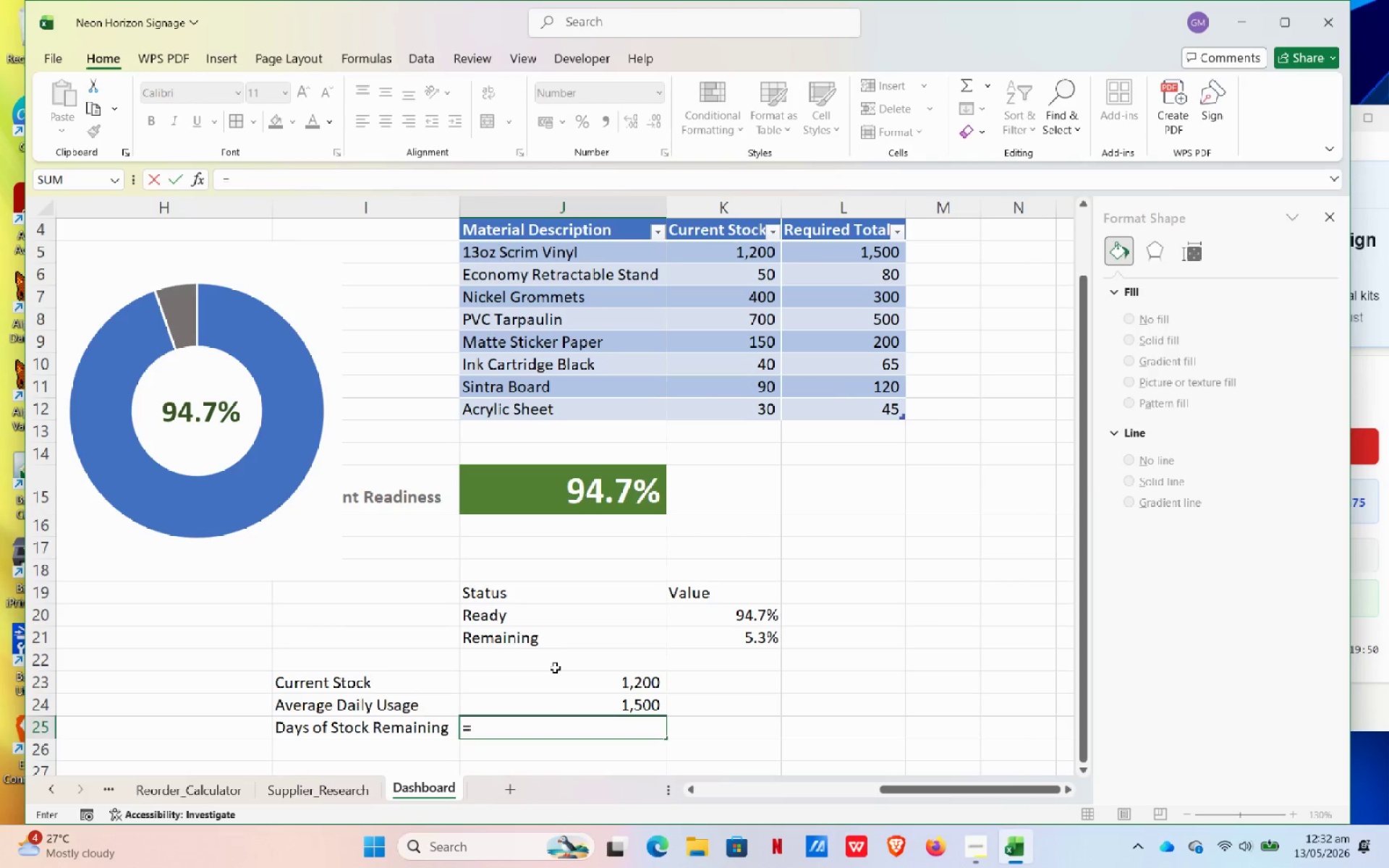 
left_click([741, 263])
 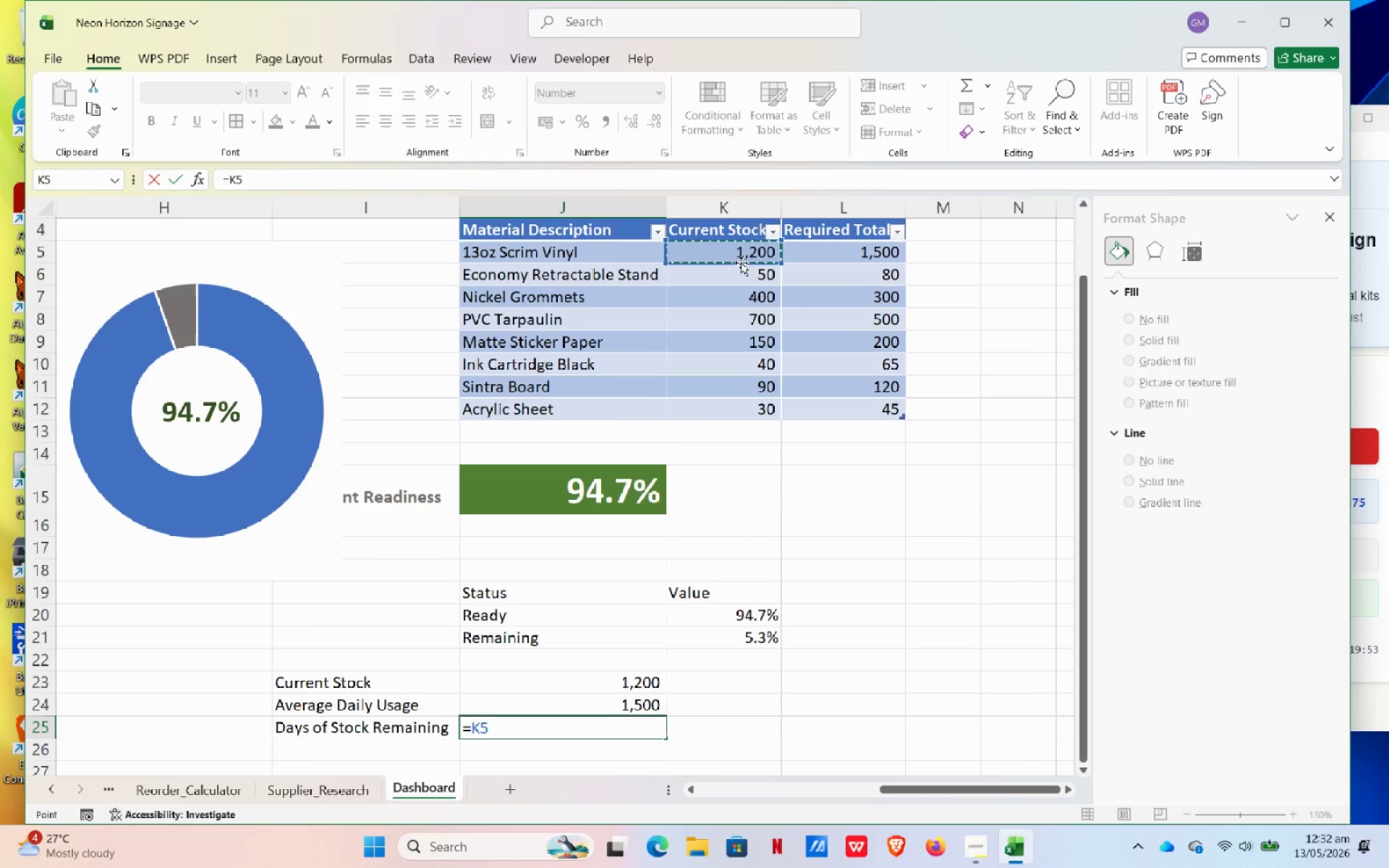 
key(NumpadDivide)
 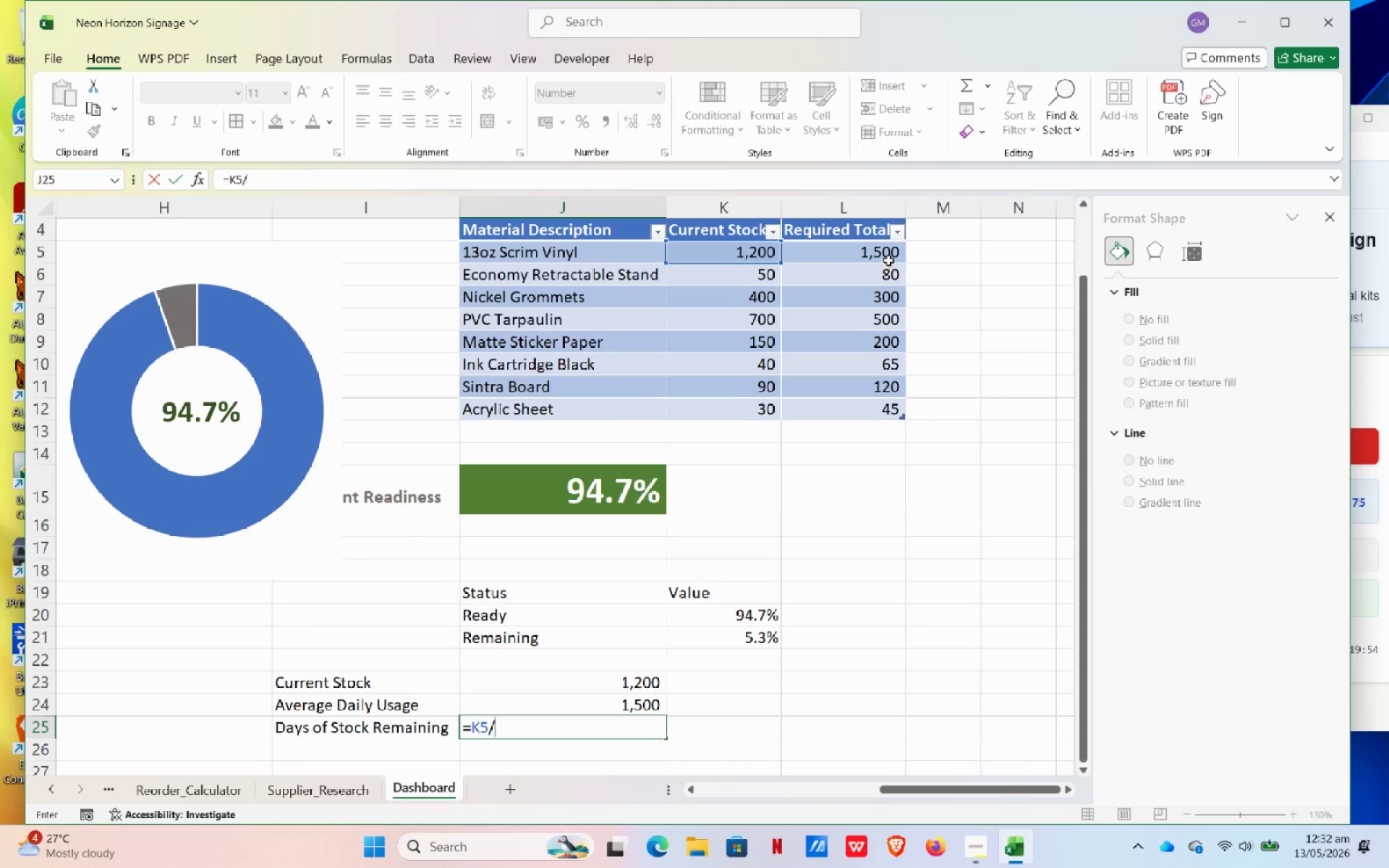 
left_click([893, 255])
 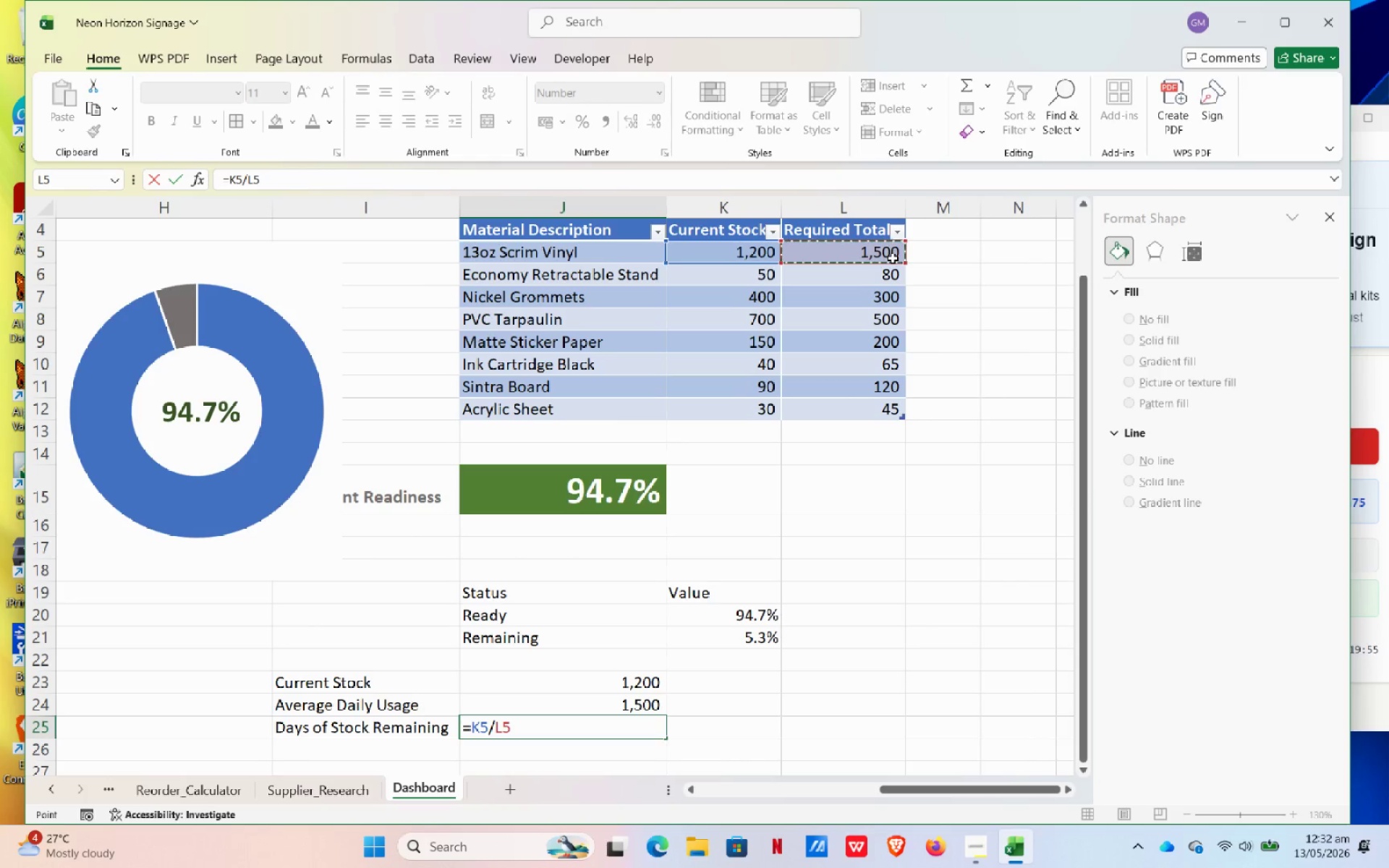 
key(NumpadEnter)
 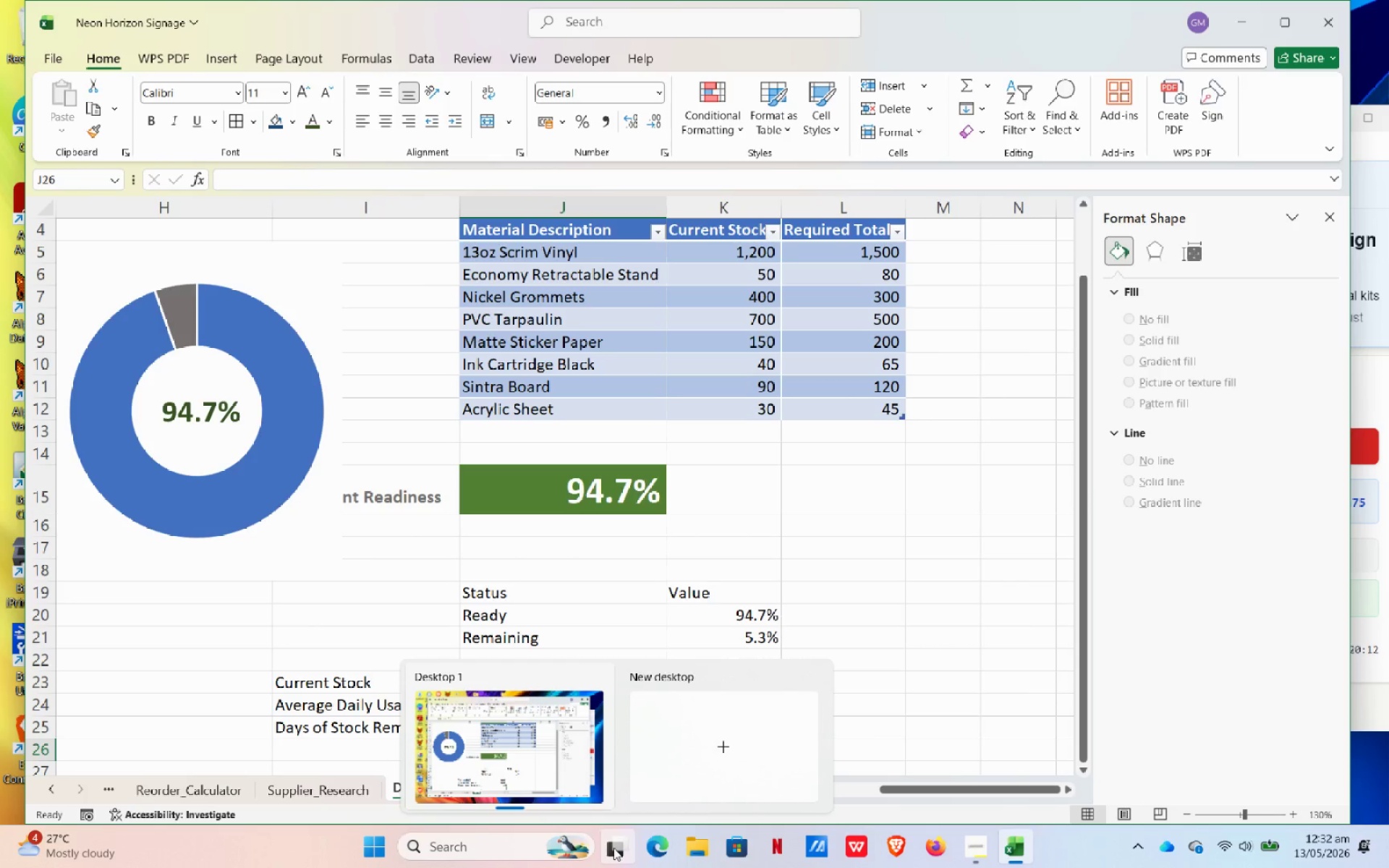 
wait(22.0)
 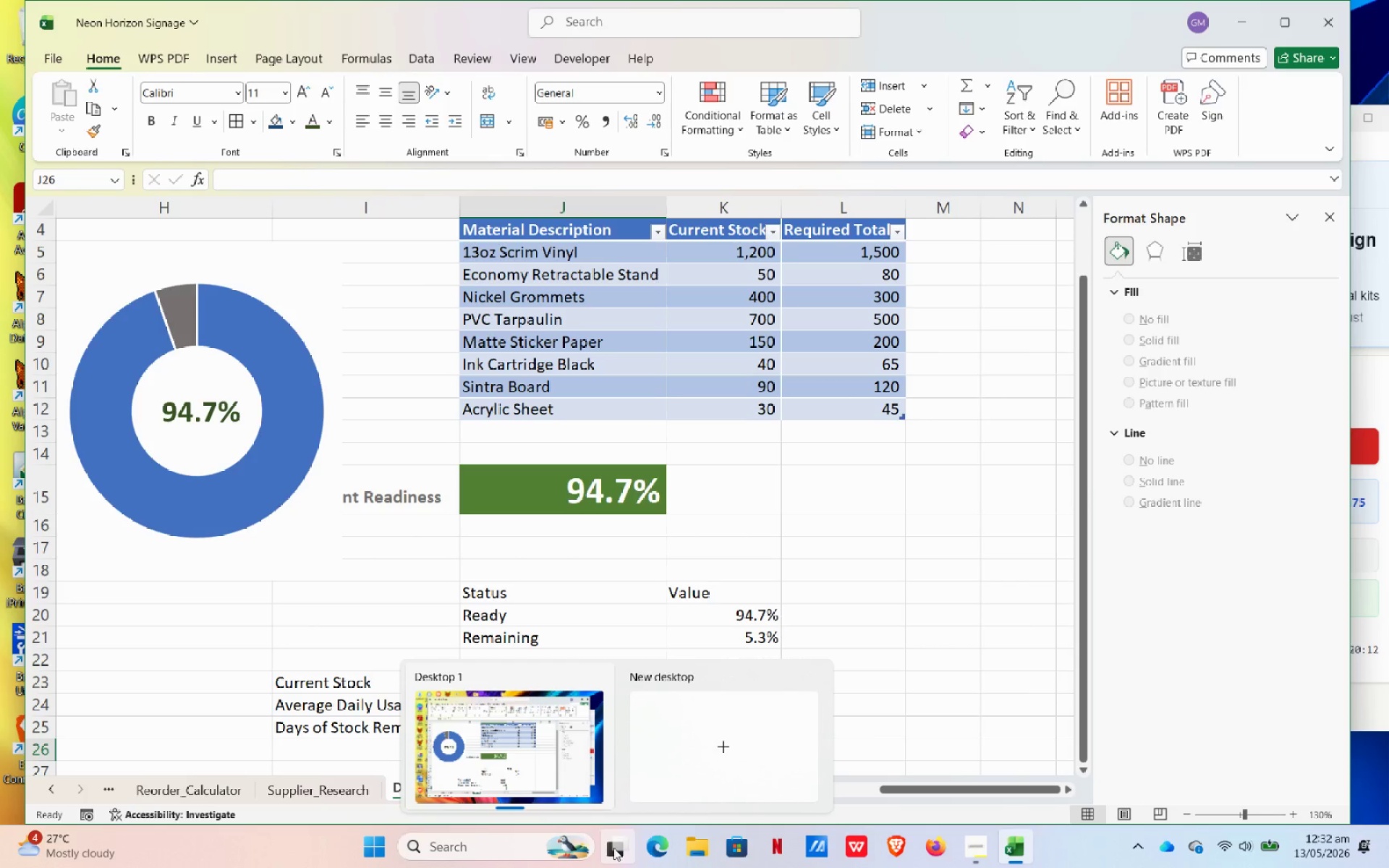 
left_click([248, 601])
 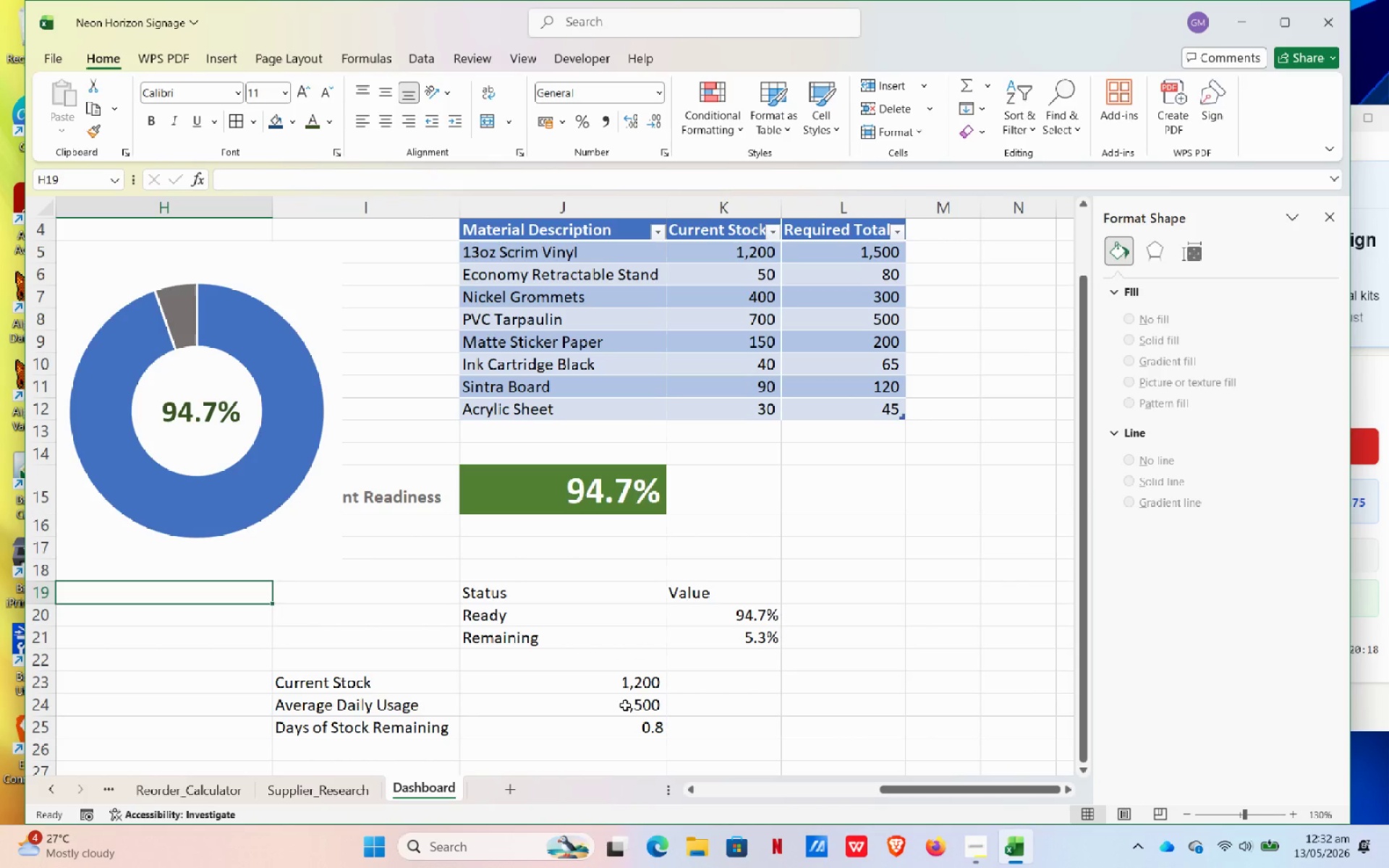 
left_click([625, 705])
 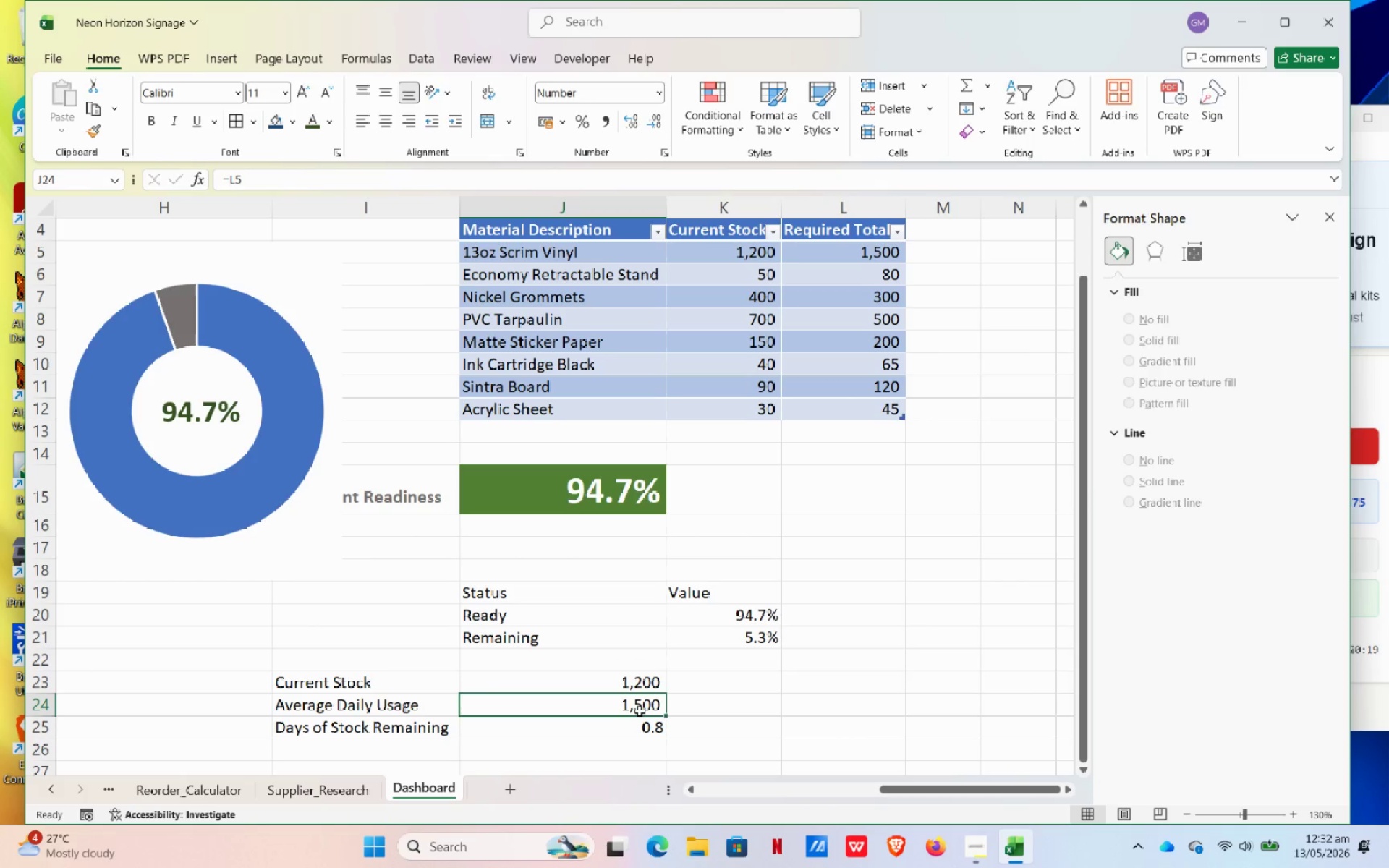 
key(Numpad4)
 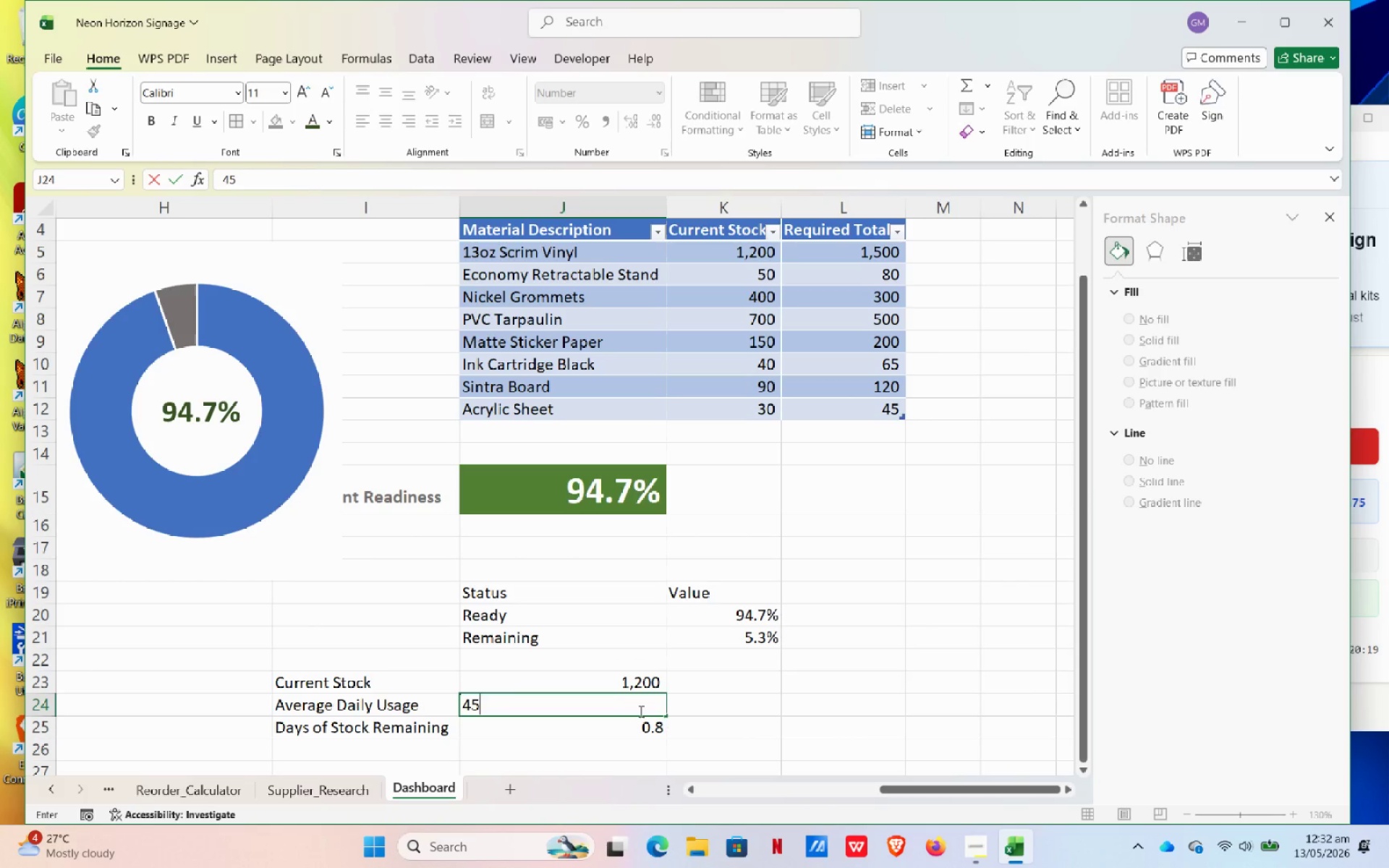 
key(Numpad5)
 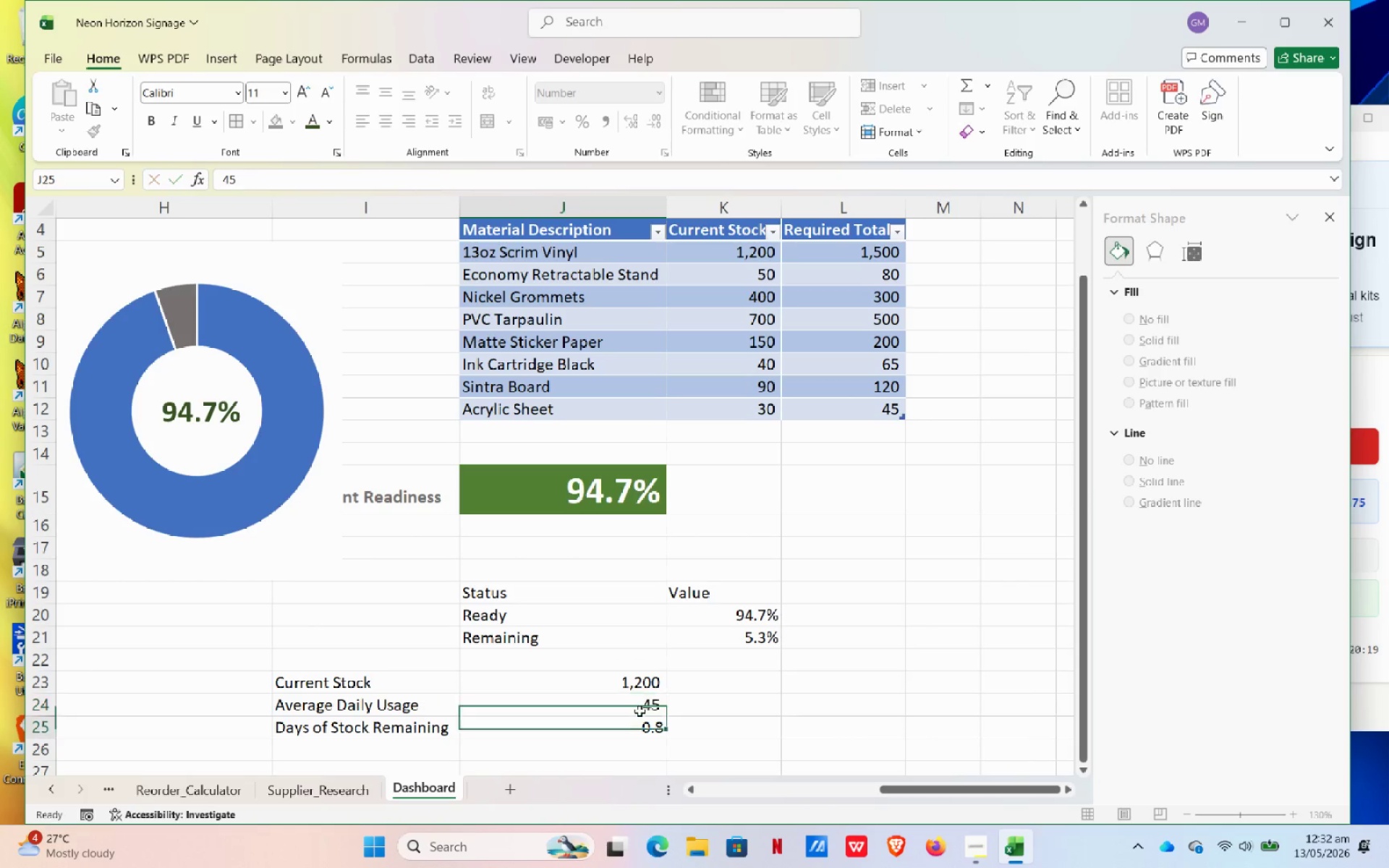 
hold_key(key=NumpadEnter, duration=9.88)
 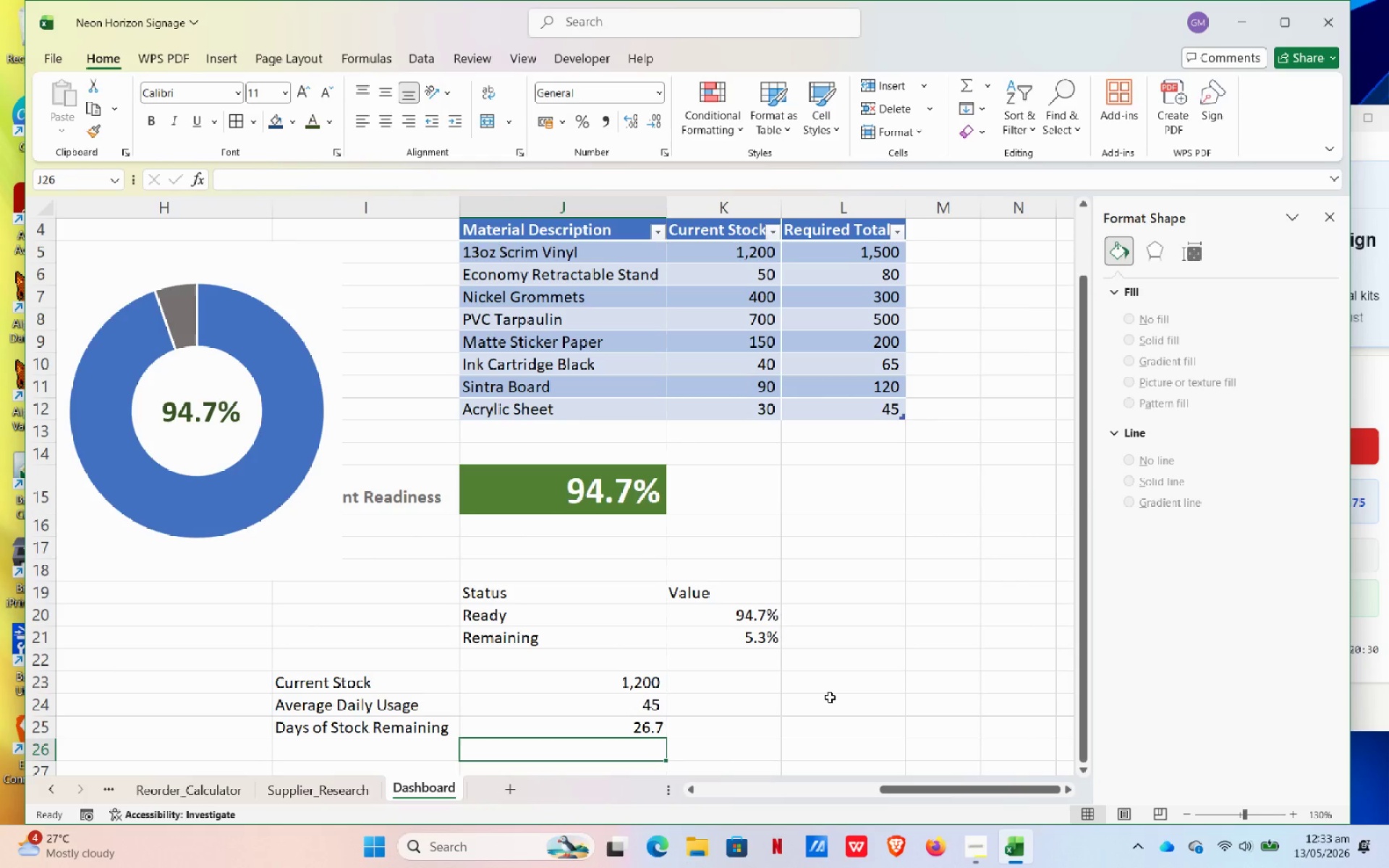 
double_click([630, 729])
 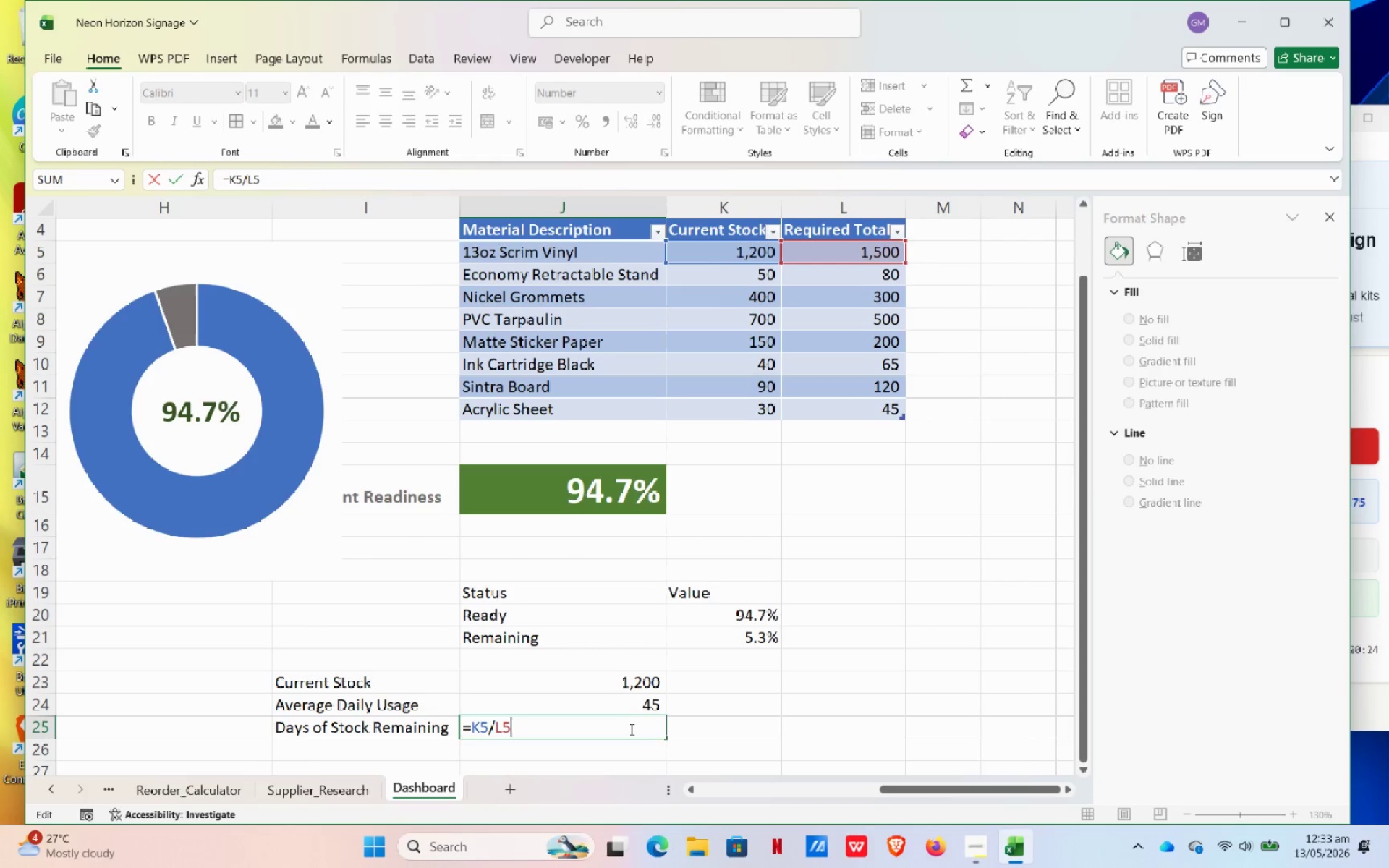 
key(Equal)
 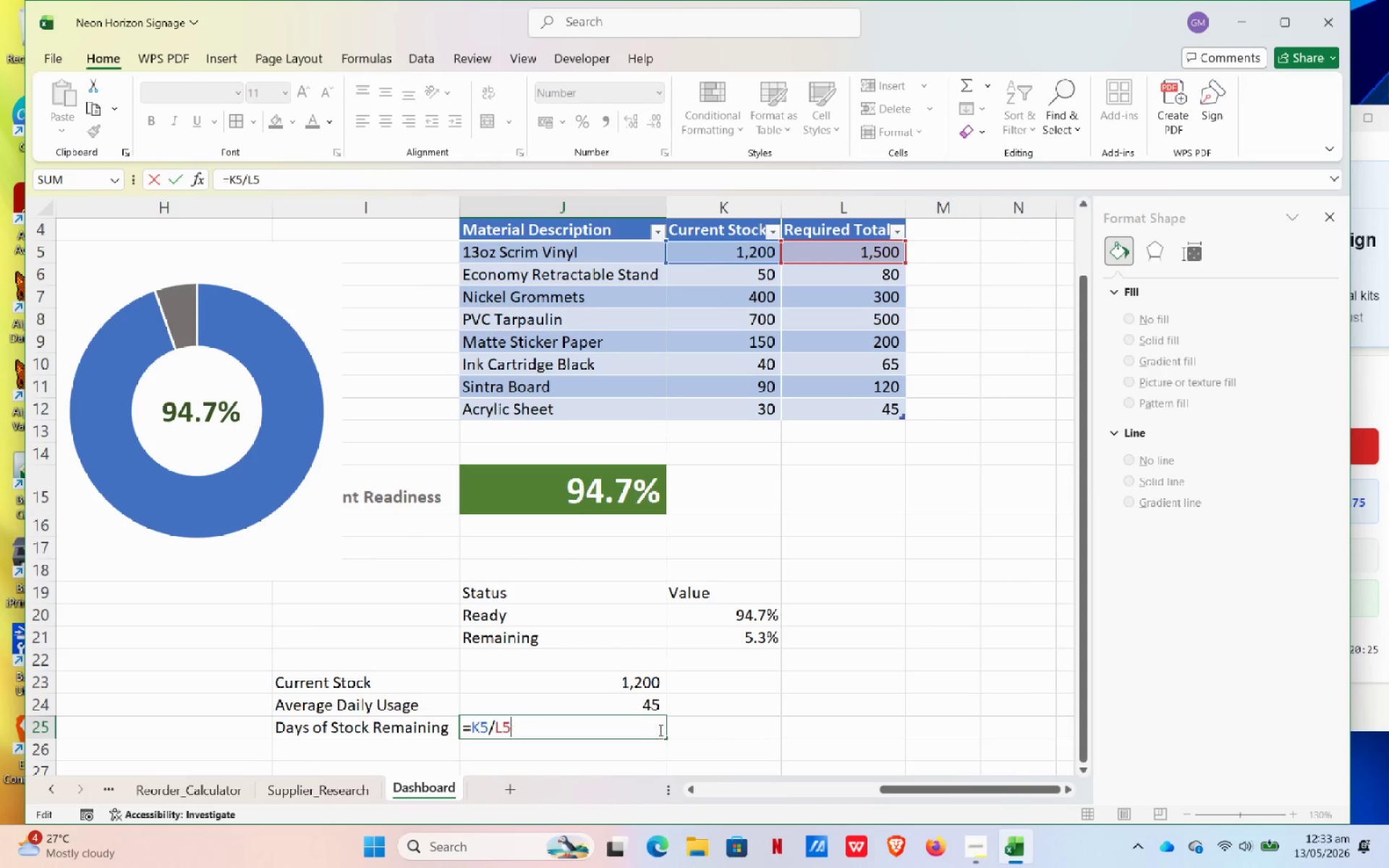 
key(Backspace)
 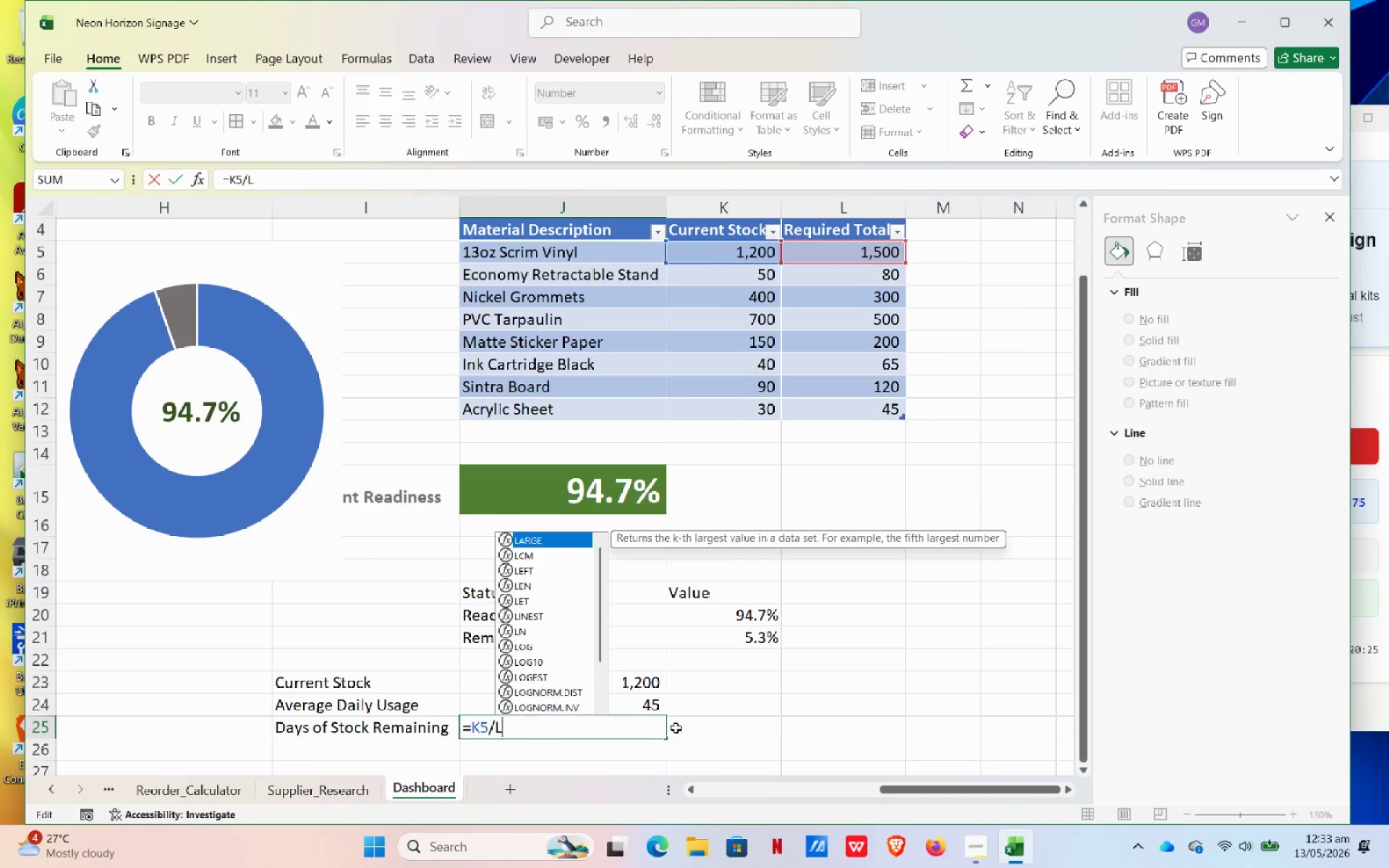 
key(Backspace)
 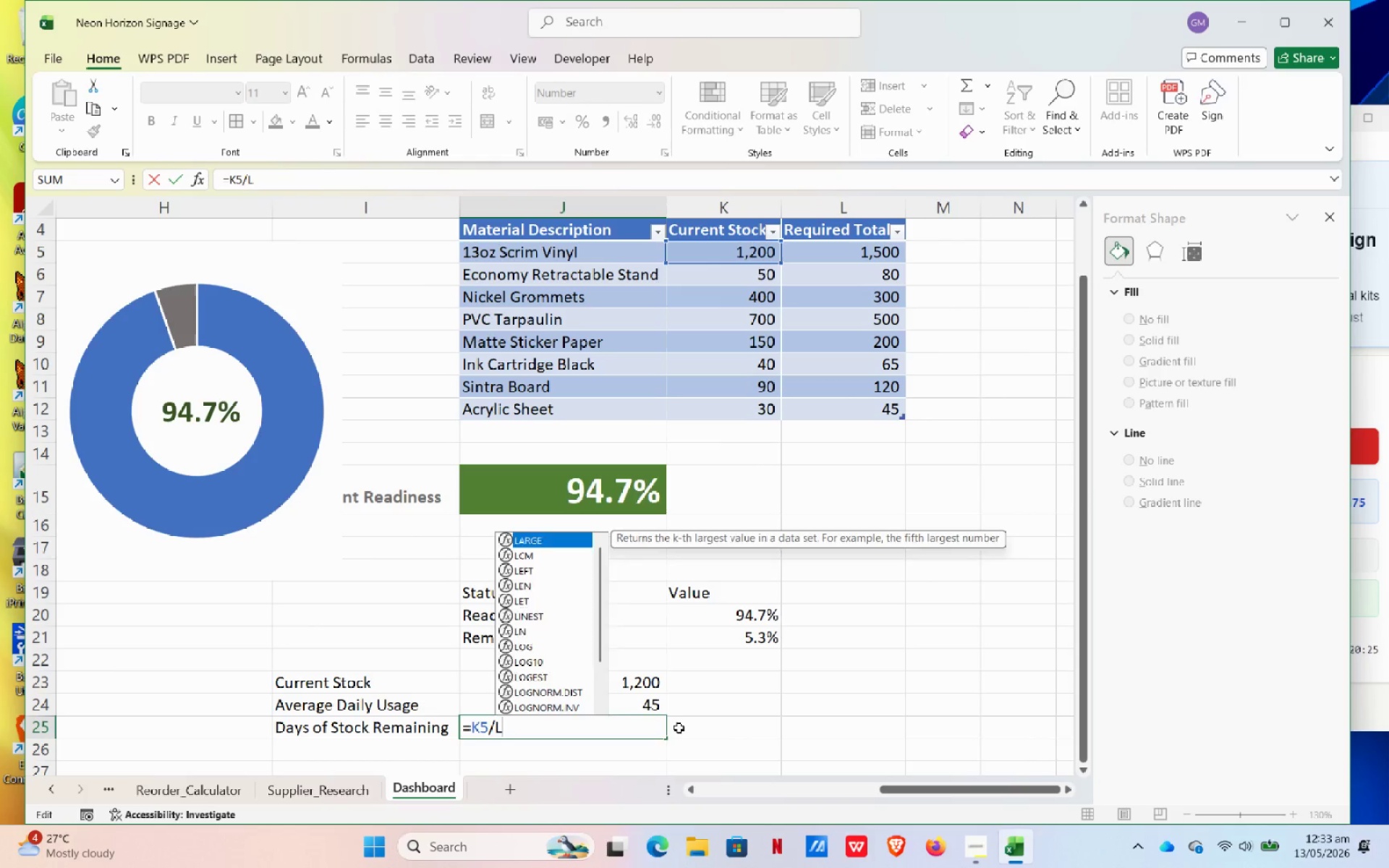 
key(Backspace)
 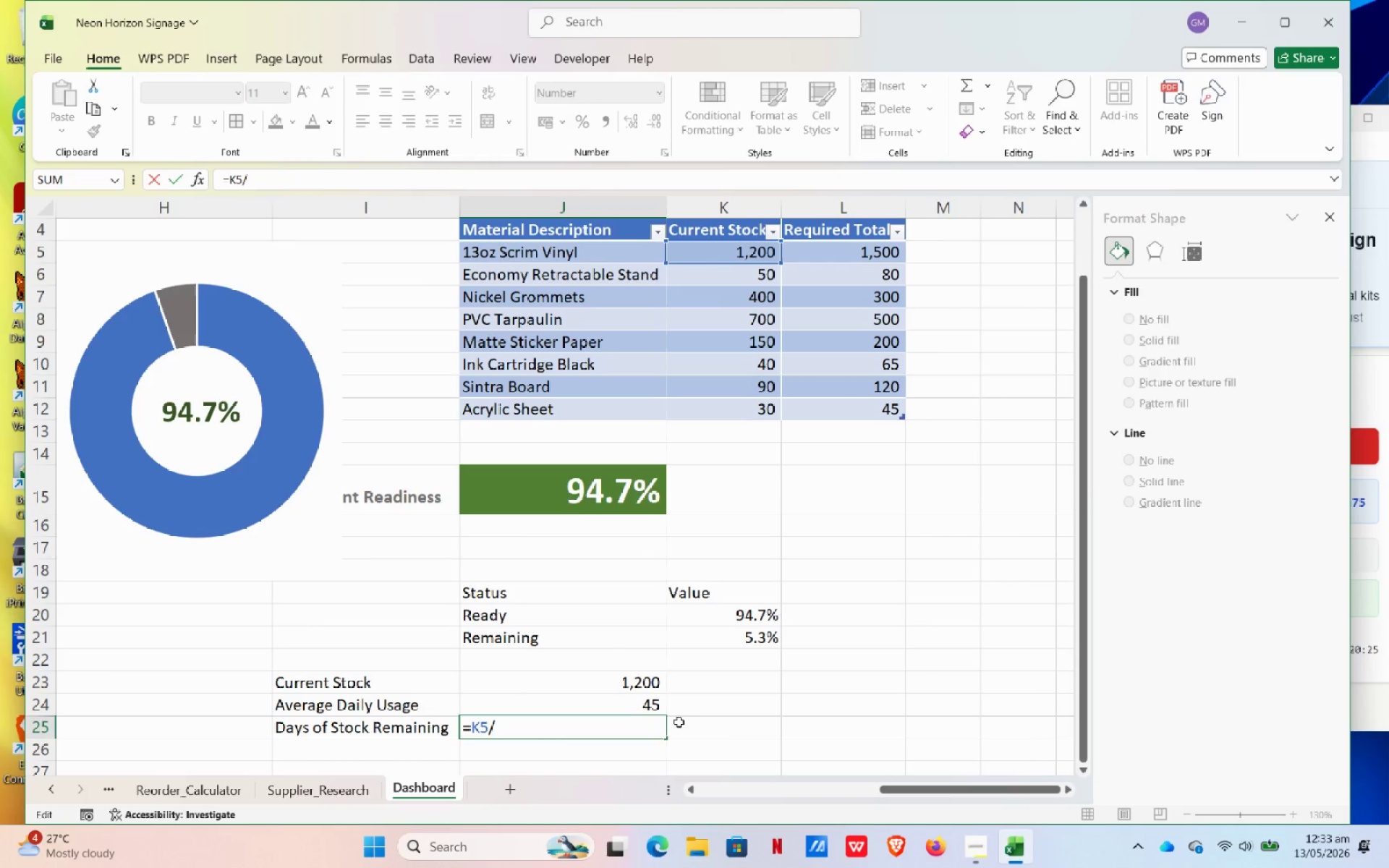 
key(Backspace)
 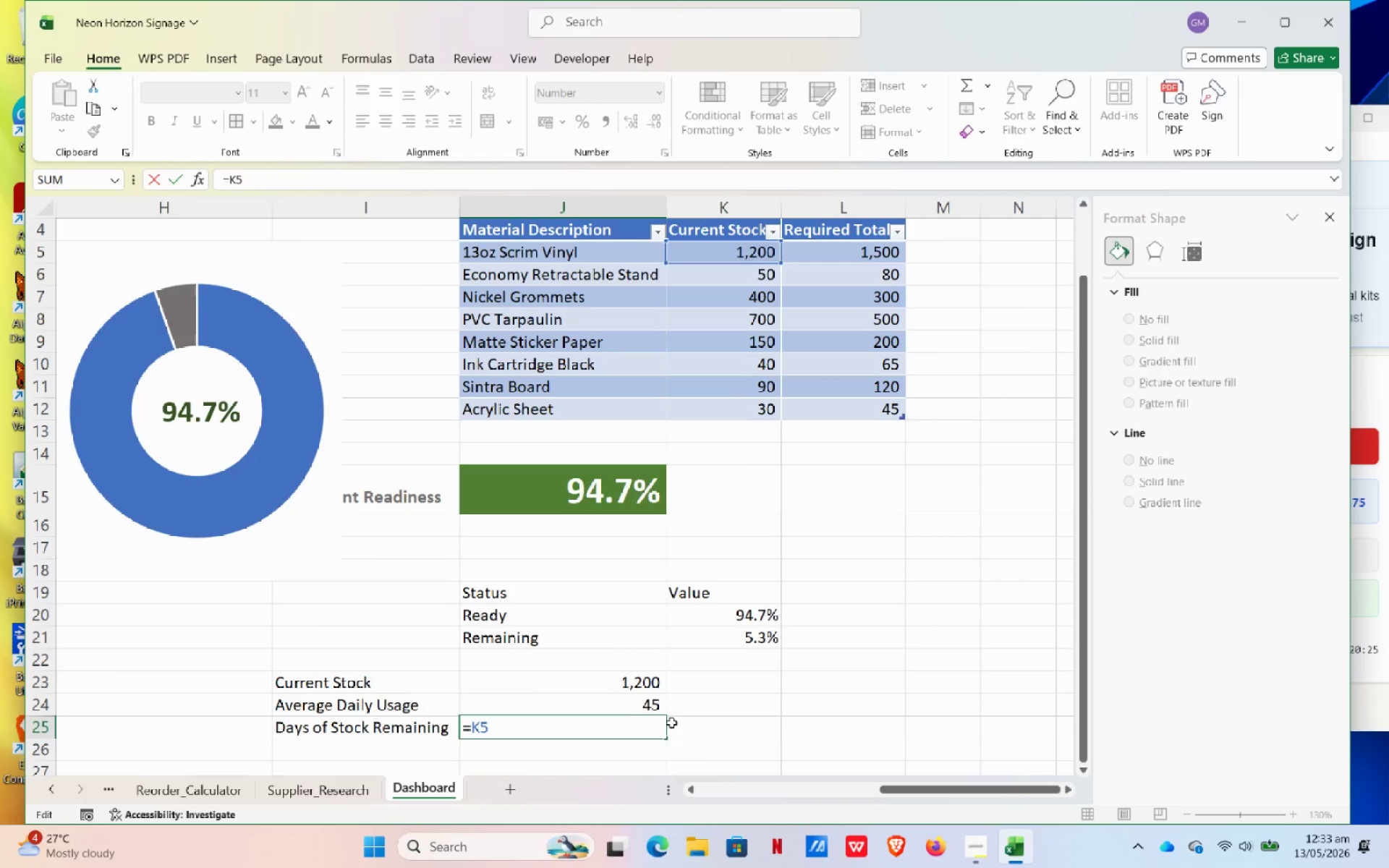 
key(Backspace)
 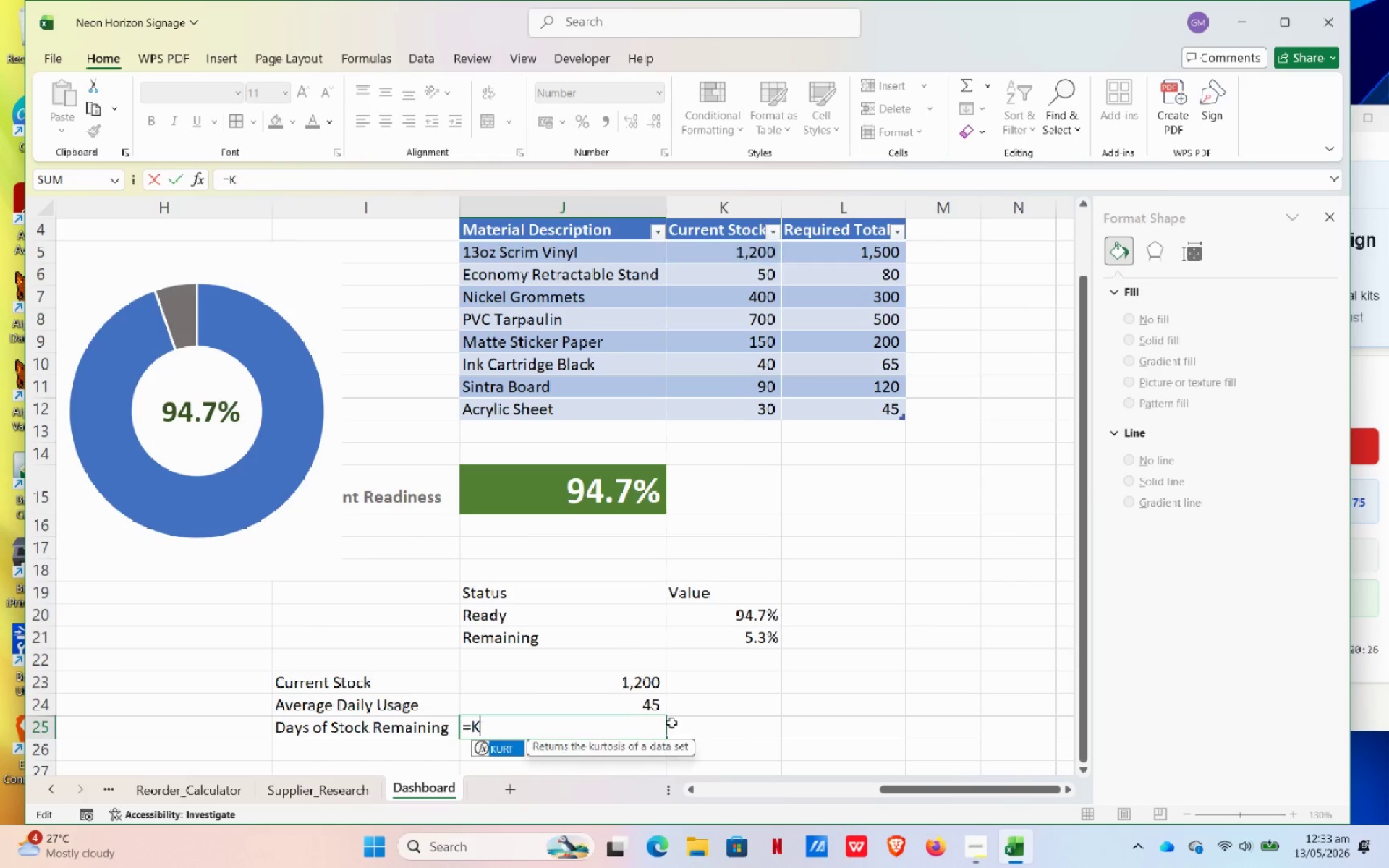 
key(Backspace)
 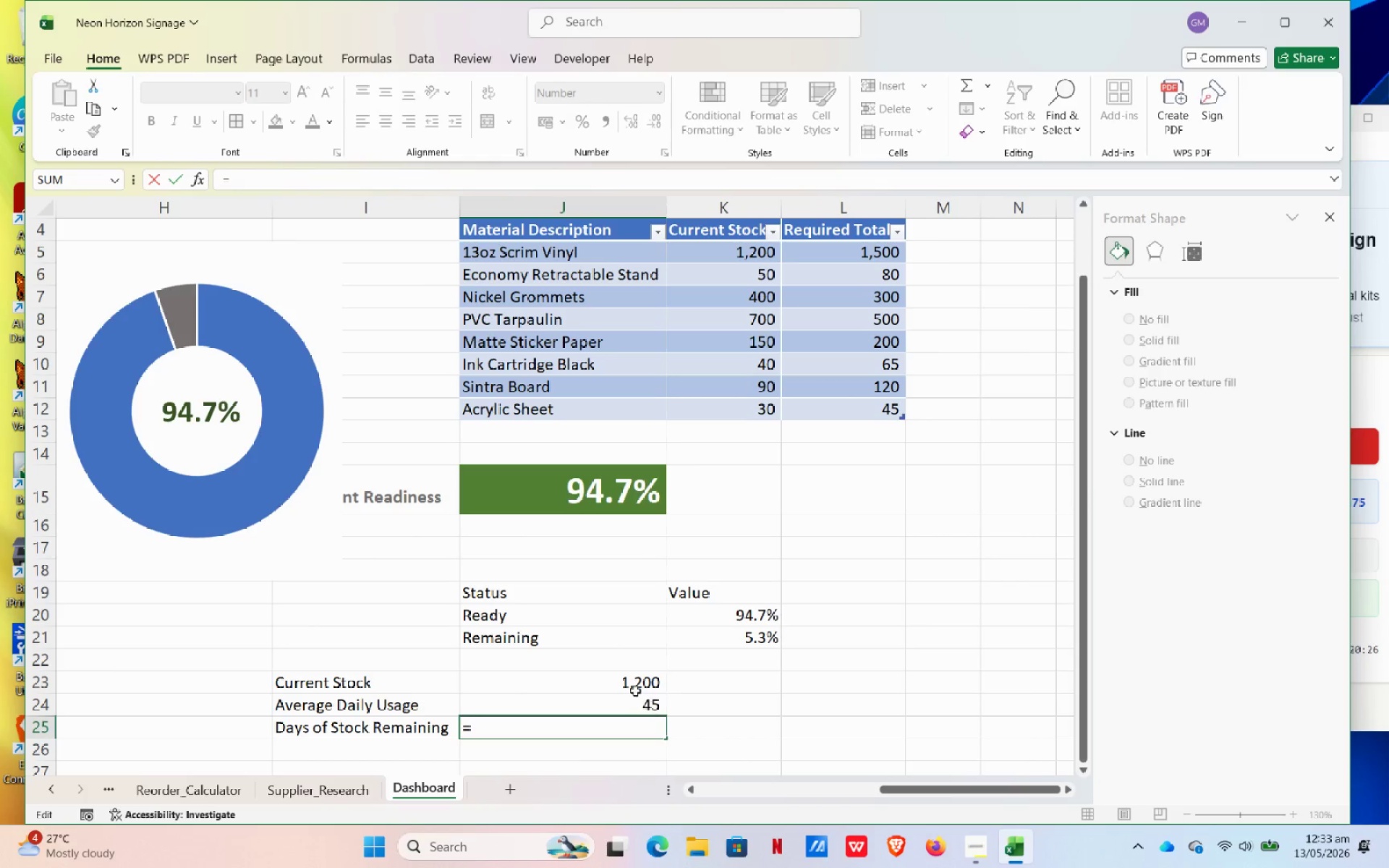 
left_click([623, 683])
 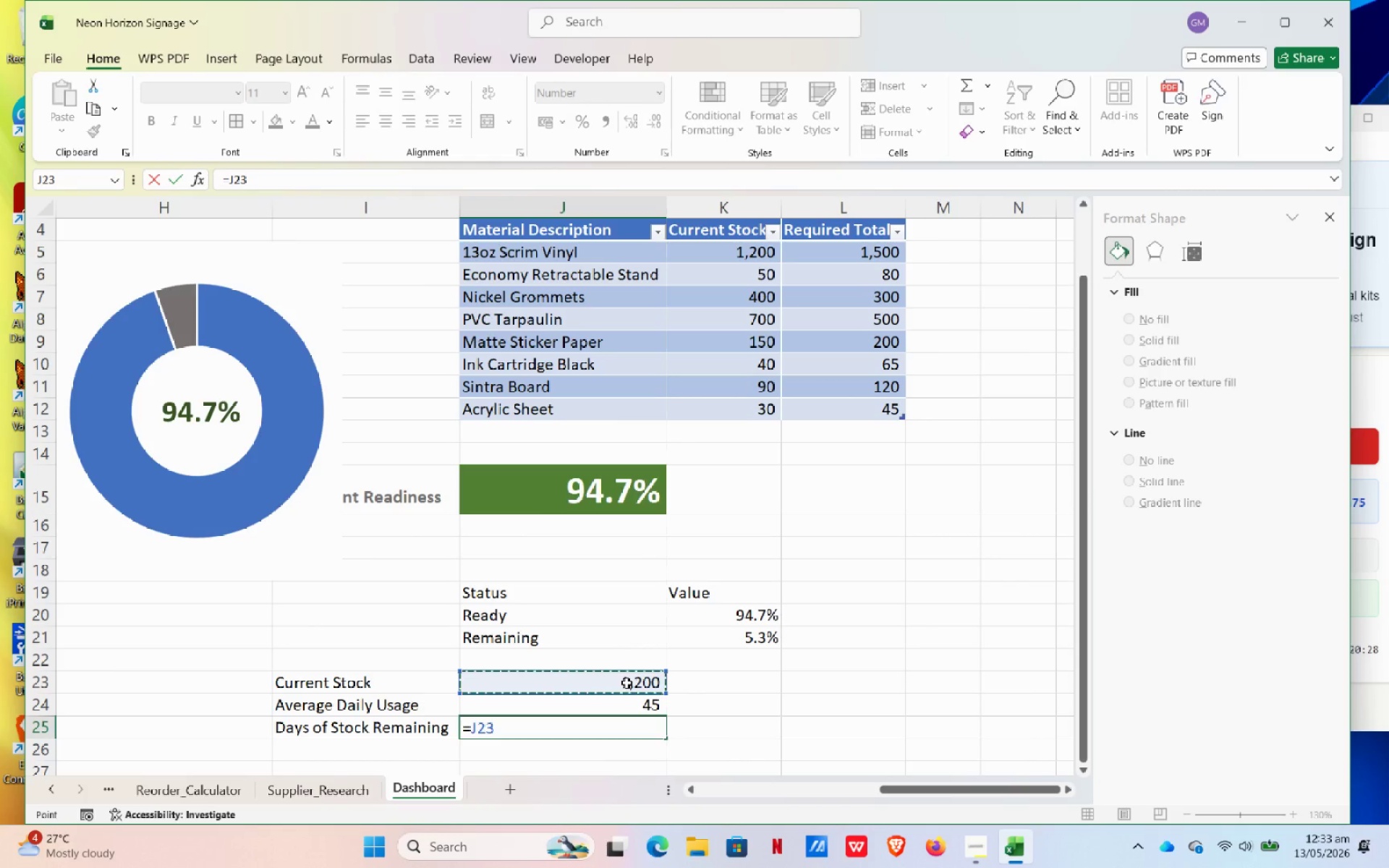 
key(NumpadDivide)
 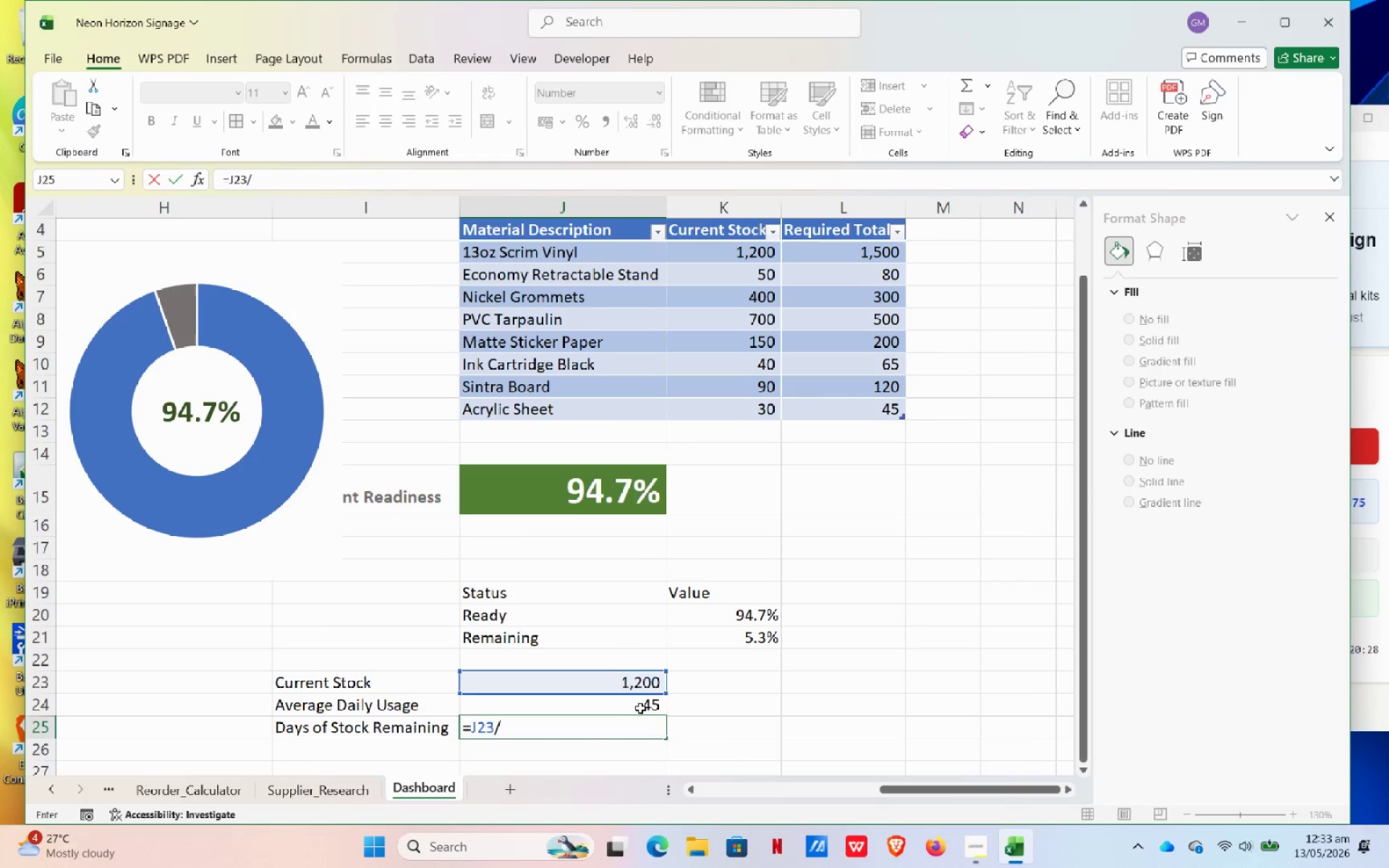 
left_click([640, 706])
 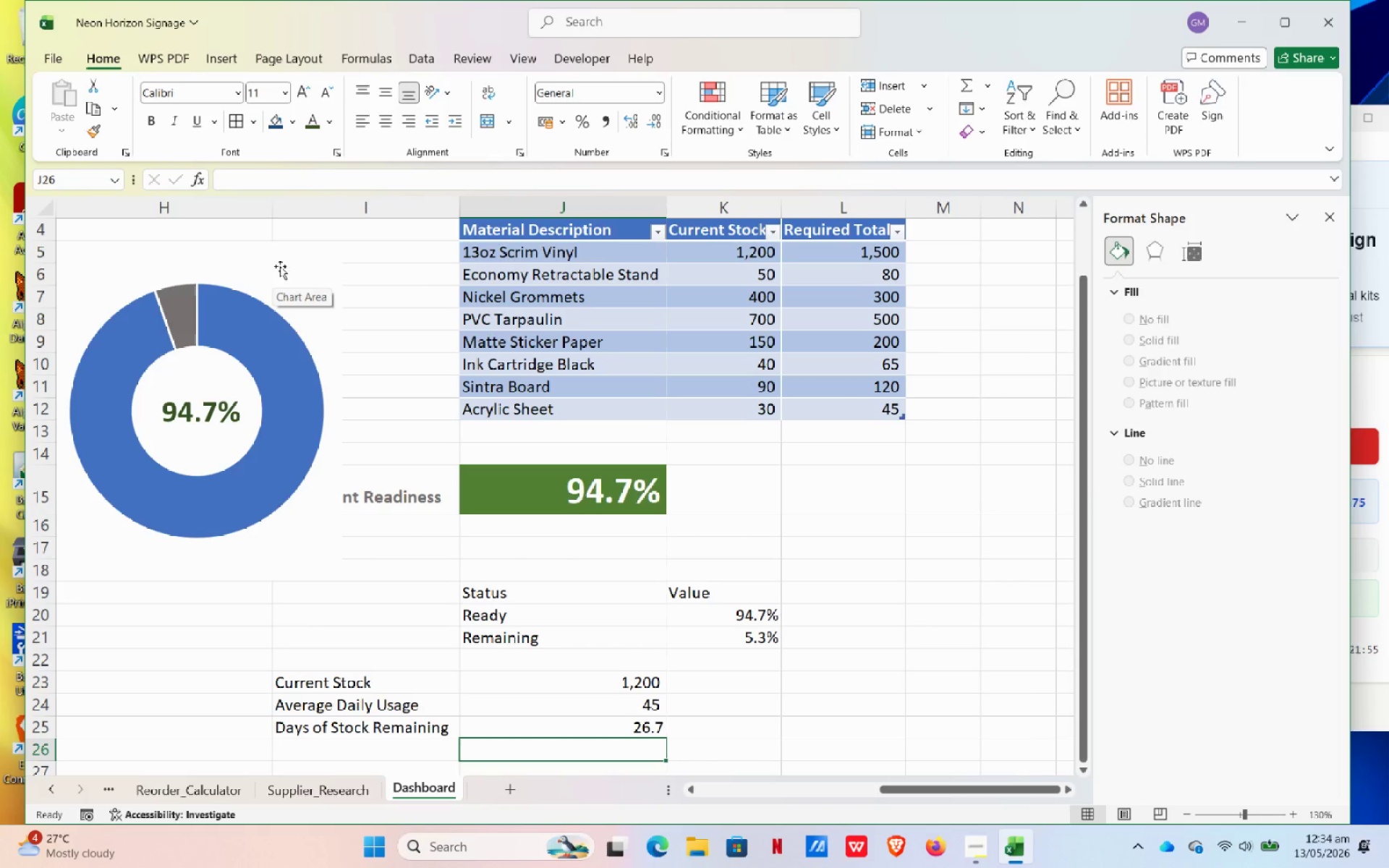 
wait(90.5)
 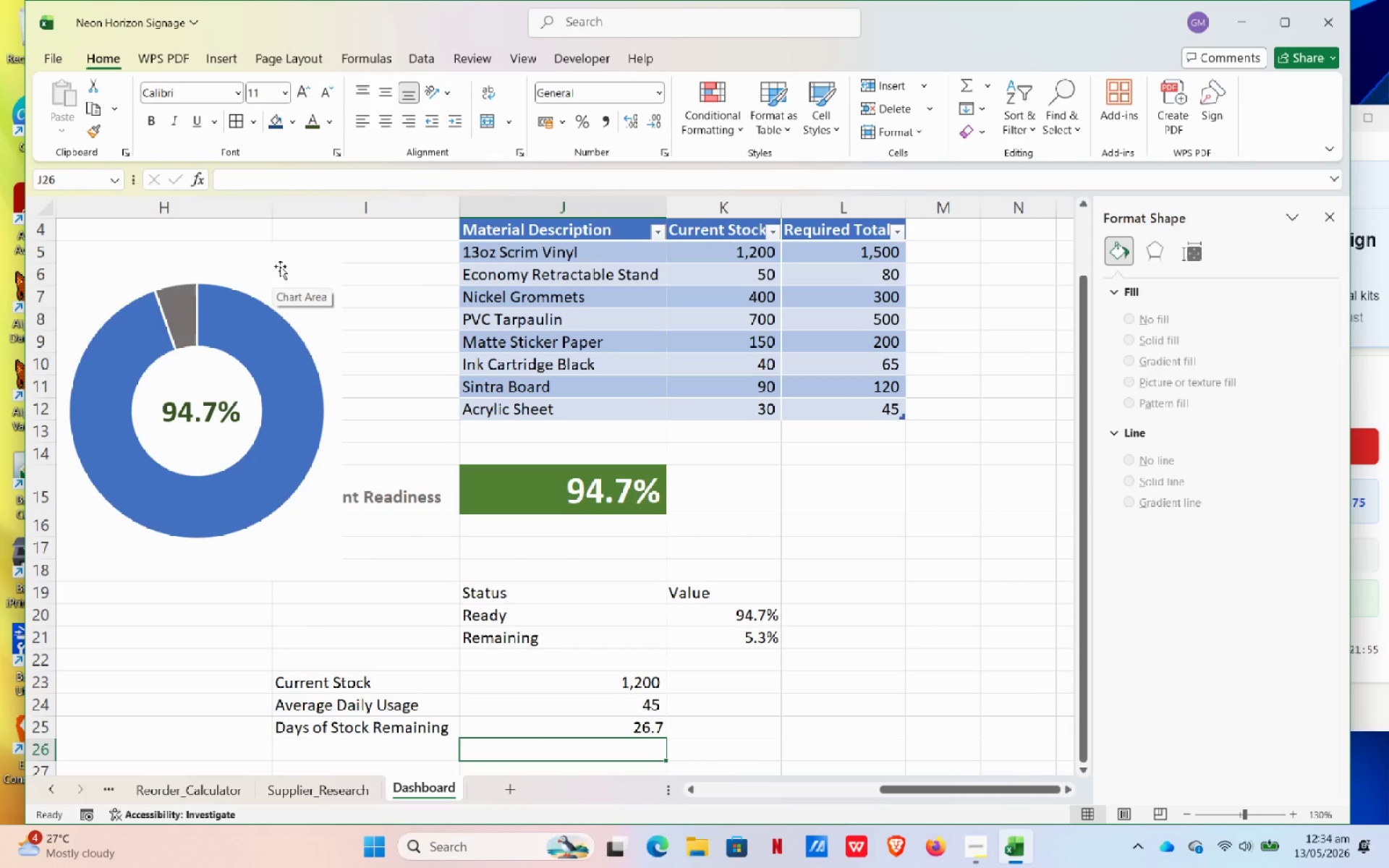 
left_click_drag(start_coordinate=[933, 791], to_coordinate=[354, 750])
 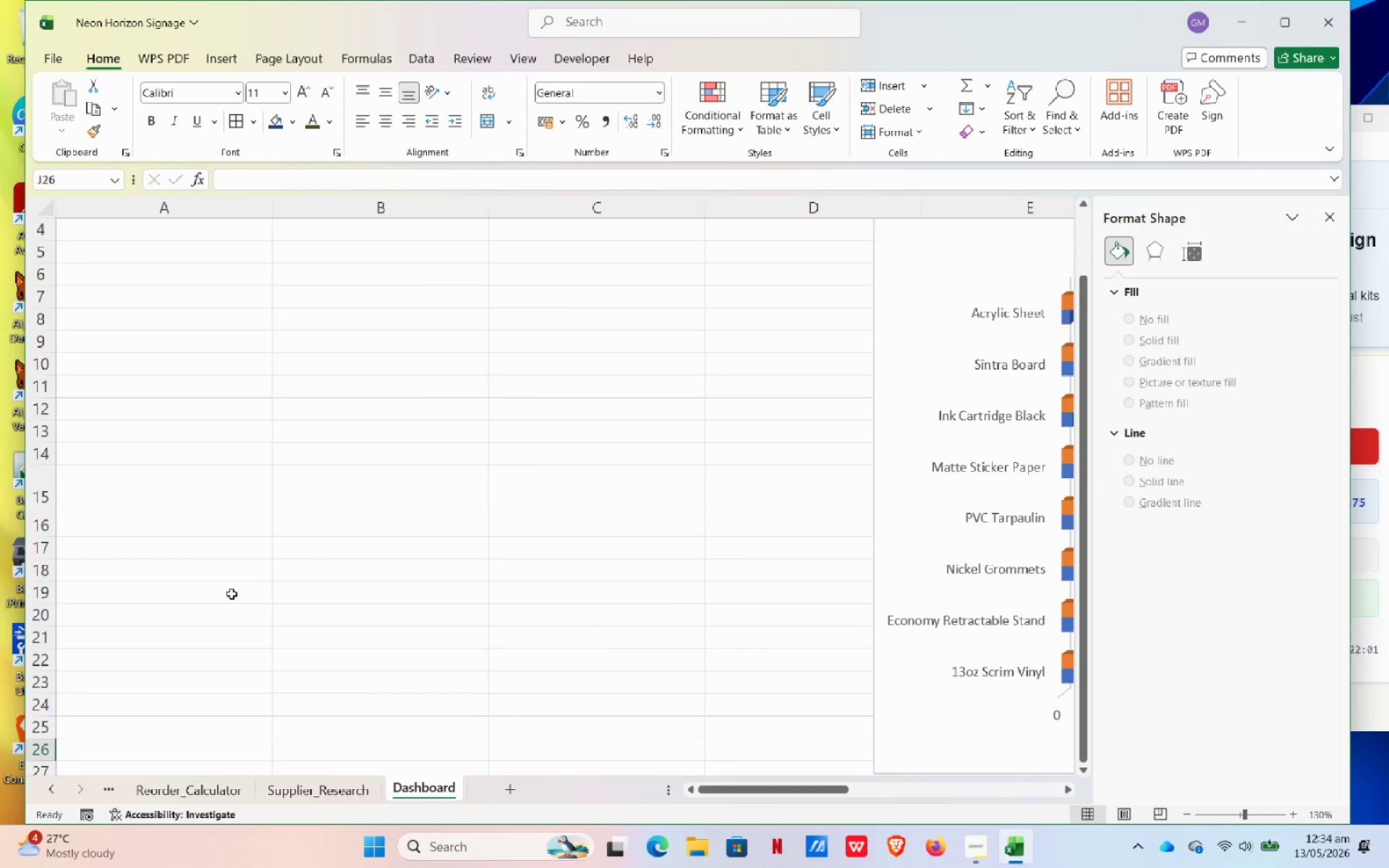 
scroll: coordinate [249, 556], scroll_direction: up, amount: 10.0
 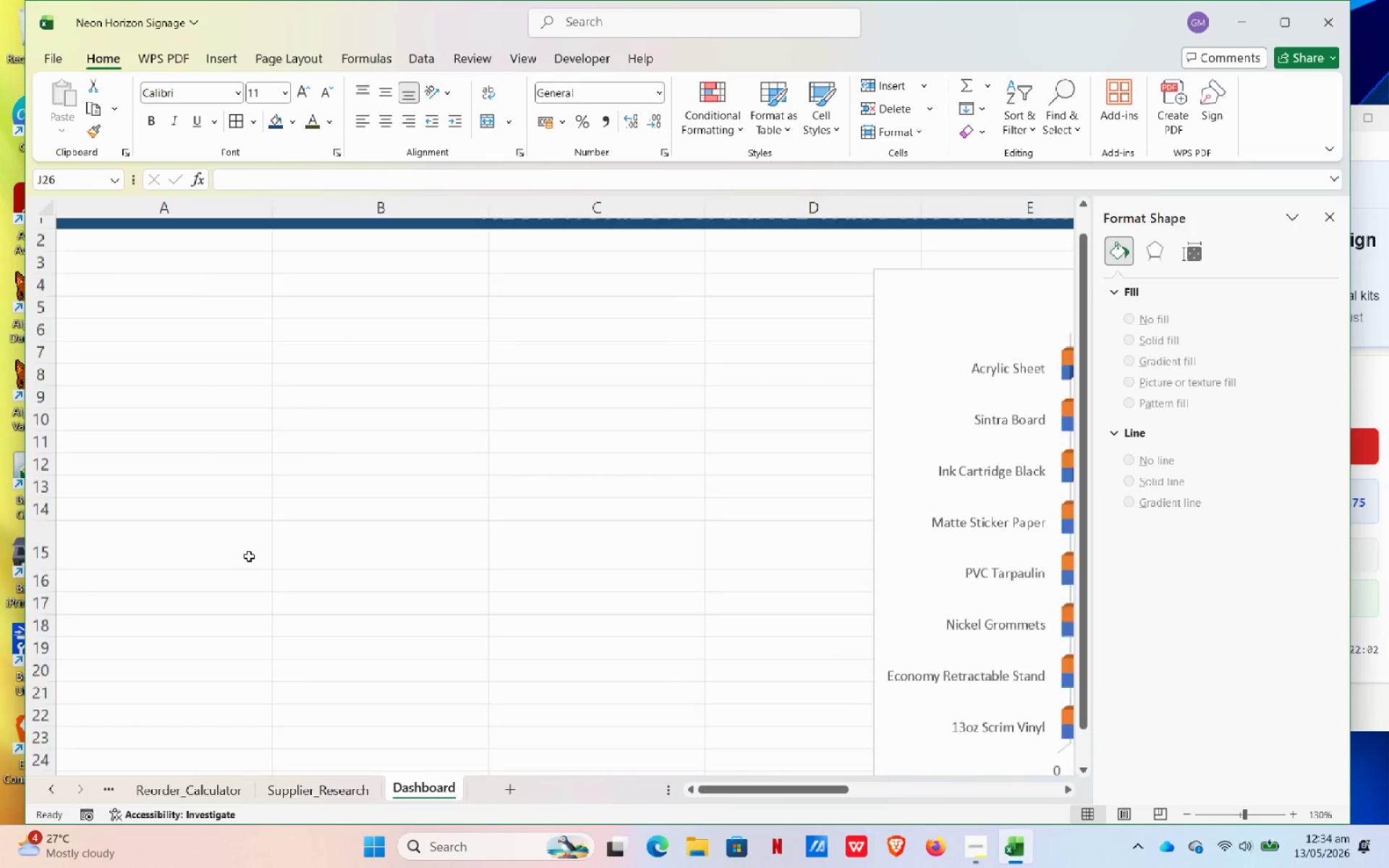 
scroll: coordinate [249, 556], scroll_direction: down, amount: 5.0
 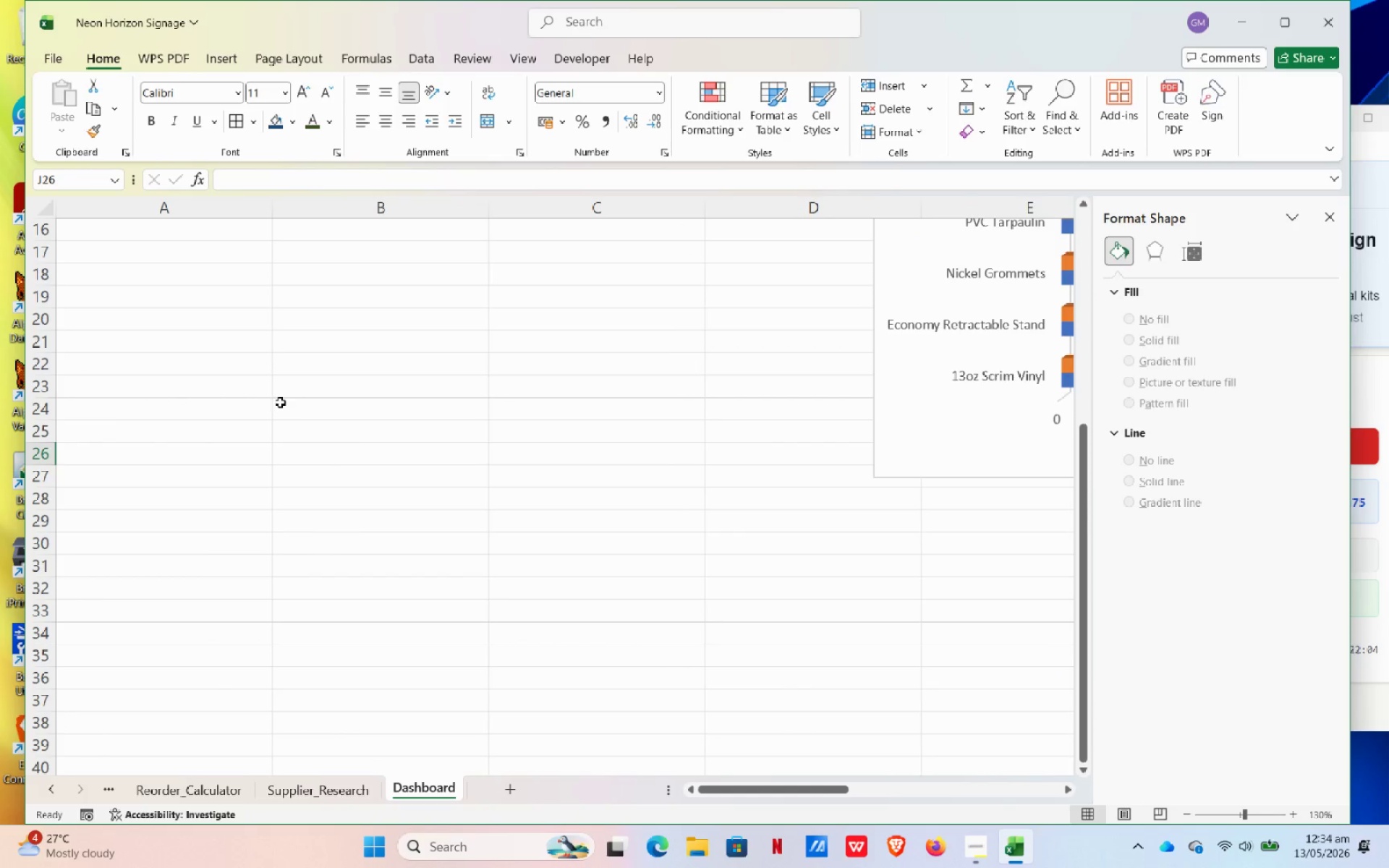 
left_click([294, 436])
 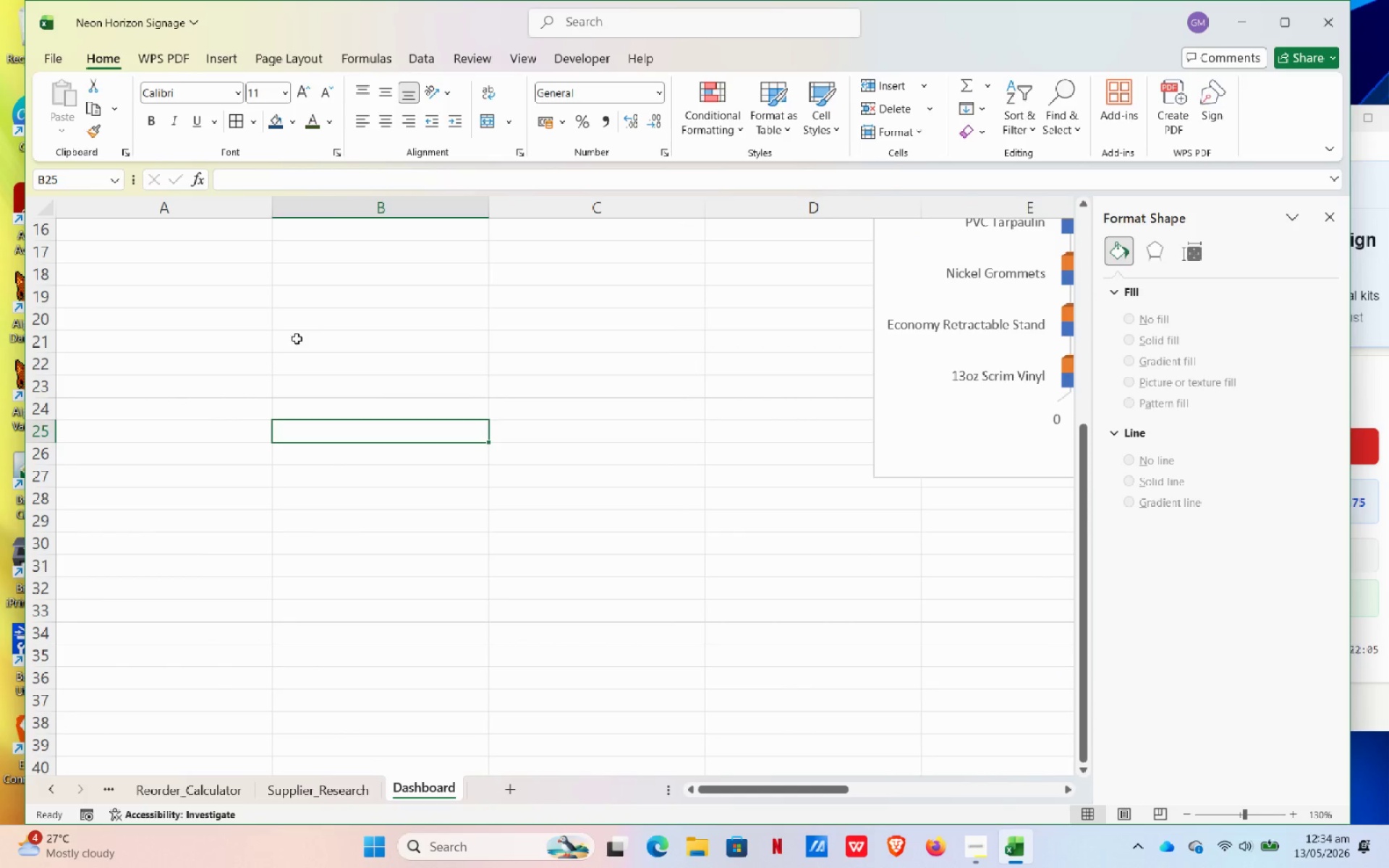 
left_click_drag(start_coordinate=[315, 329], to_coordinate=[749, 381])
 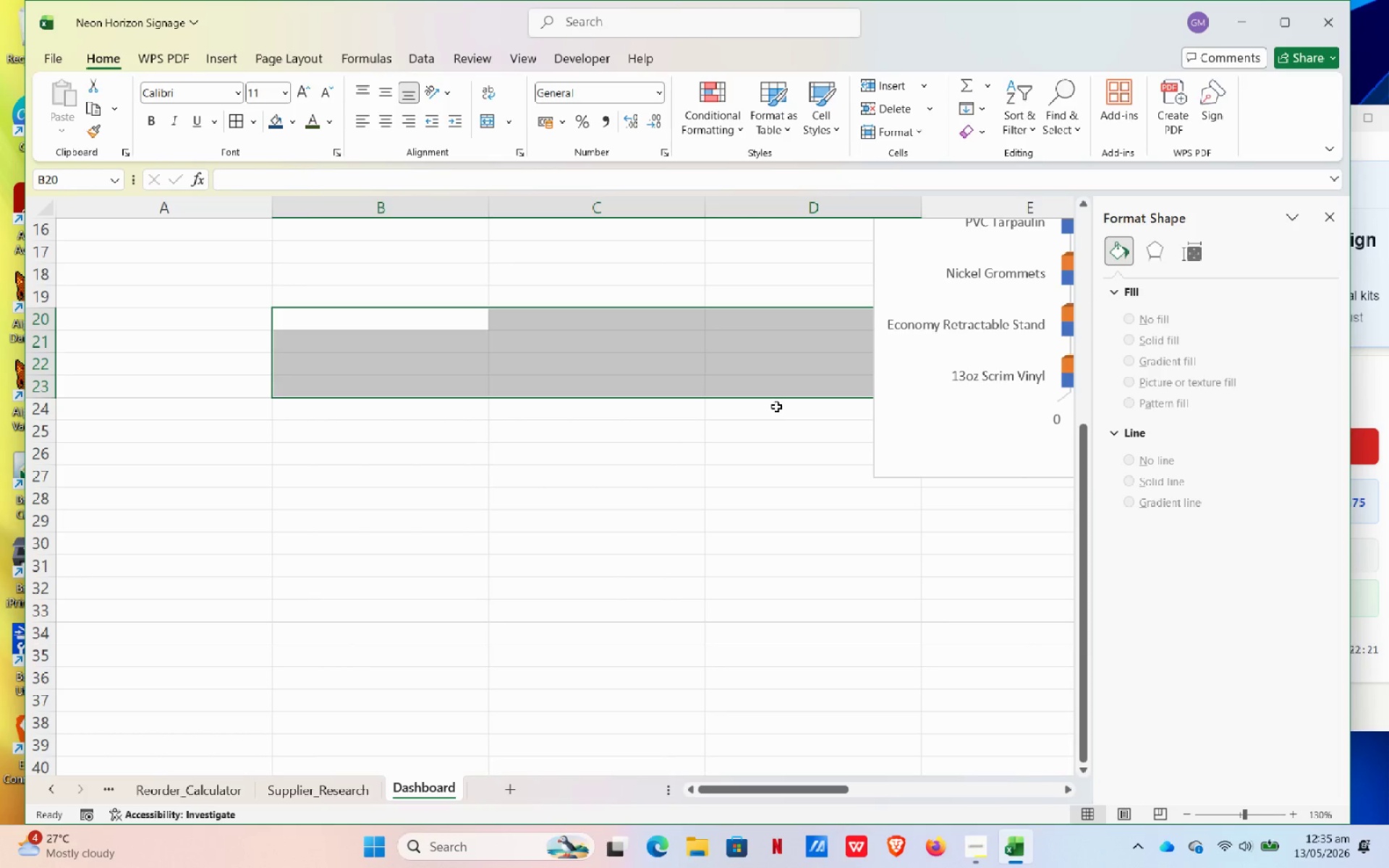 
wait(10.27)
 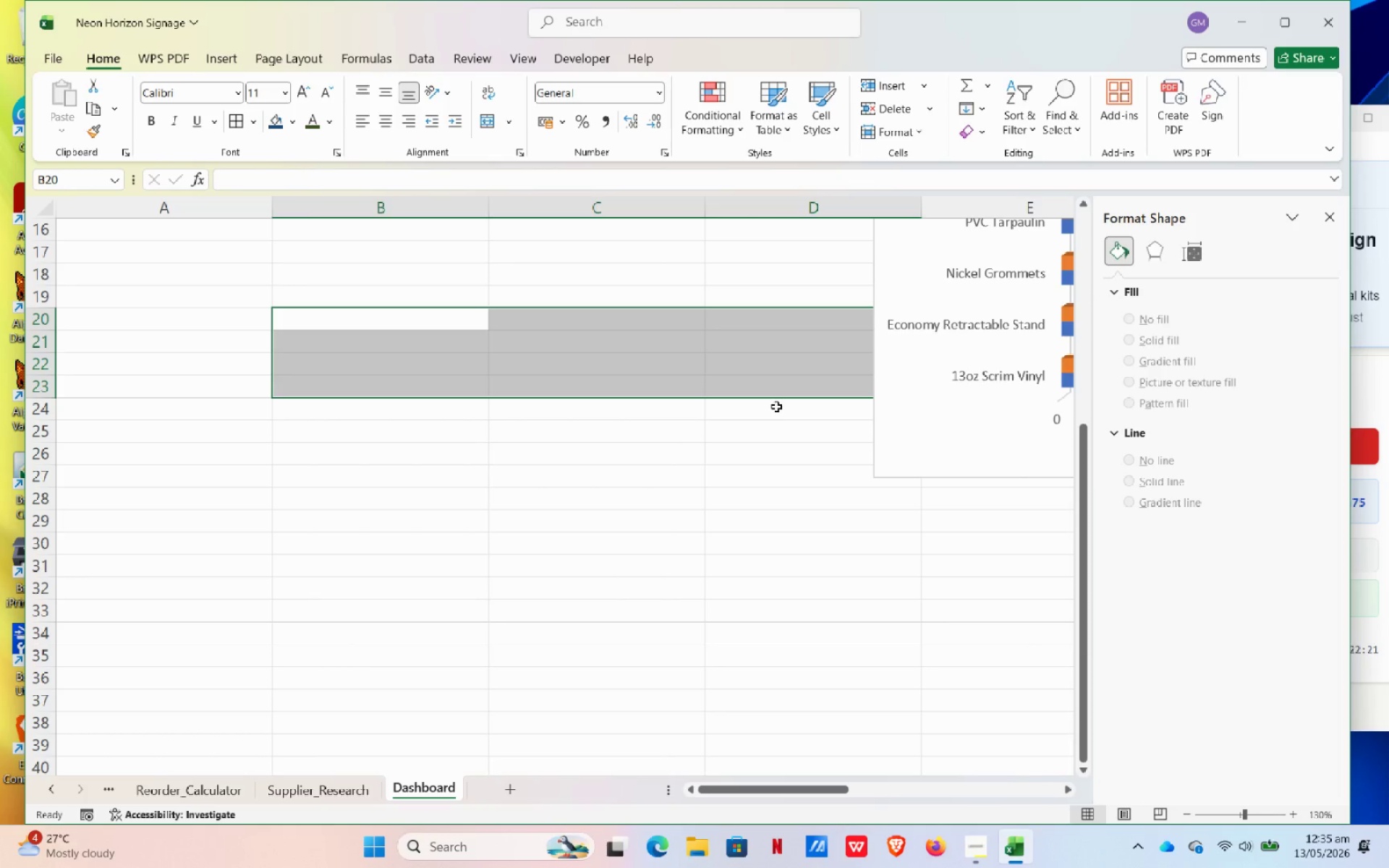 
left_click([897, 131])
 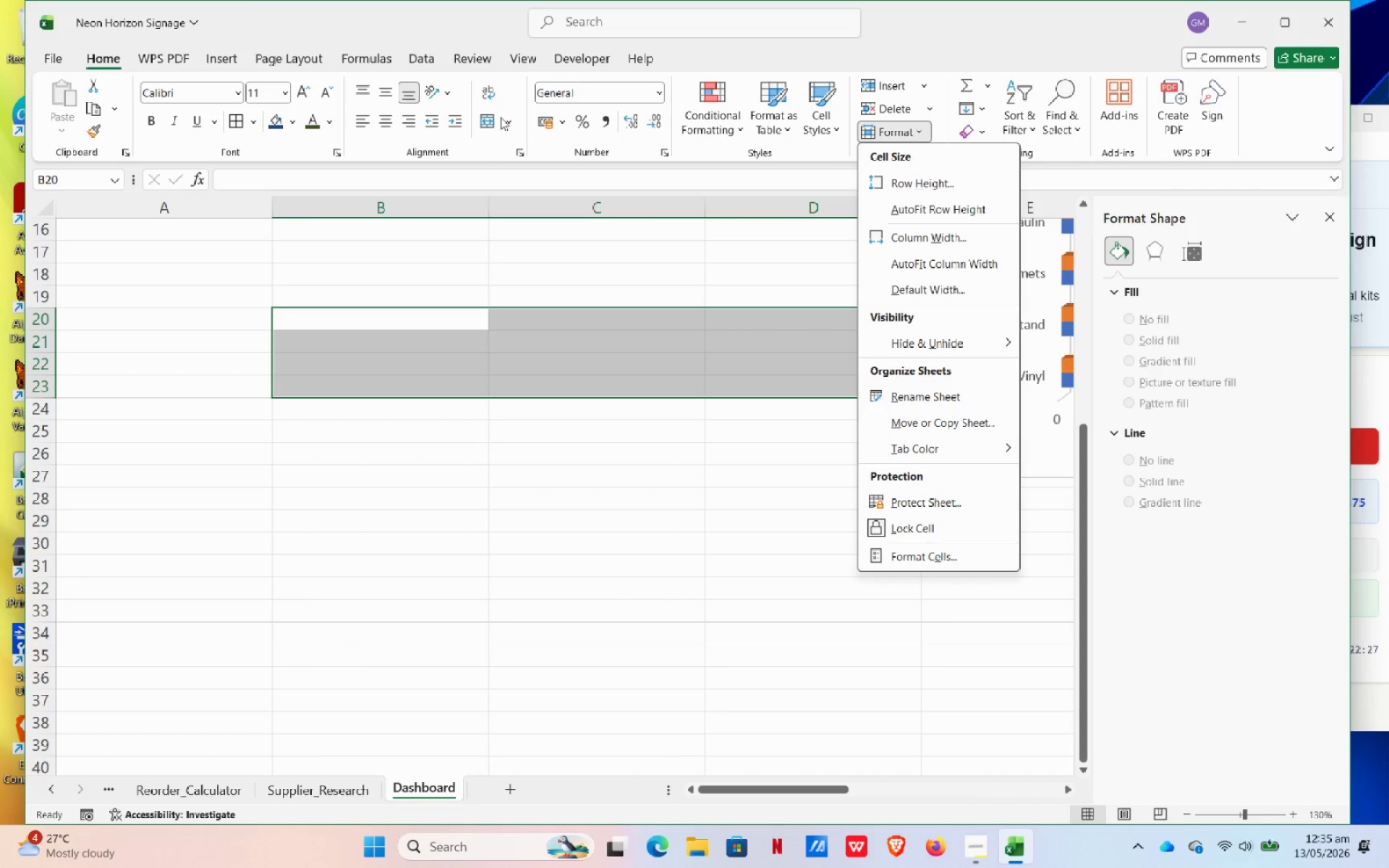 
left_click([488, 121])
 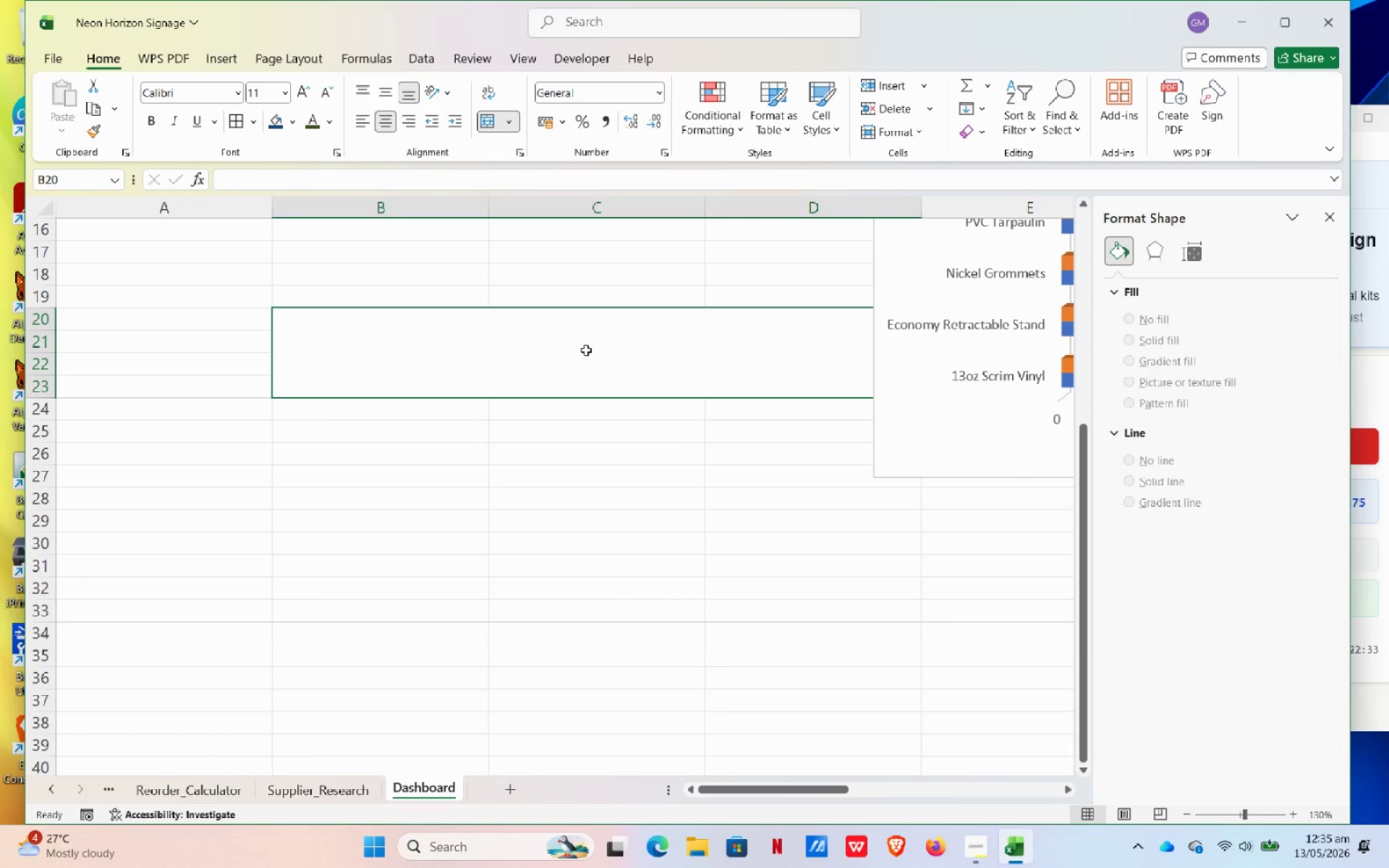 
wait(6.5)
 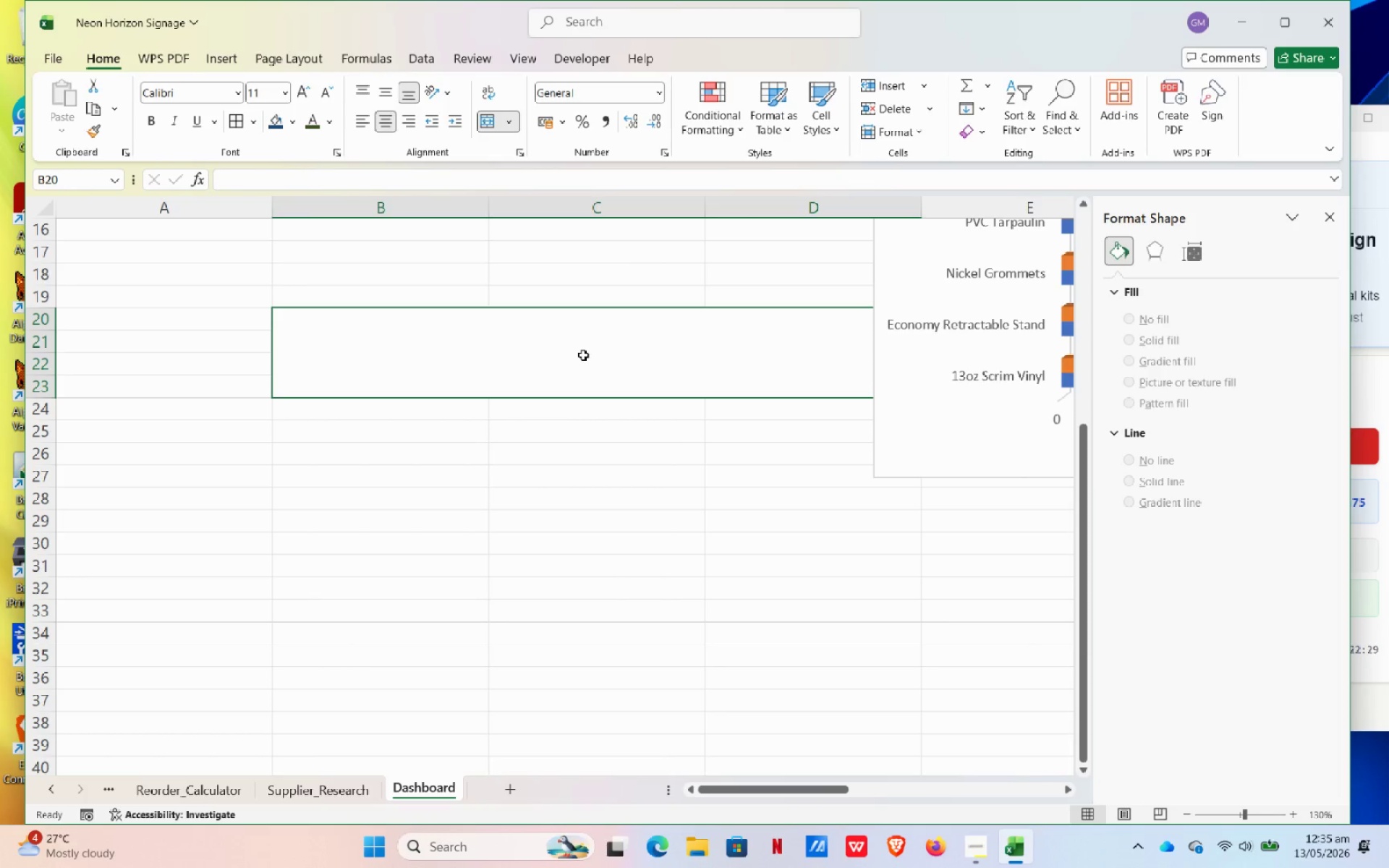 
type(=SUM(TN)
key(Backspace)
type(BL)
 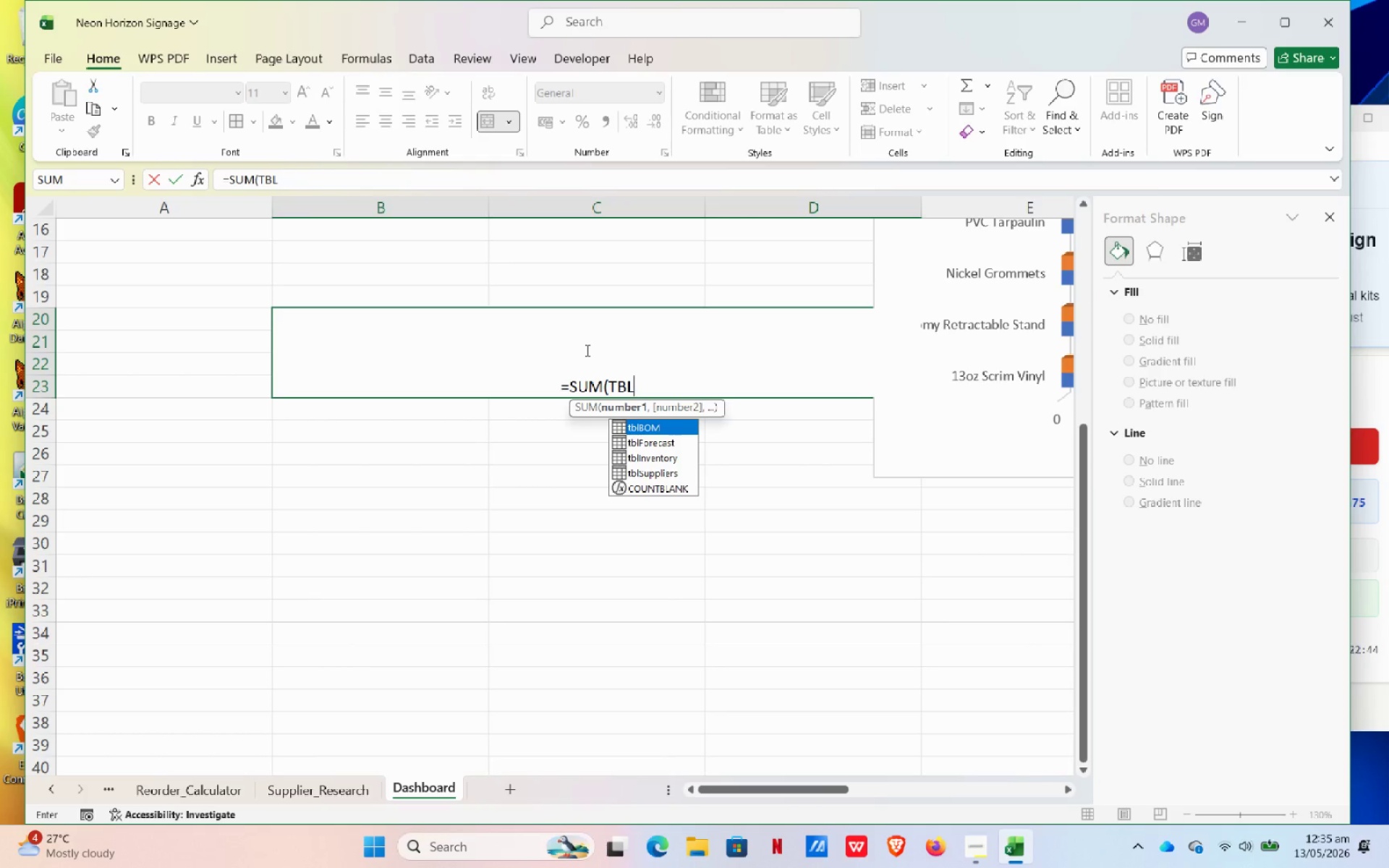 
key(ArrowDown)
 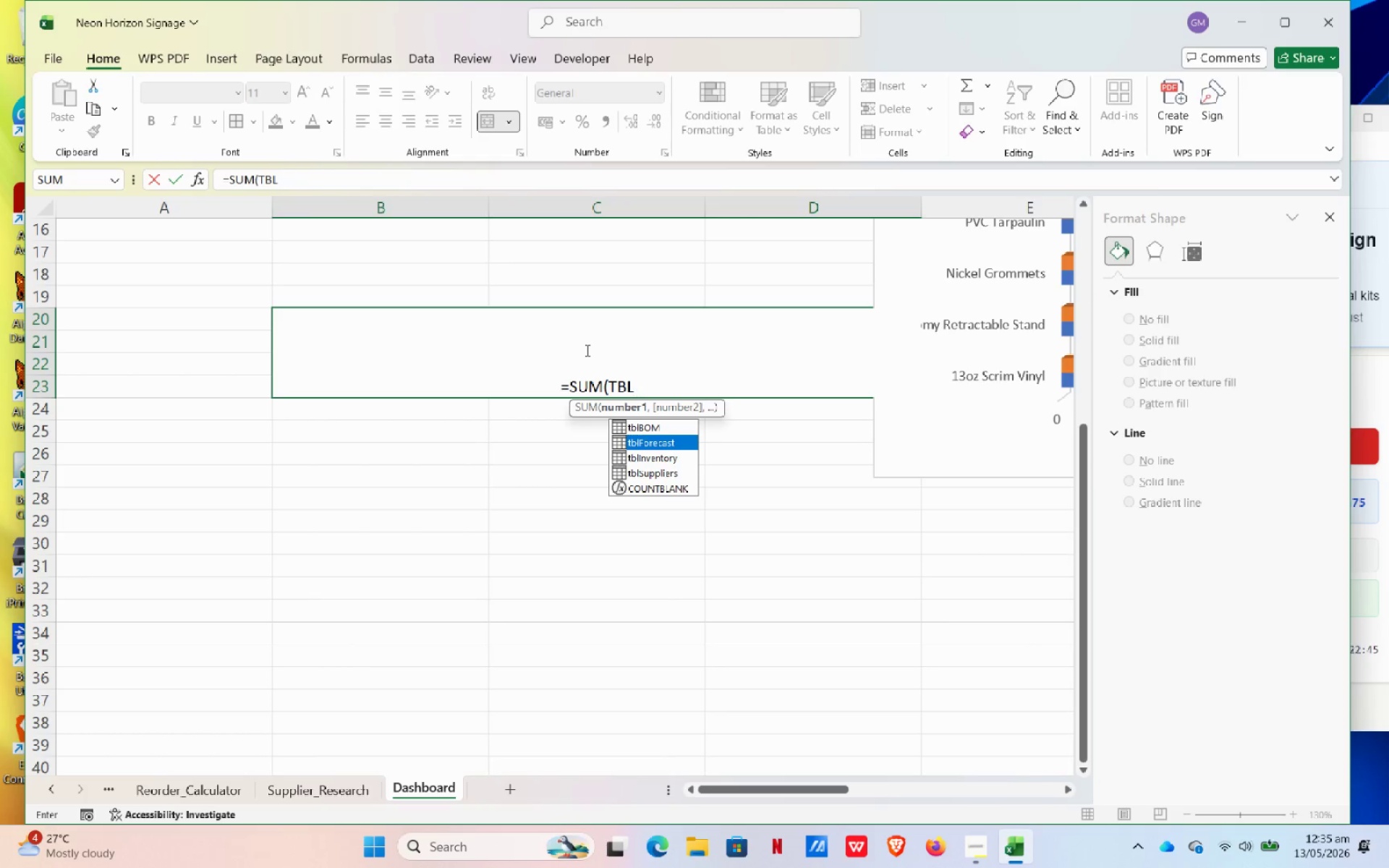 
key(ArrowDown)
 